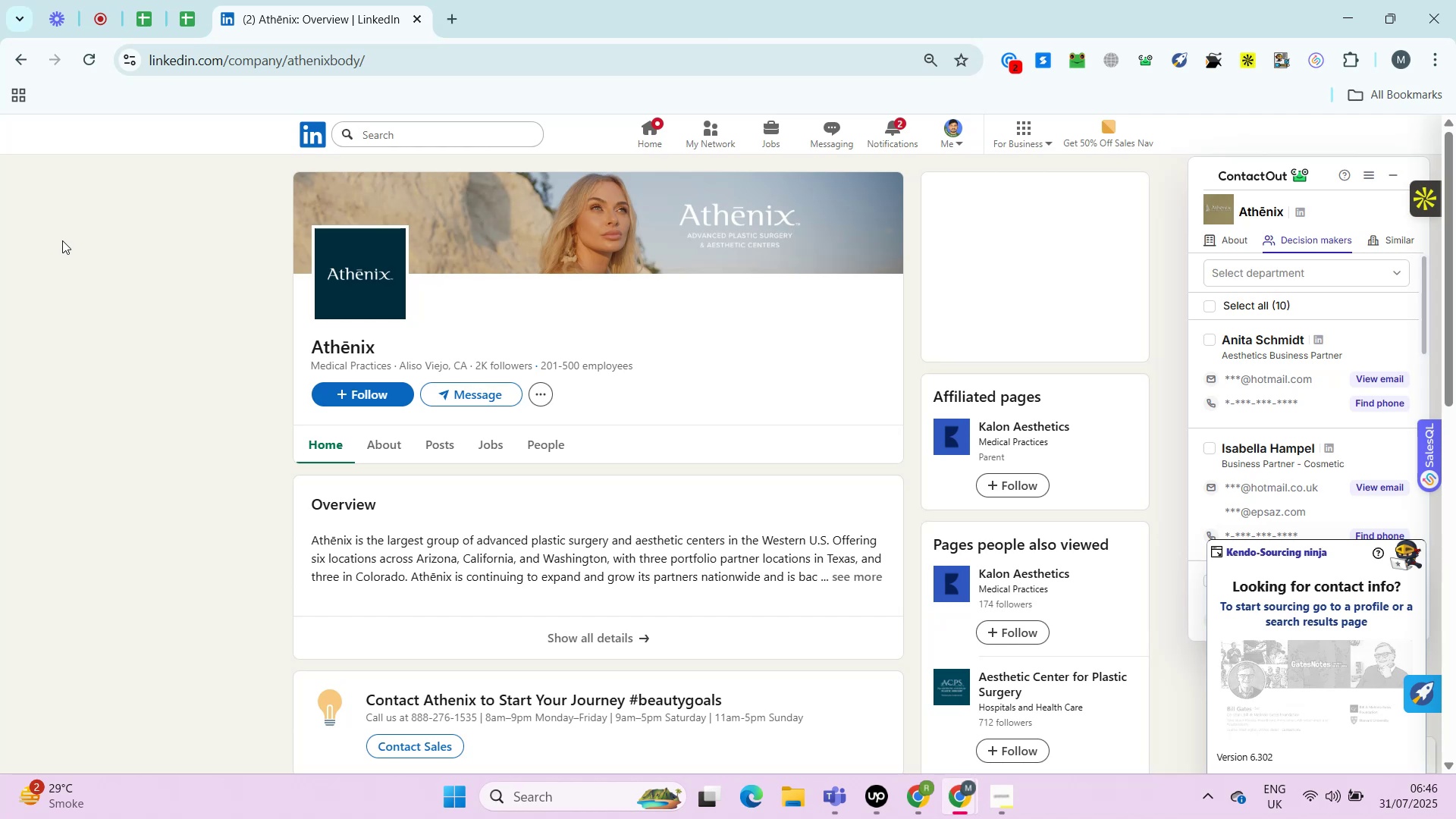 
key(Alt+Control+AltLeft)
 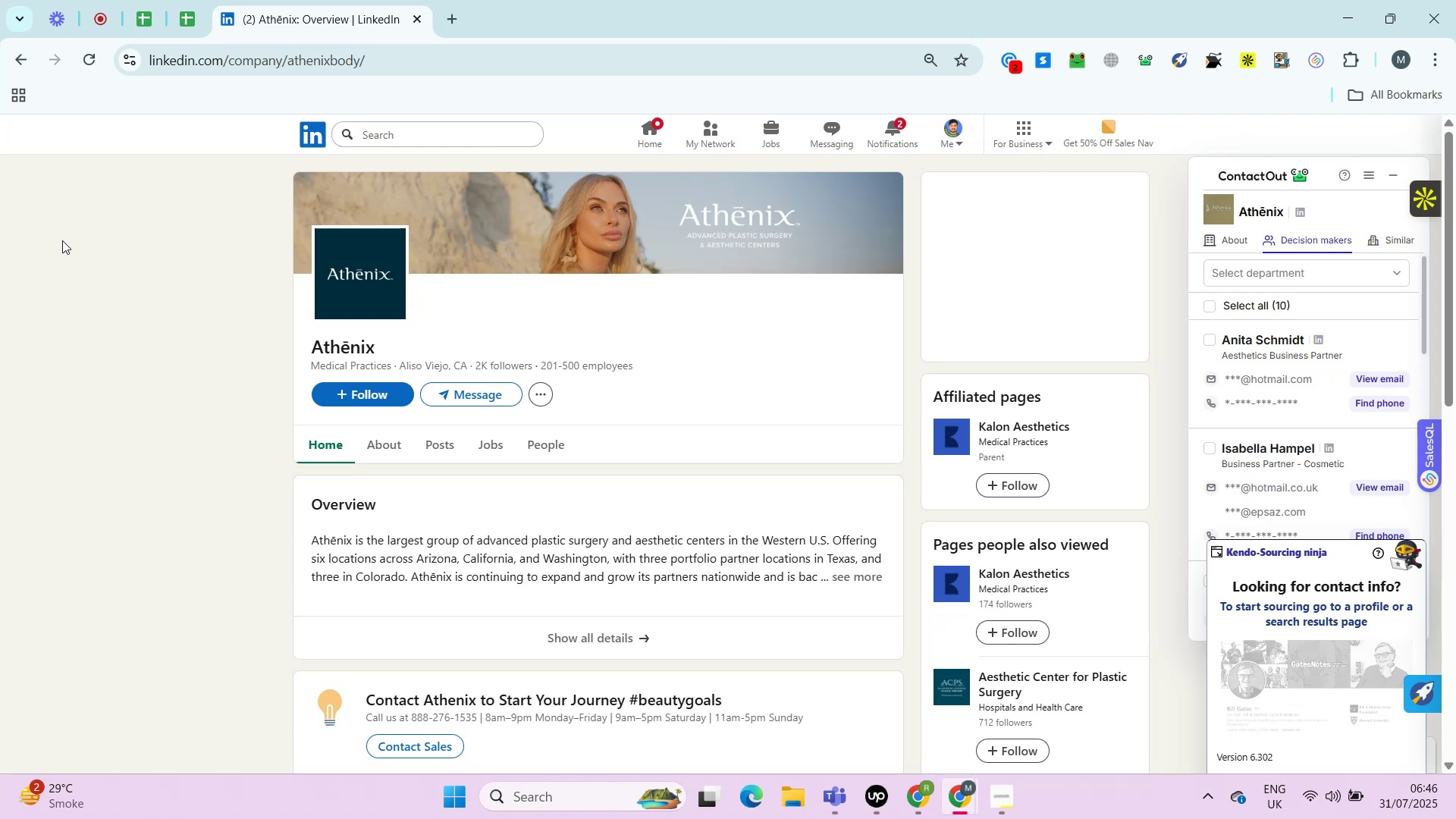 
key(Control+ControlLeft)
 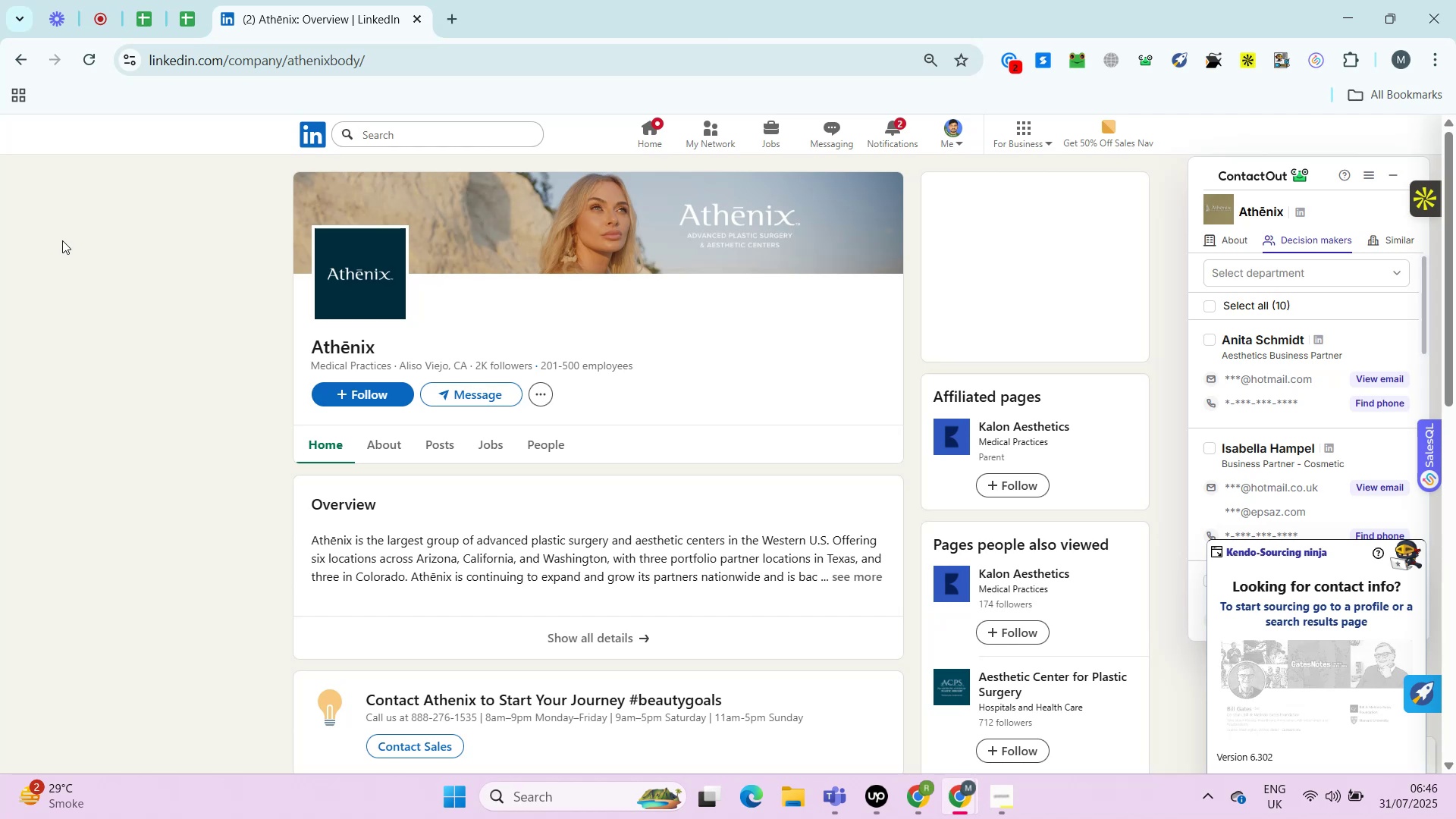 
key(Alt+Control+AltLeft)
 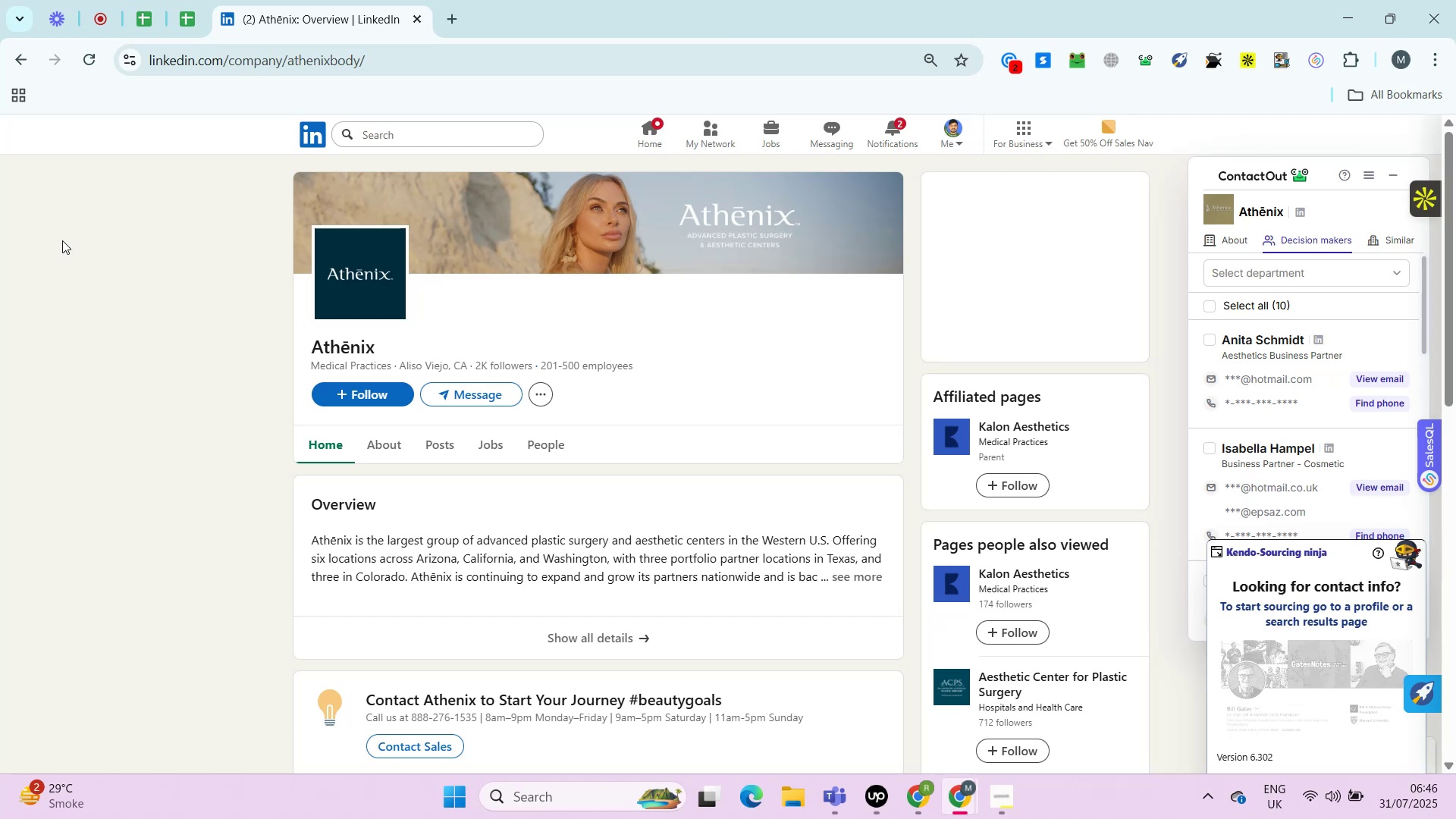 
key(Alt+Control+ControlLeft)
 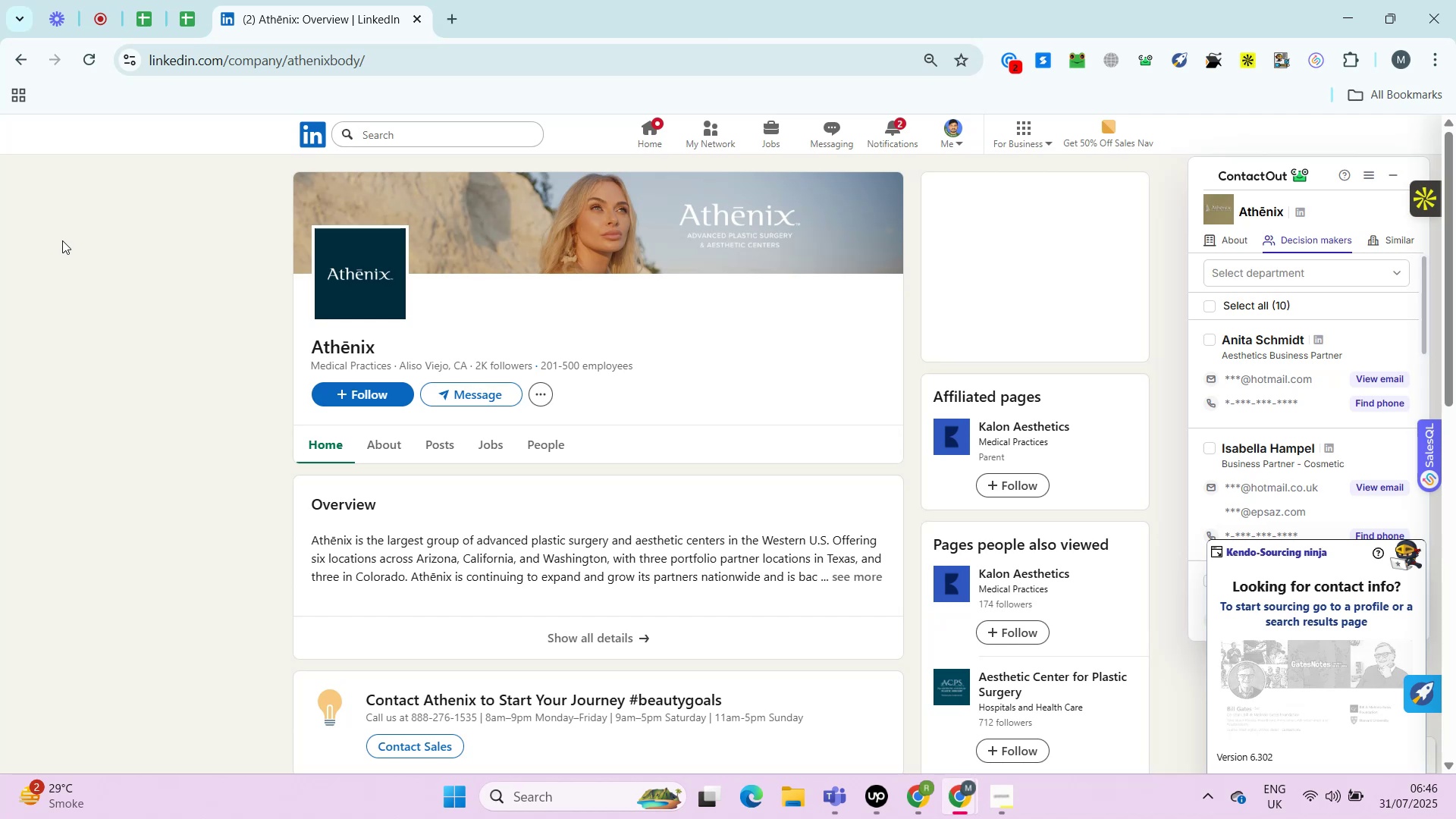 
wait(19.36)
 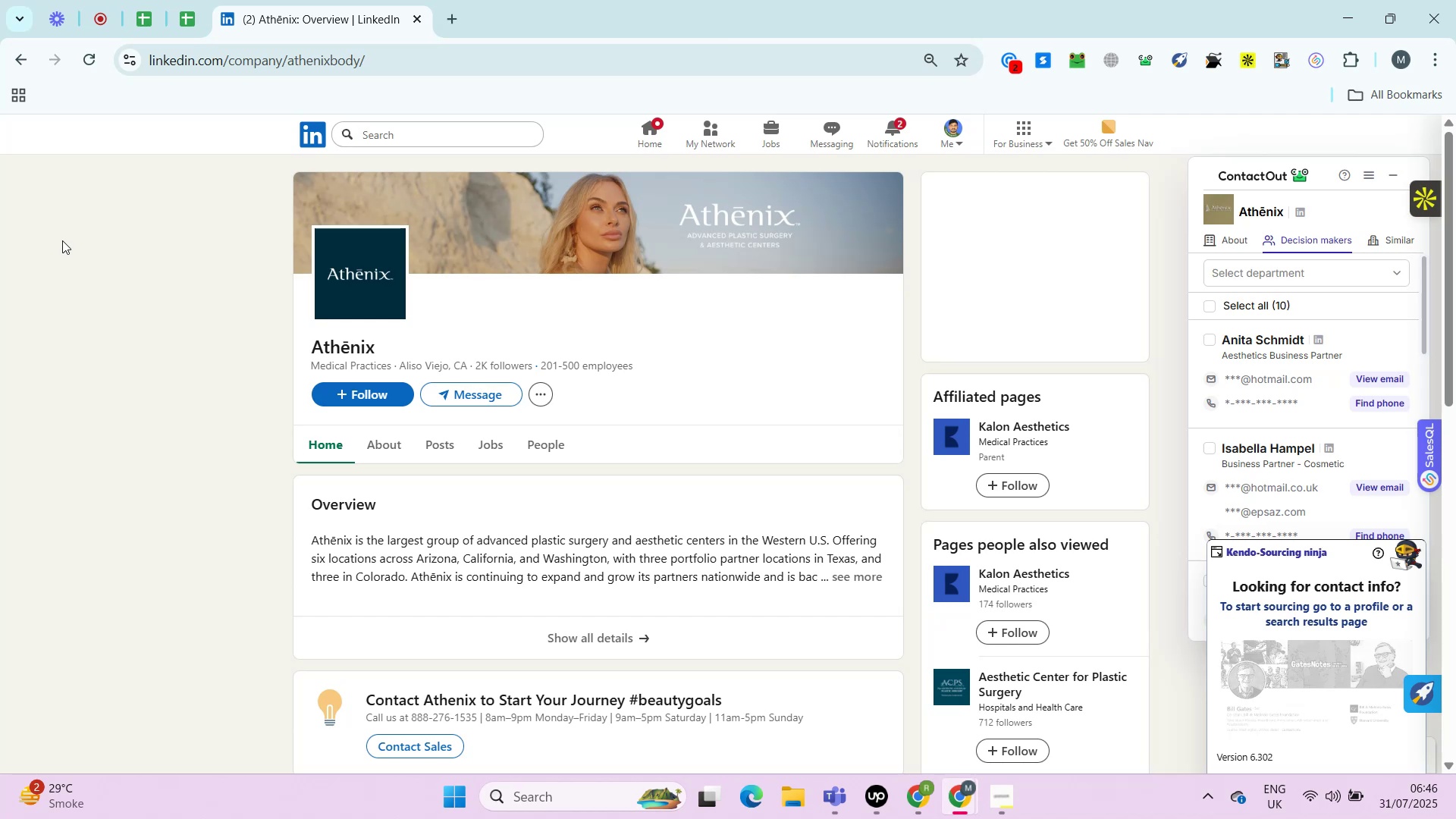 
key(Control+ControlLeft)
 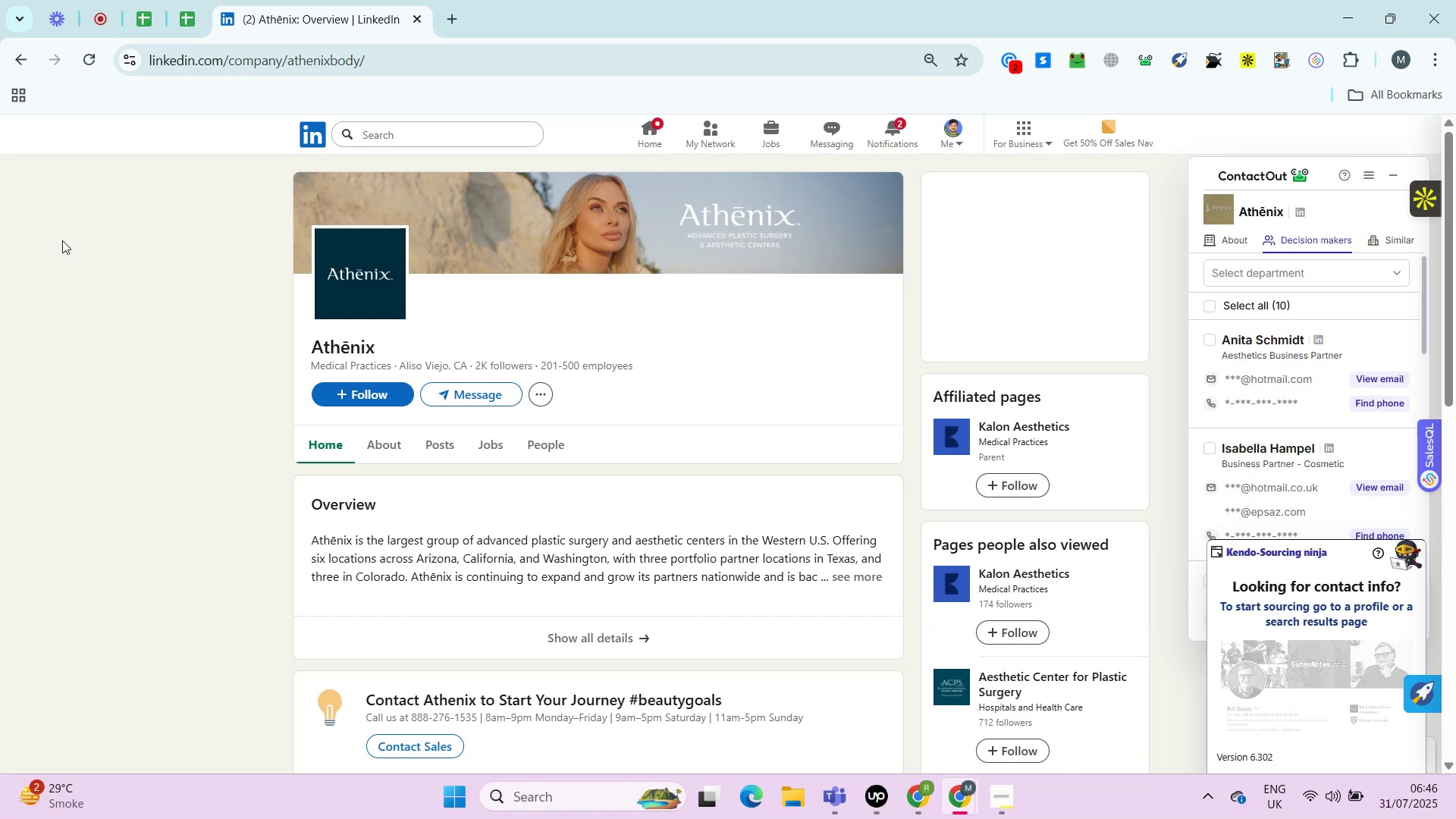 
key(Alt+Control+AltLeft)
 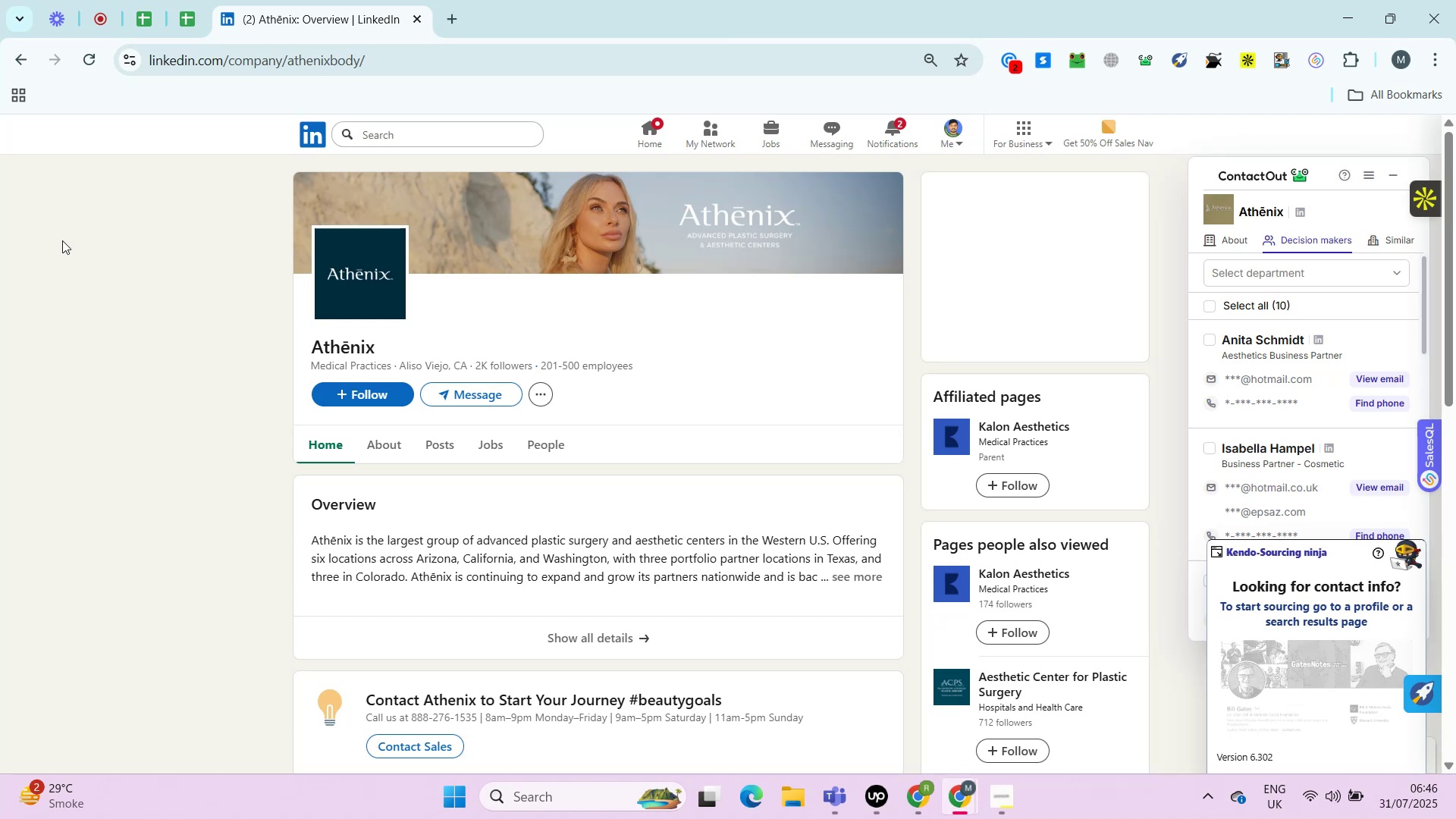 
hold_key(key=ControlLeft, duration=0.53)
 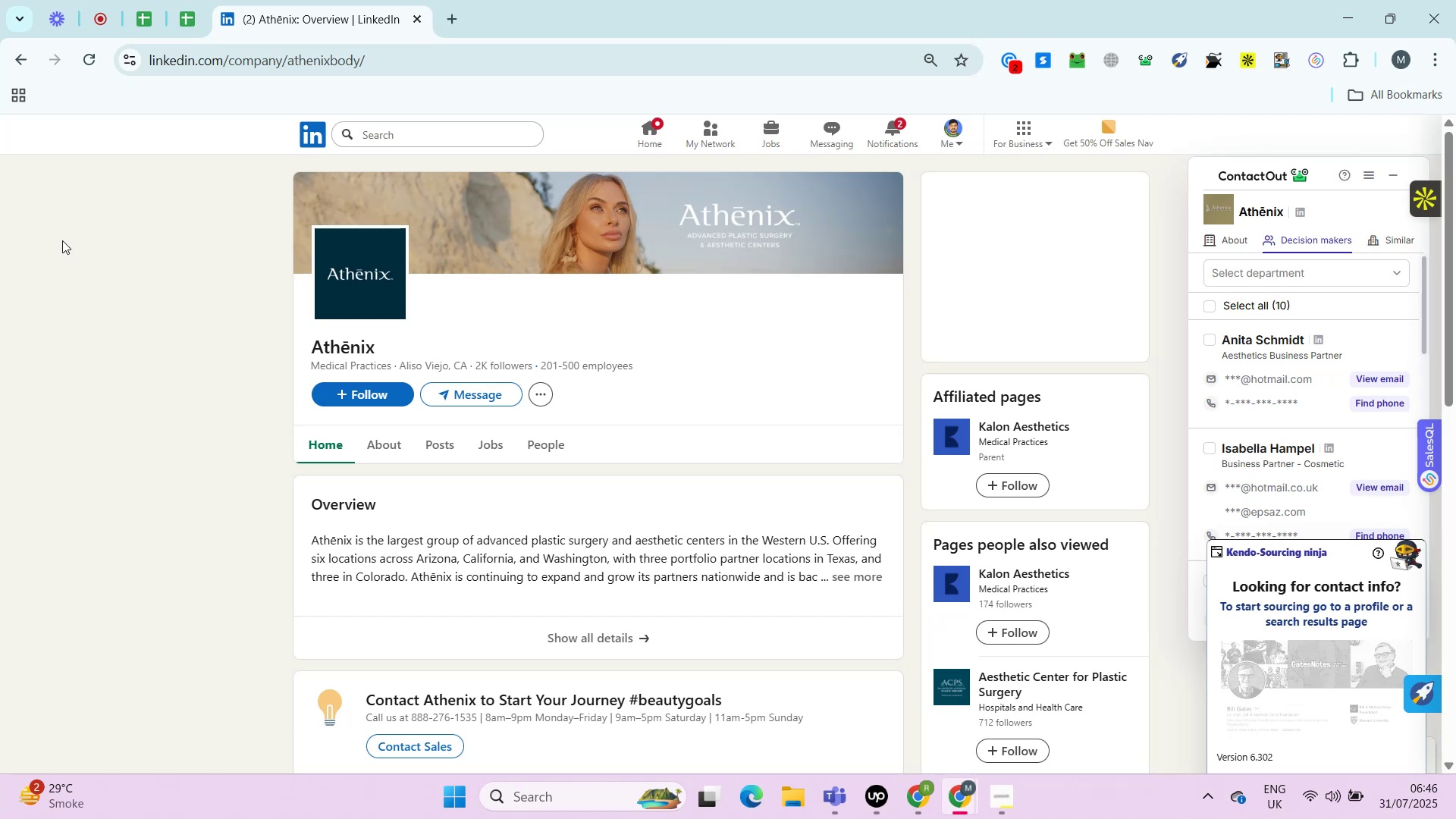 
key(Alt+Control+AltLeft)
 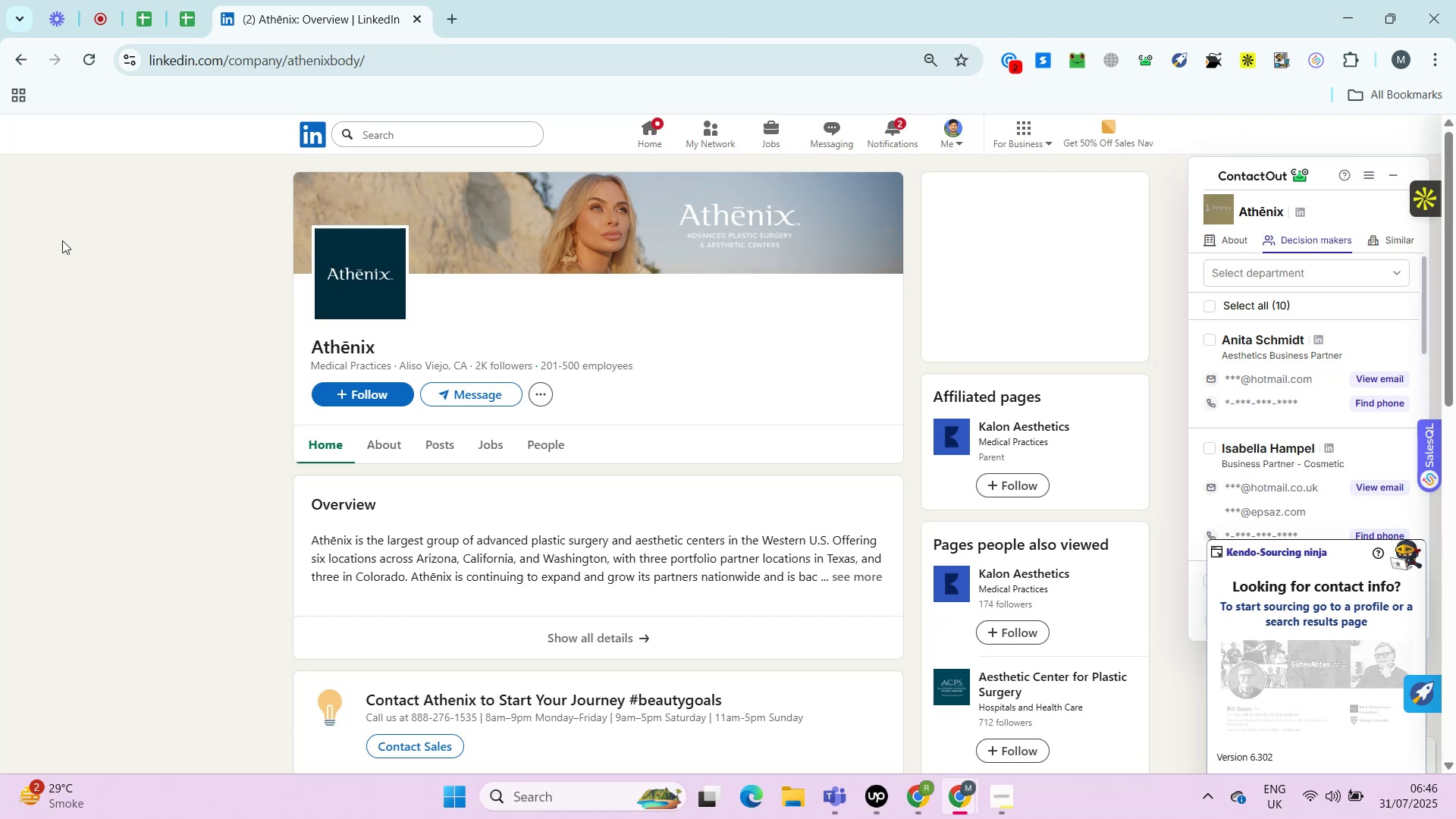 
key(Alt+Control+AltLeft)
 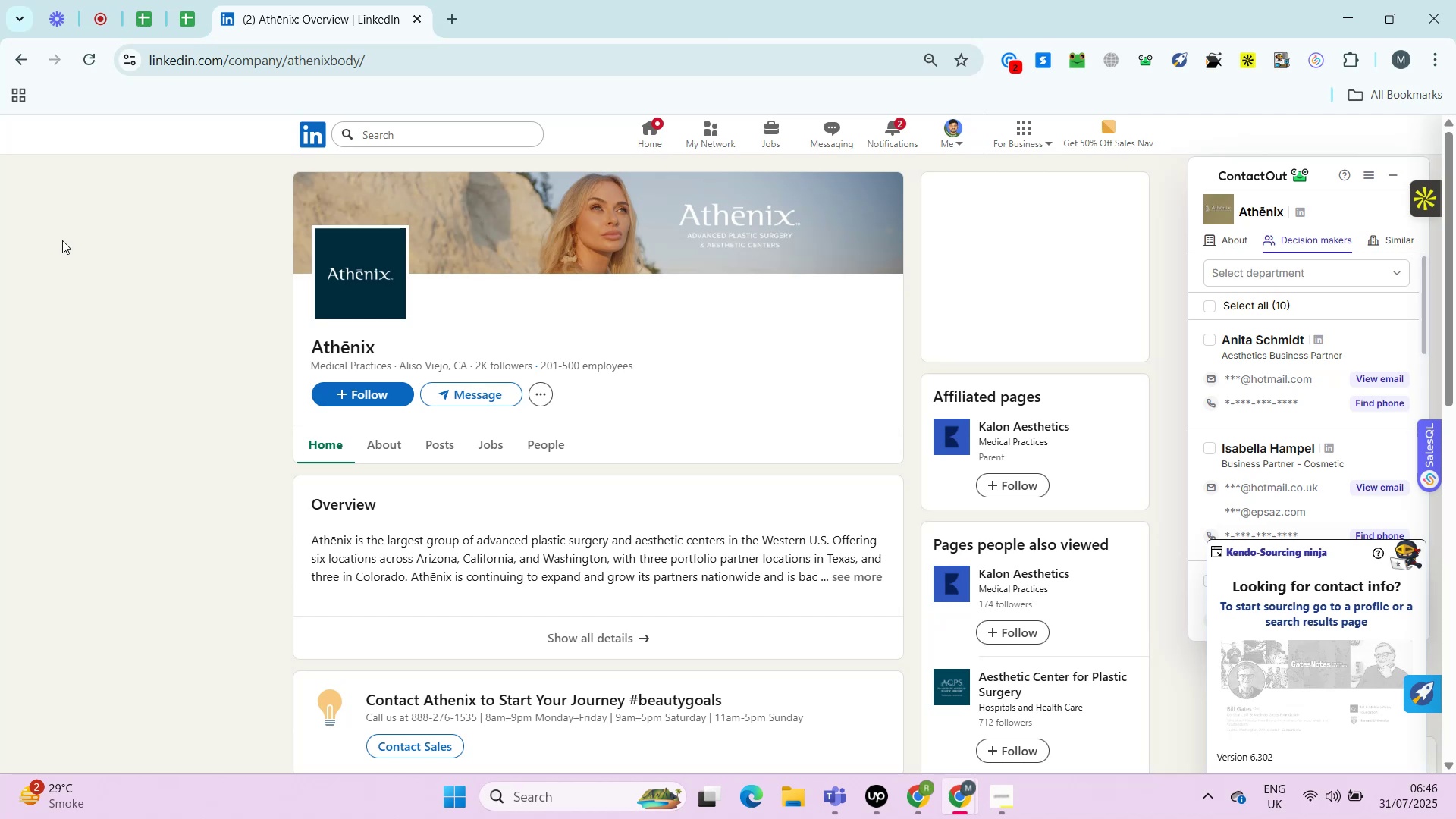 
key(Alt+Control+AltLeft)
 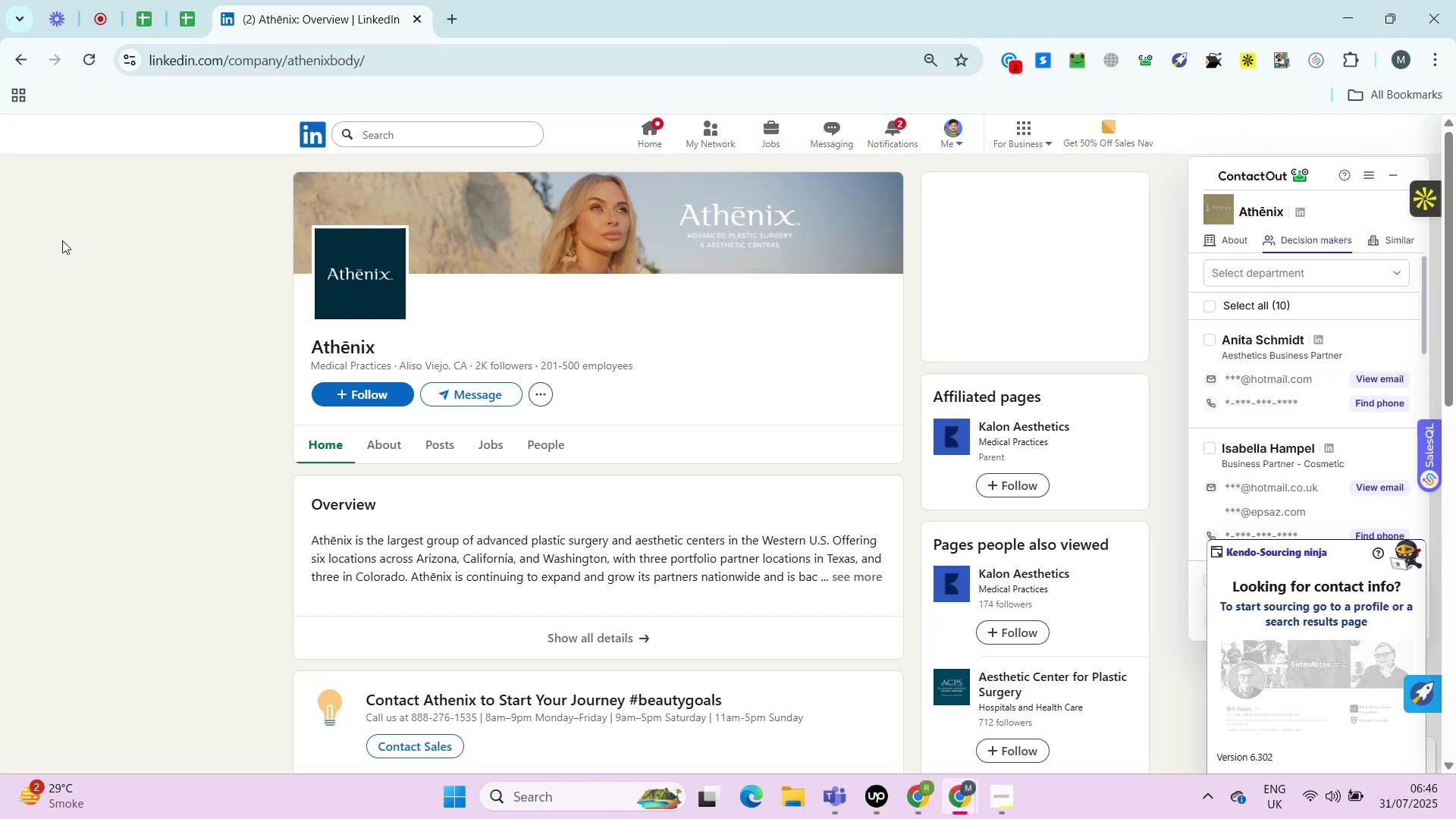 
wait(12.09)
 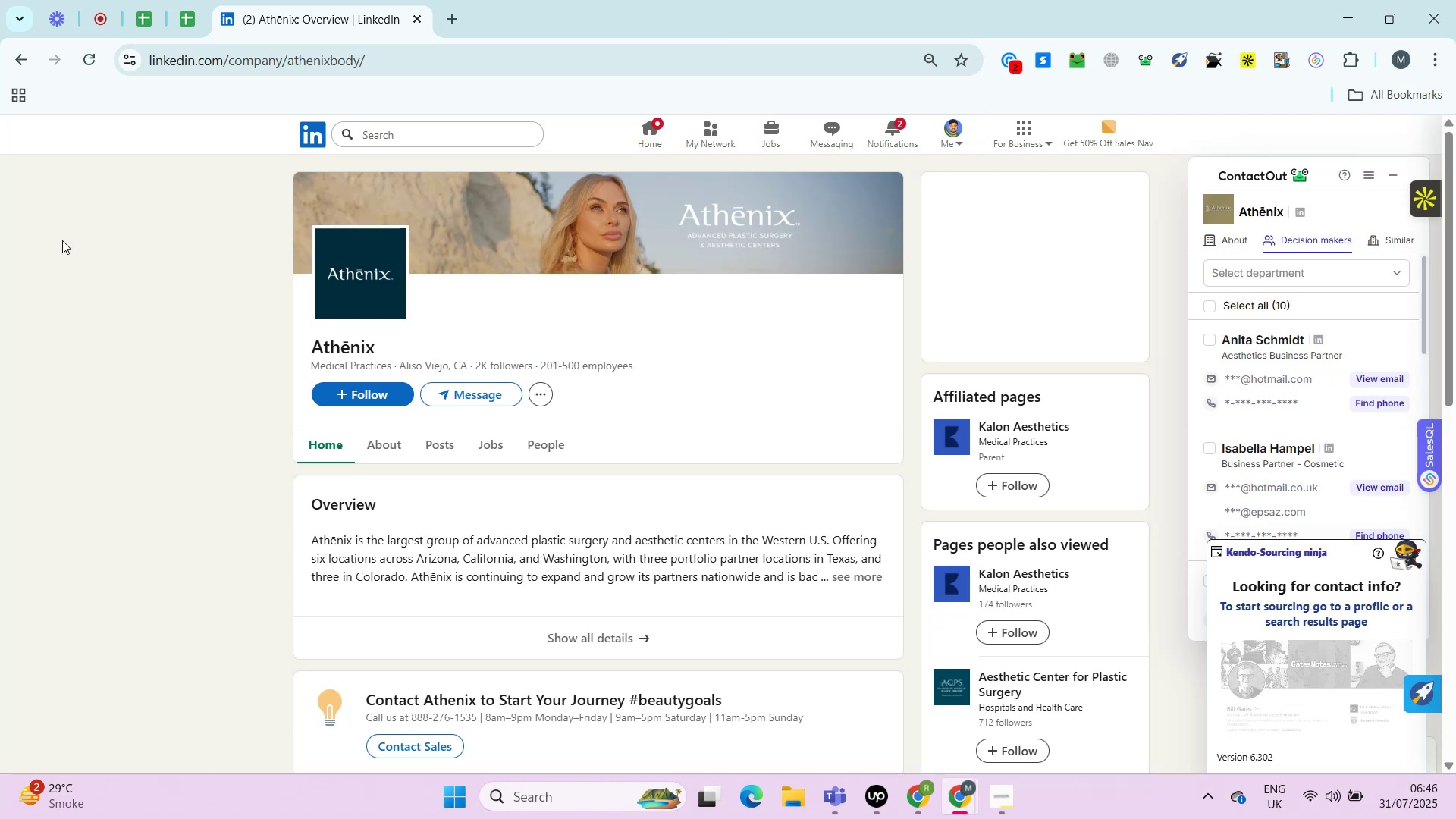 
key(Control+ControlLeft)
 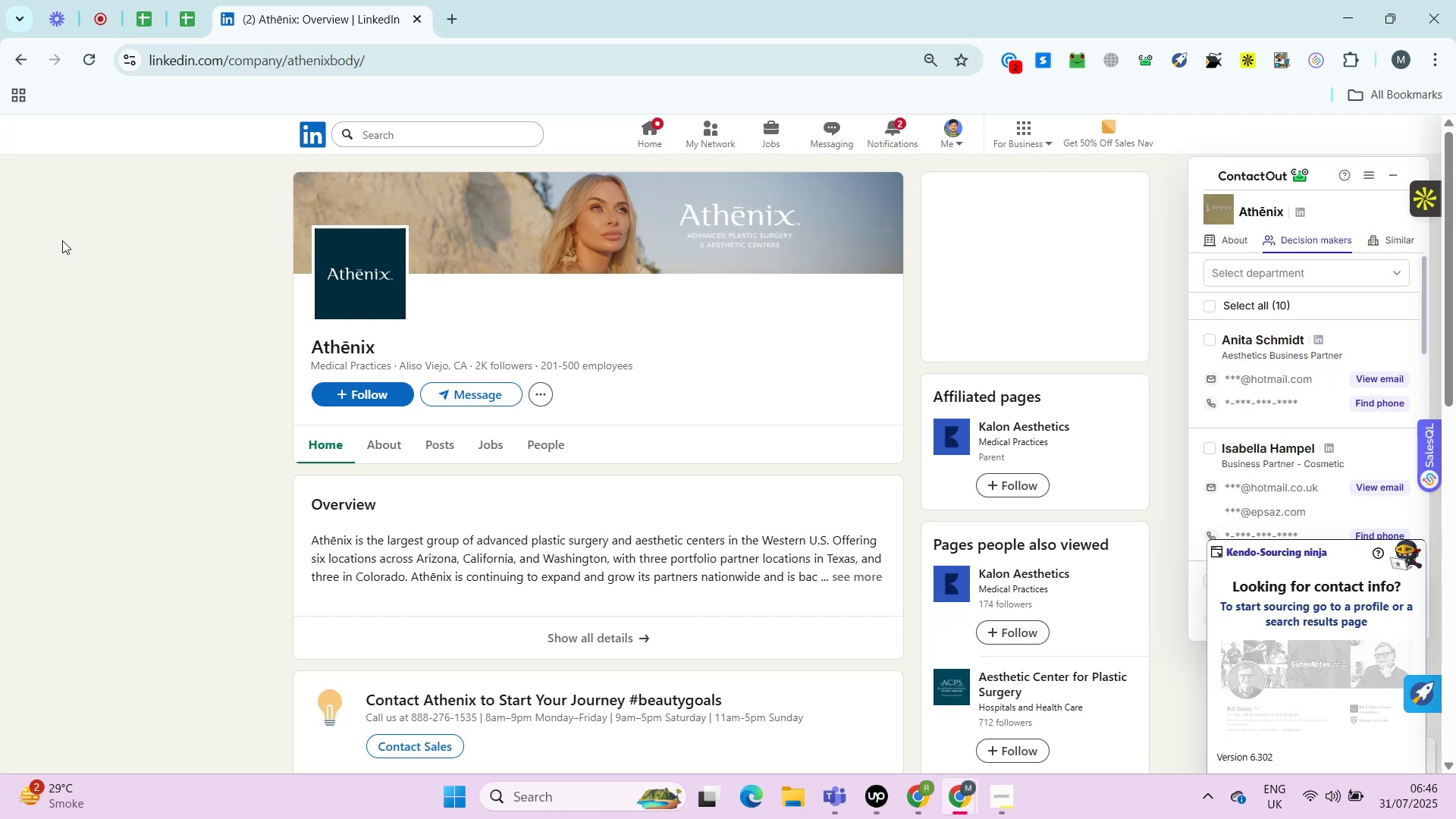 
key(Alt+Control+AltLeft)
 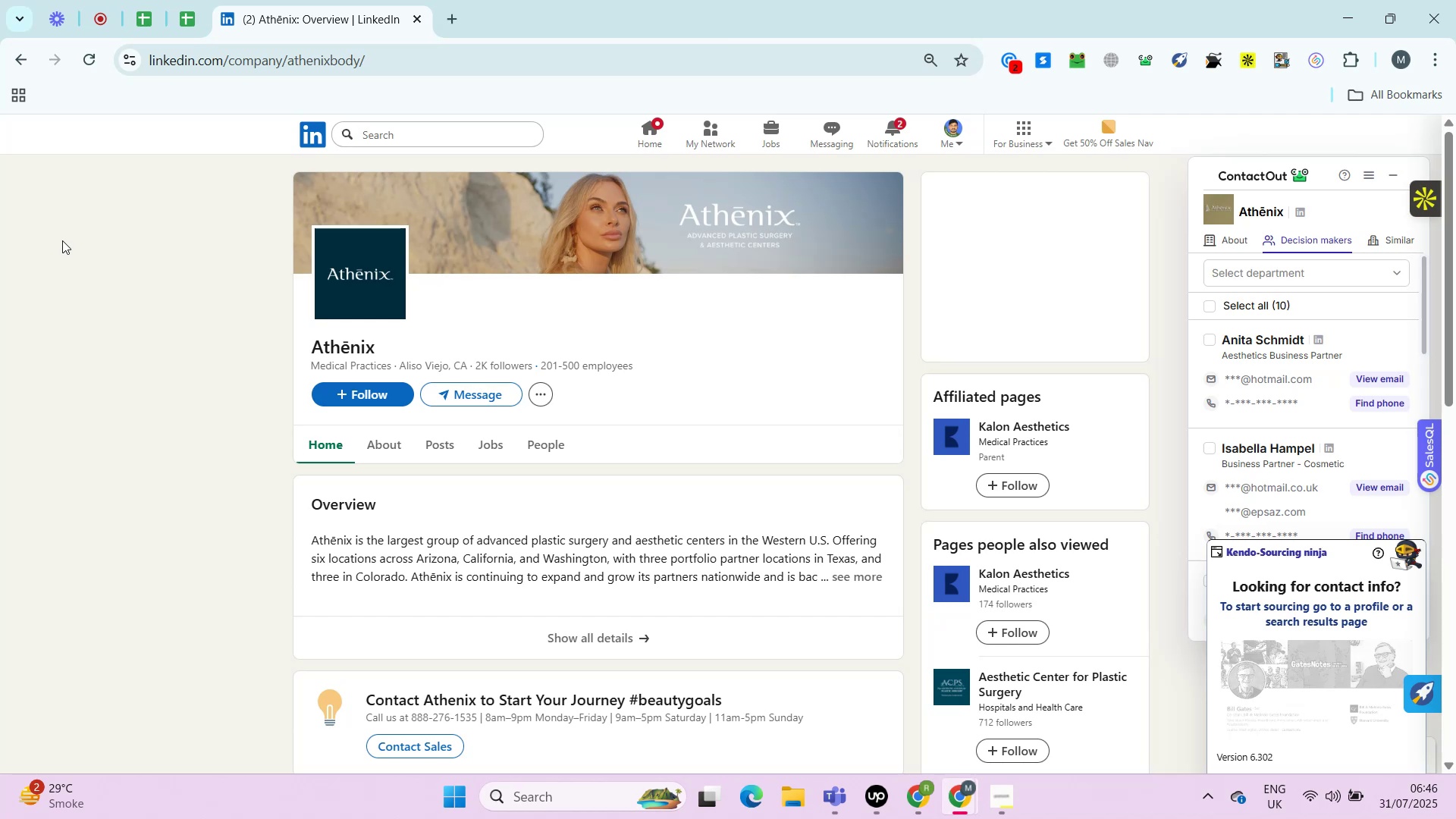 
key(Alt+Control+ControlLeft)
 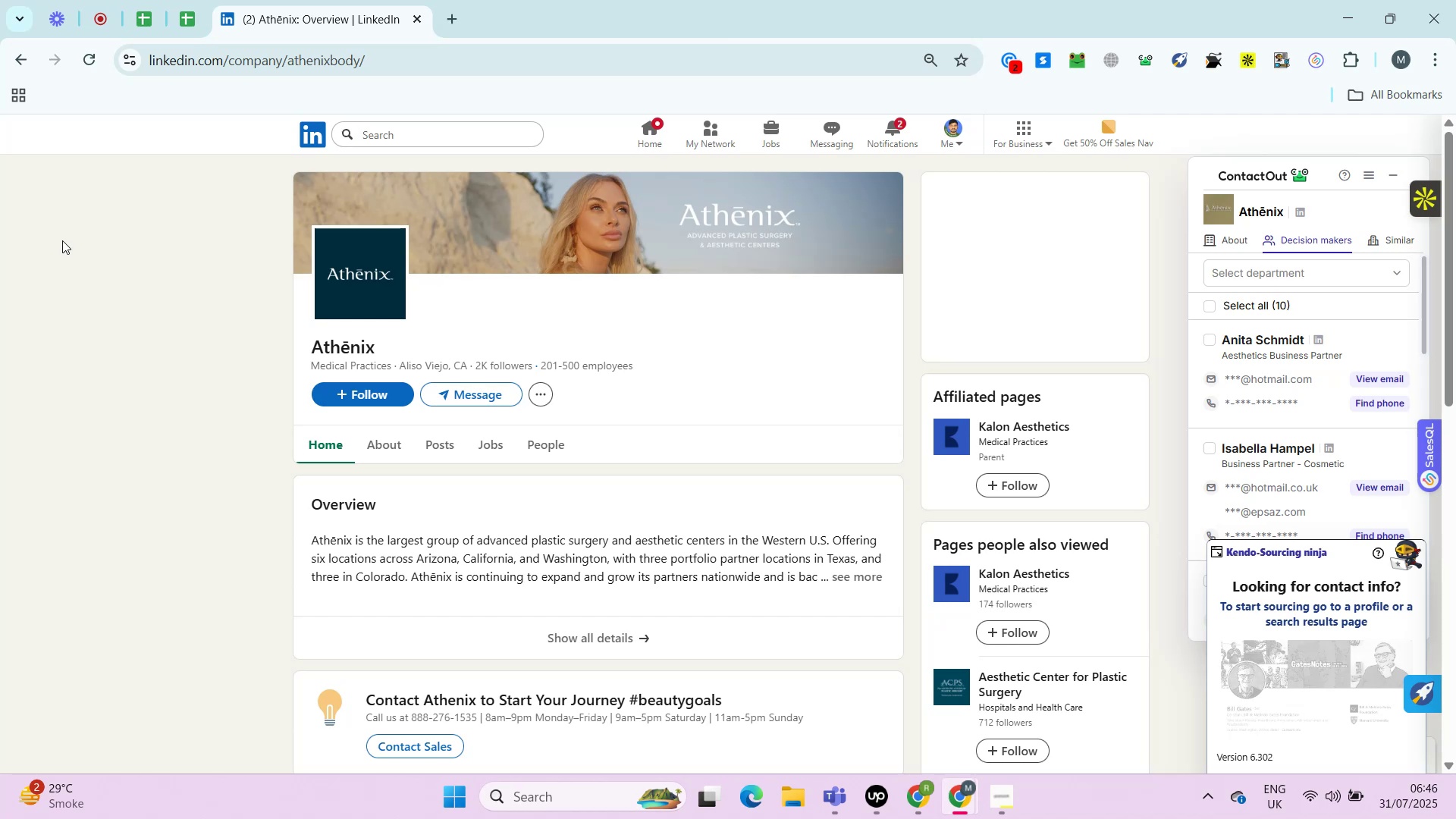 
key(Alt+Control+AltLeft)
 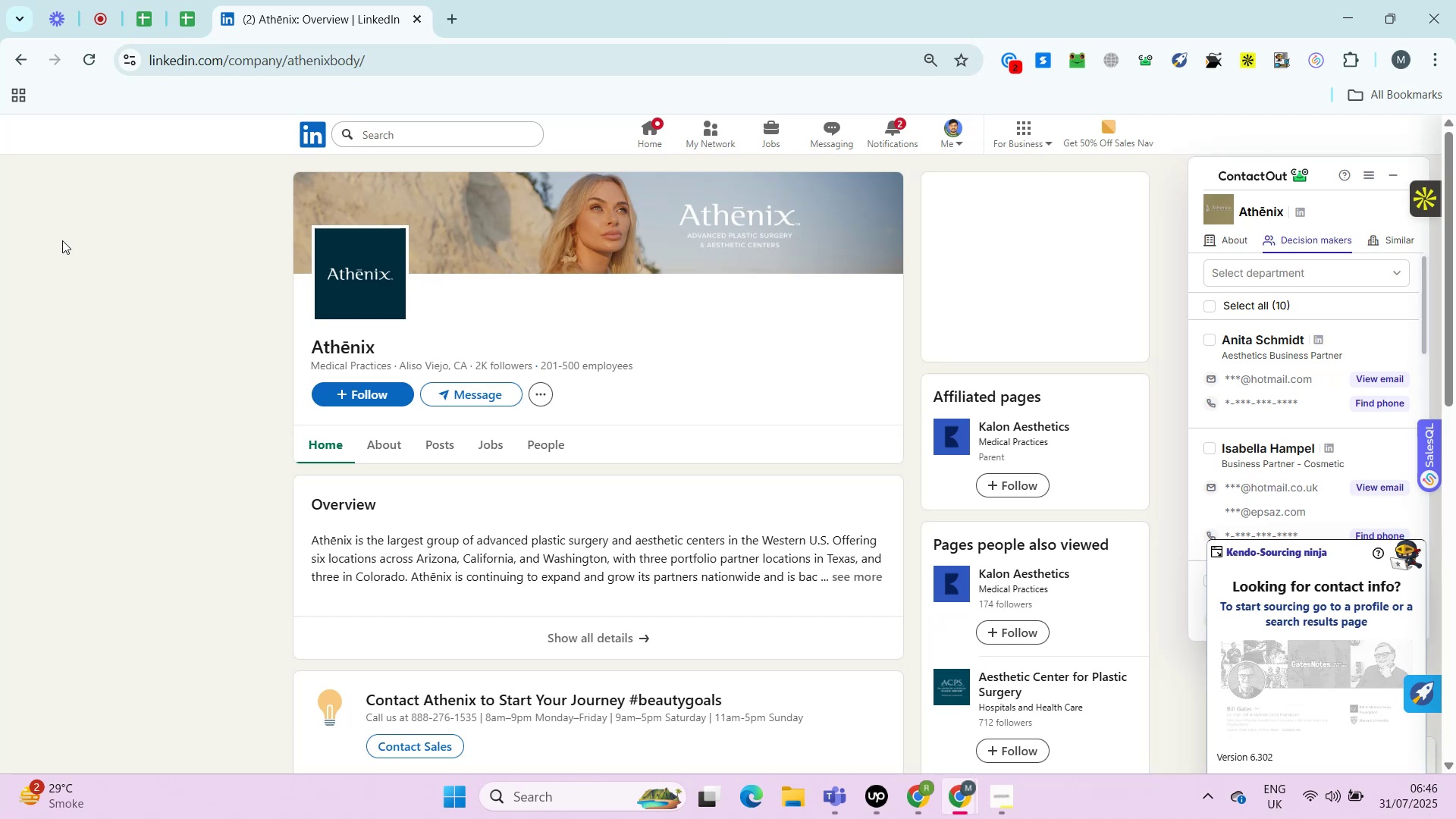 
key(Control+ControlLeft)
 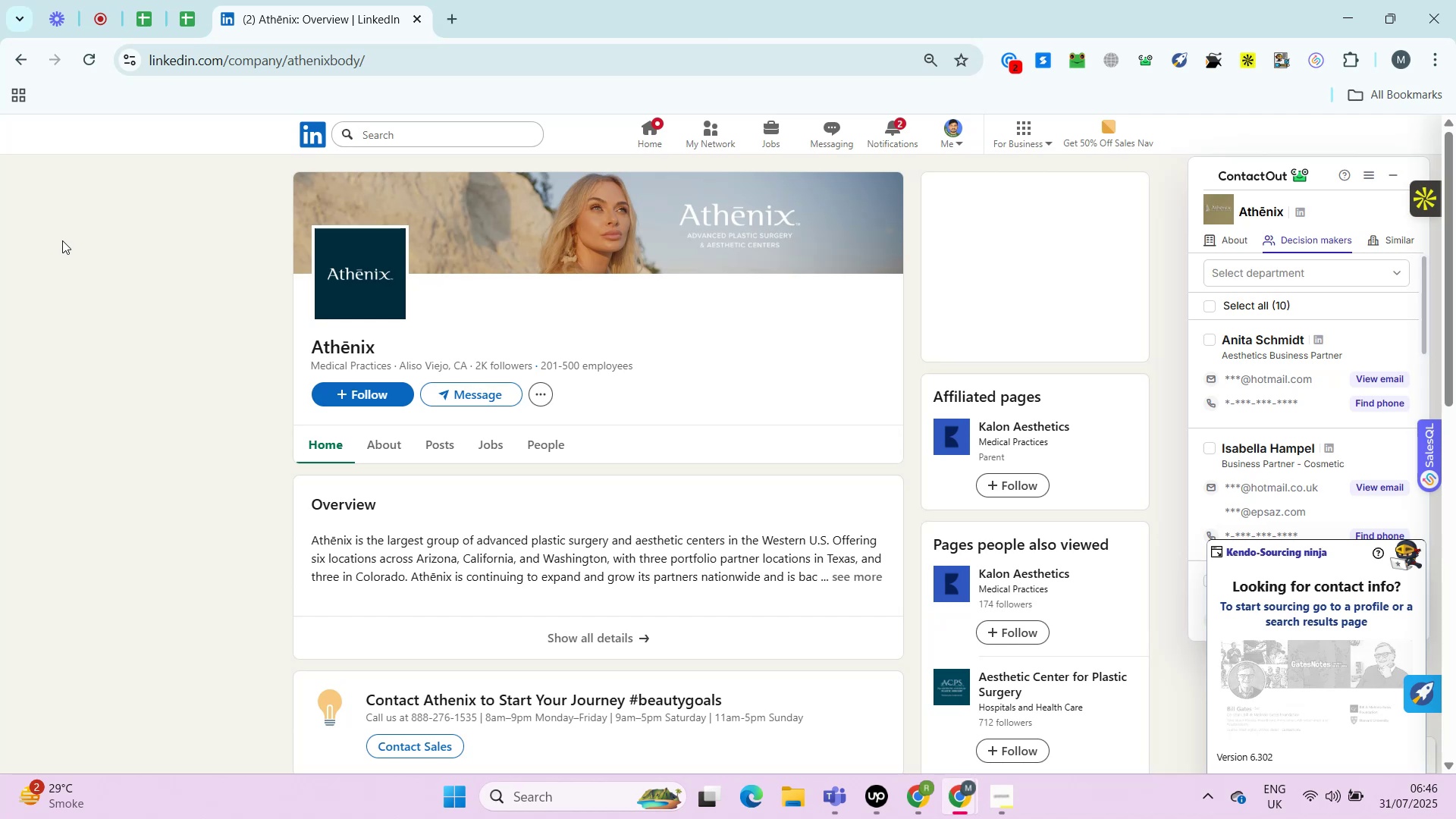 
key(Alt+Control+AltLeft)
 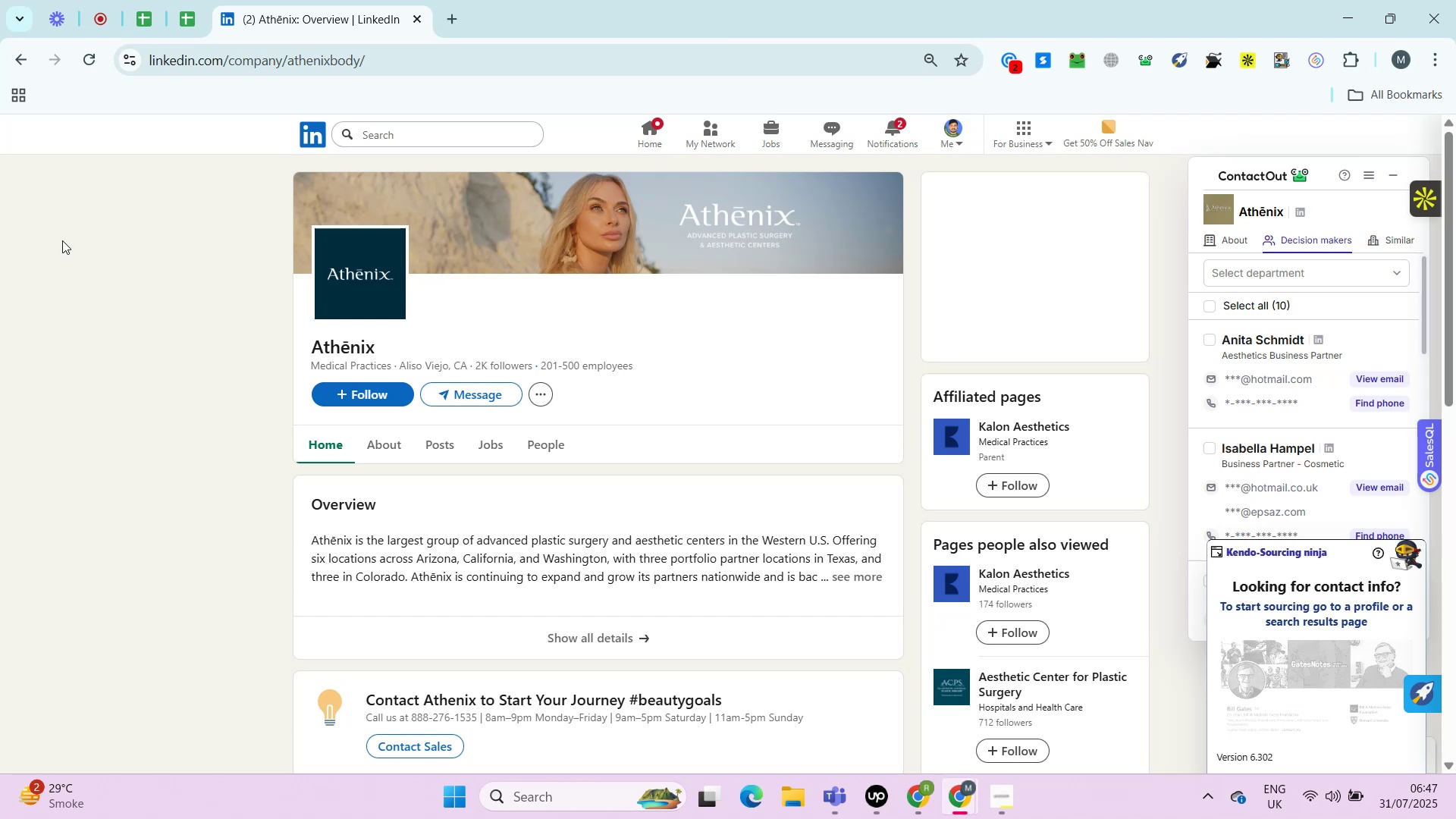 
wait(10.93)
 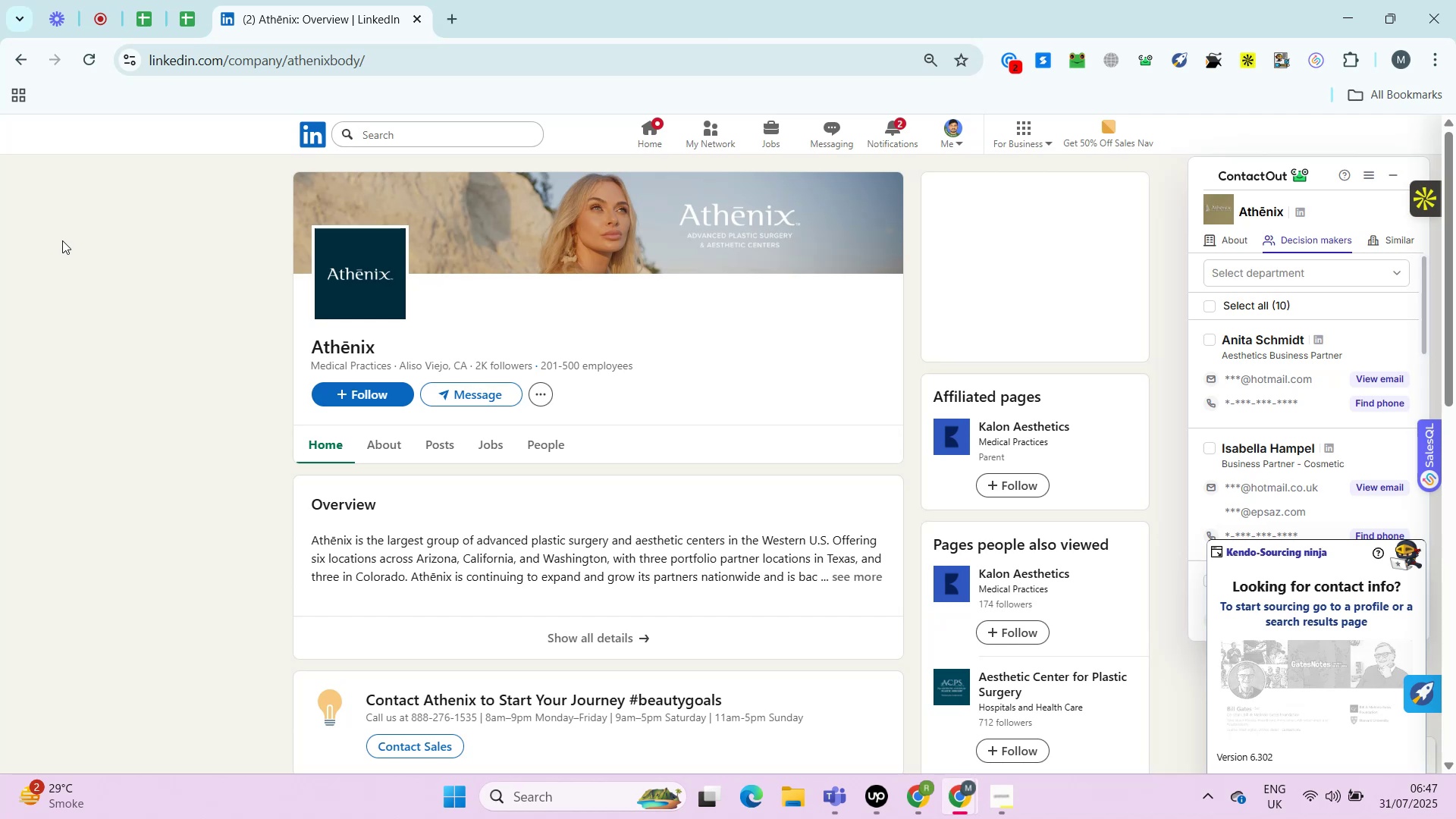 
key(Control+ControlLeft)
 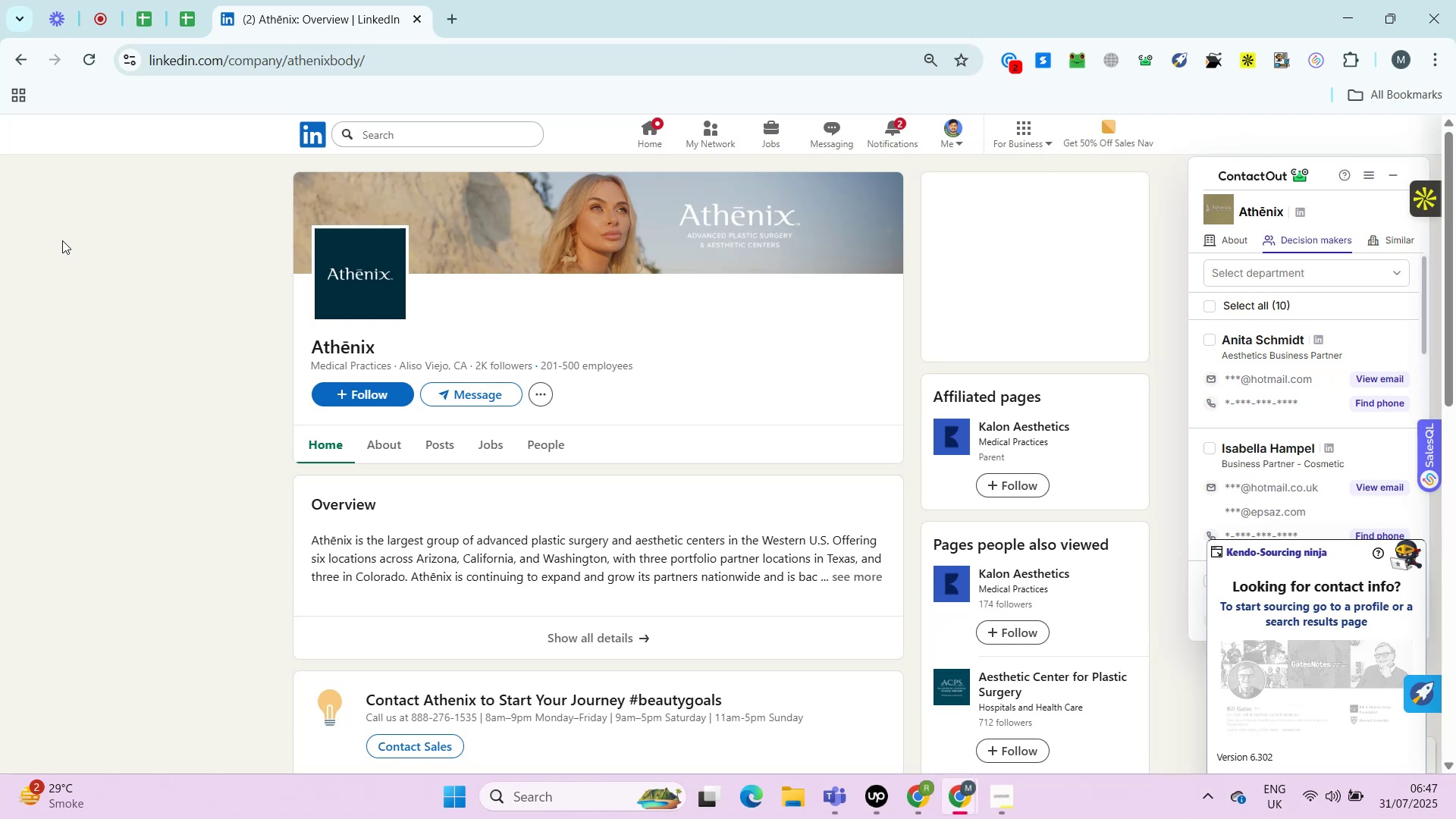 
key(Alt+Control+AltLeft)
 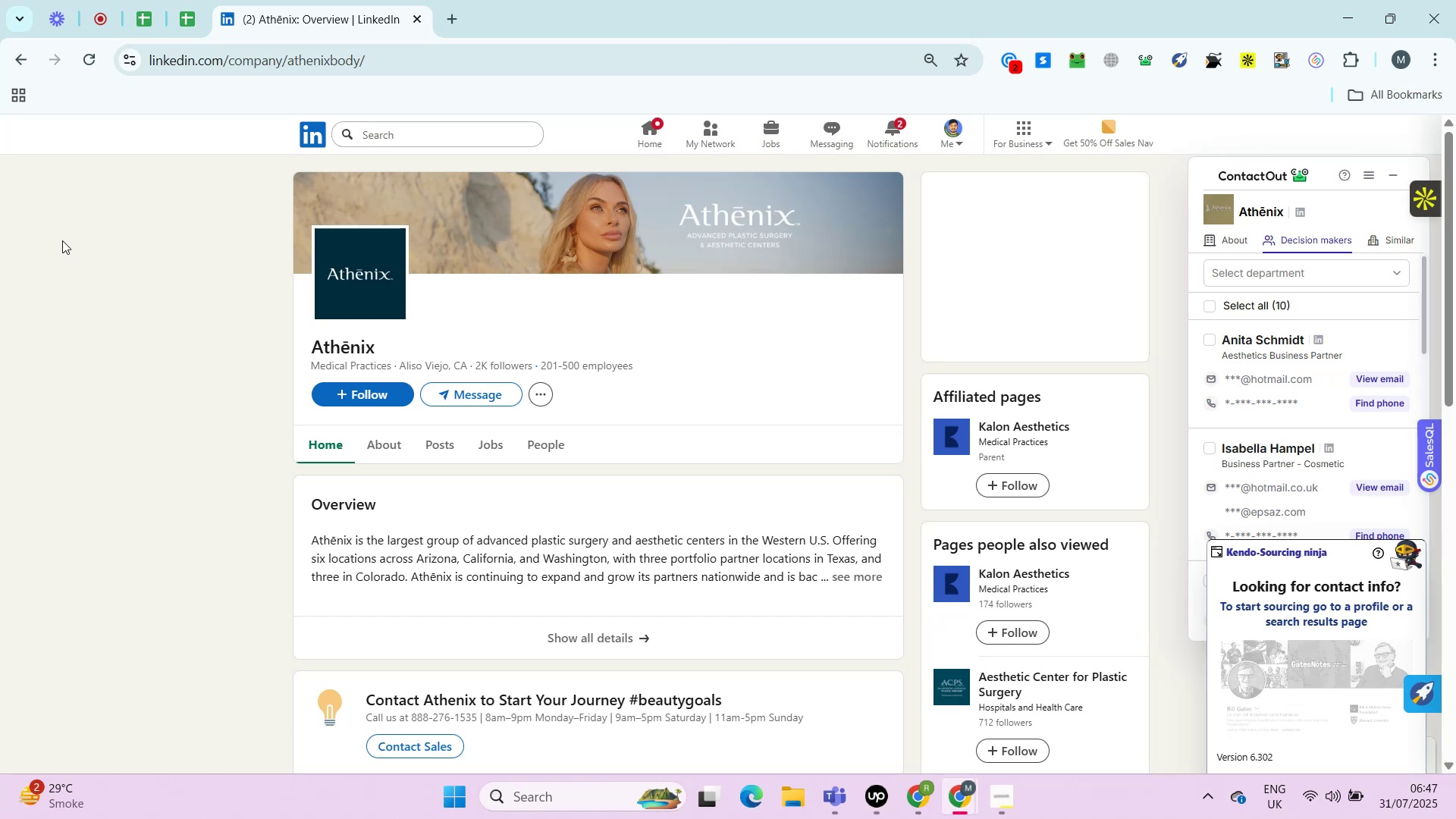 
key(Alt+Control+ControlLeft)
 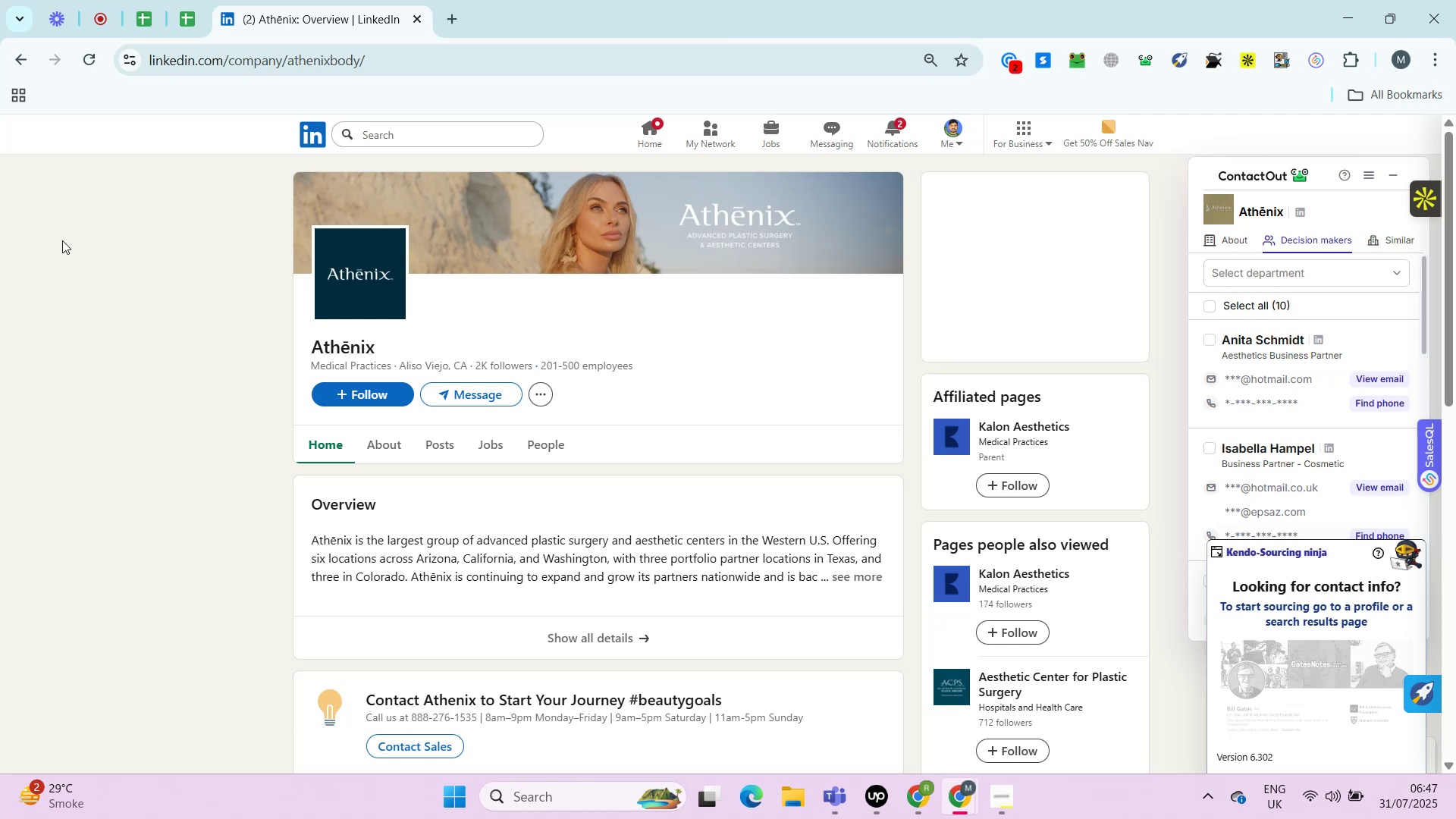 
key(Alt+Control+AltLeft)
 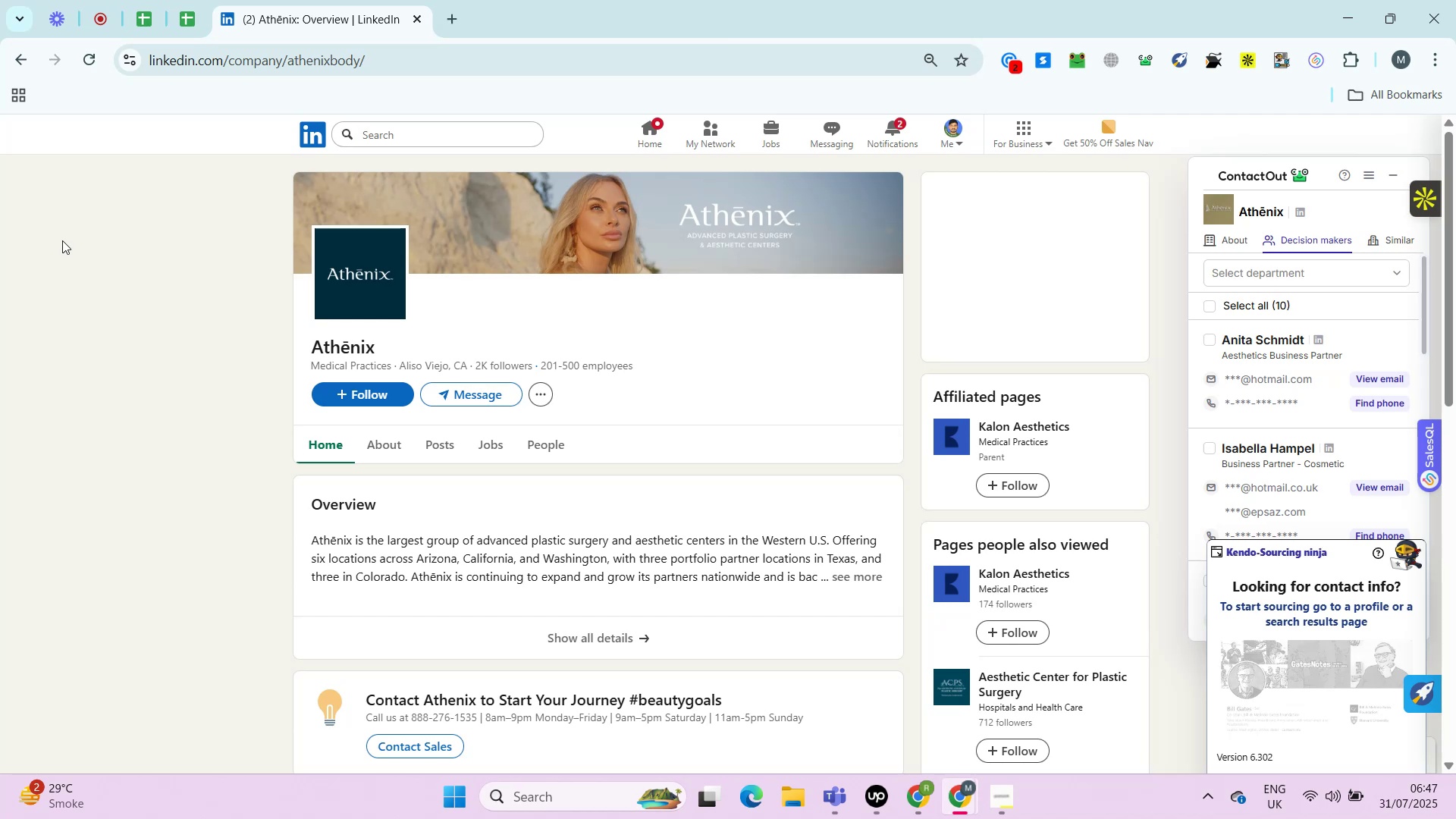 
key(Alt+Control+ControlLeft)
 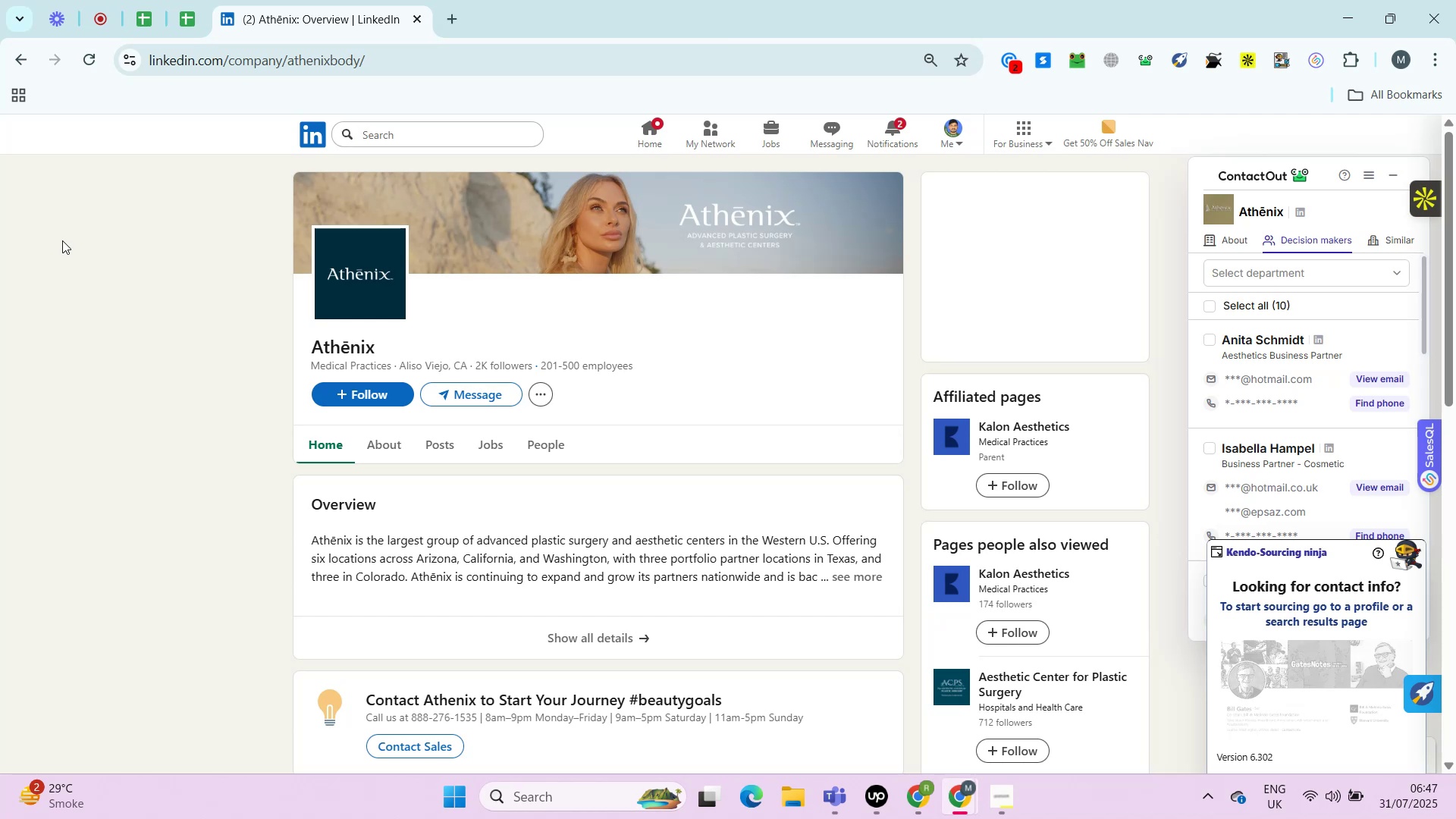 
key(Alt+Control+AltLeft)
 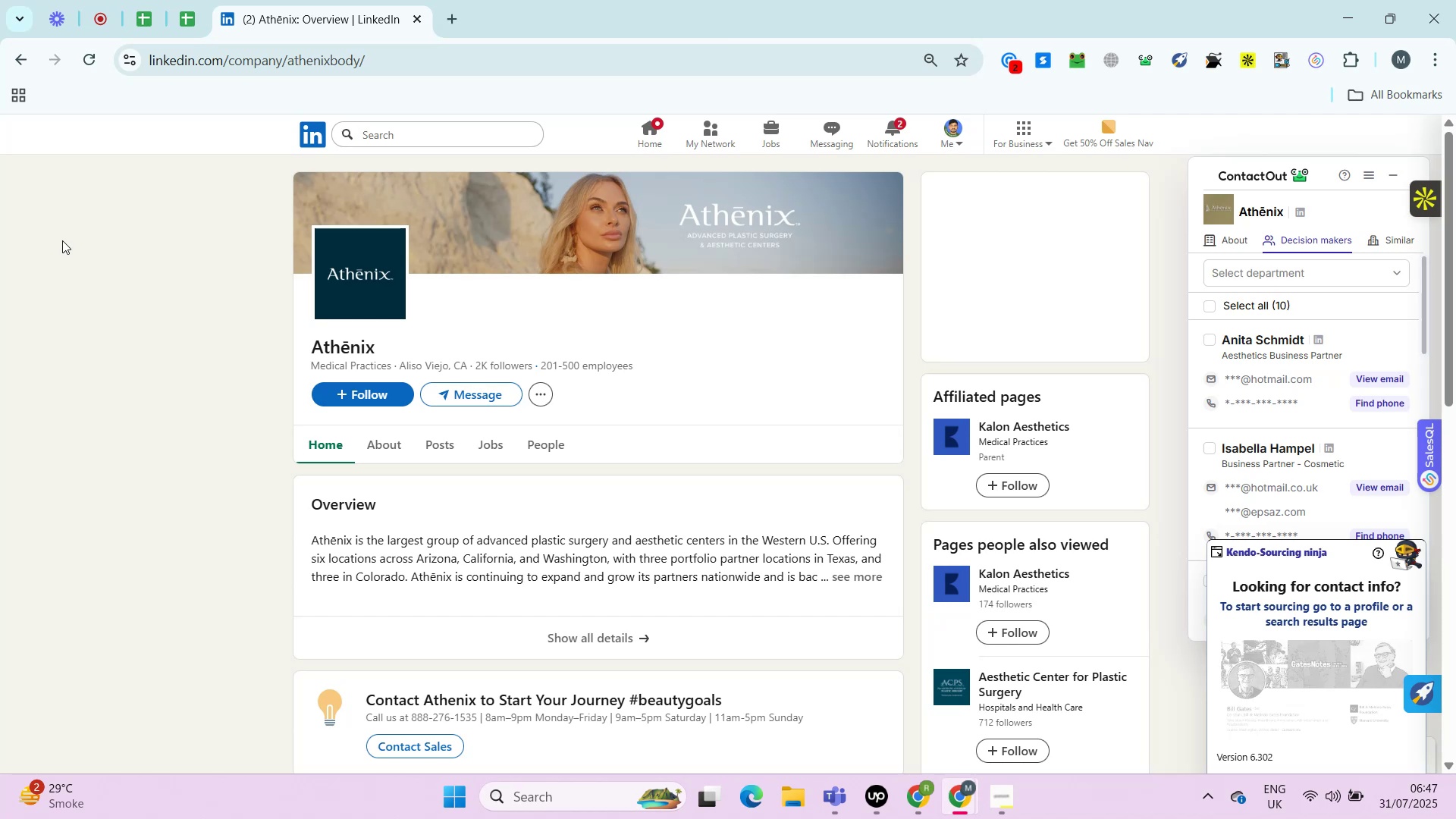 
key(Alt+Control+ControlLeft)
 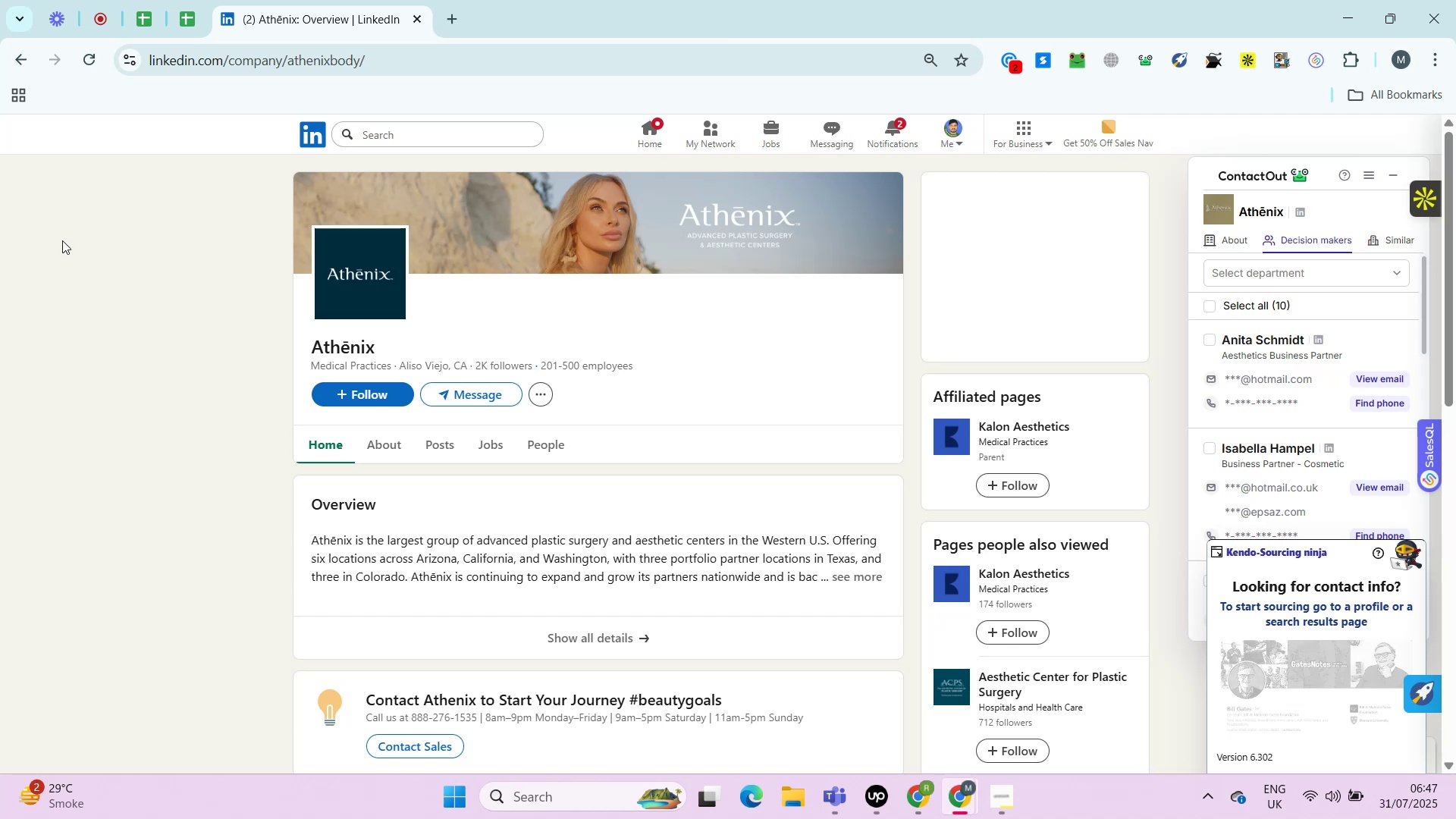 
key(Alt+Control+AltLeft)
 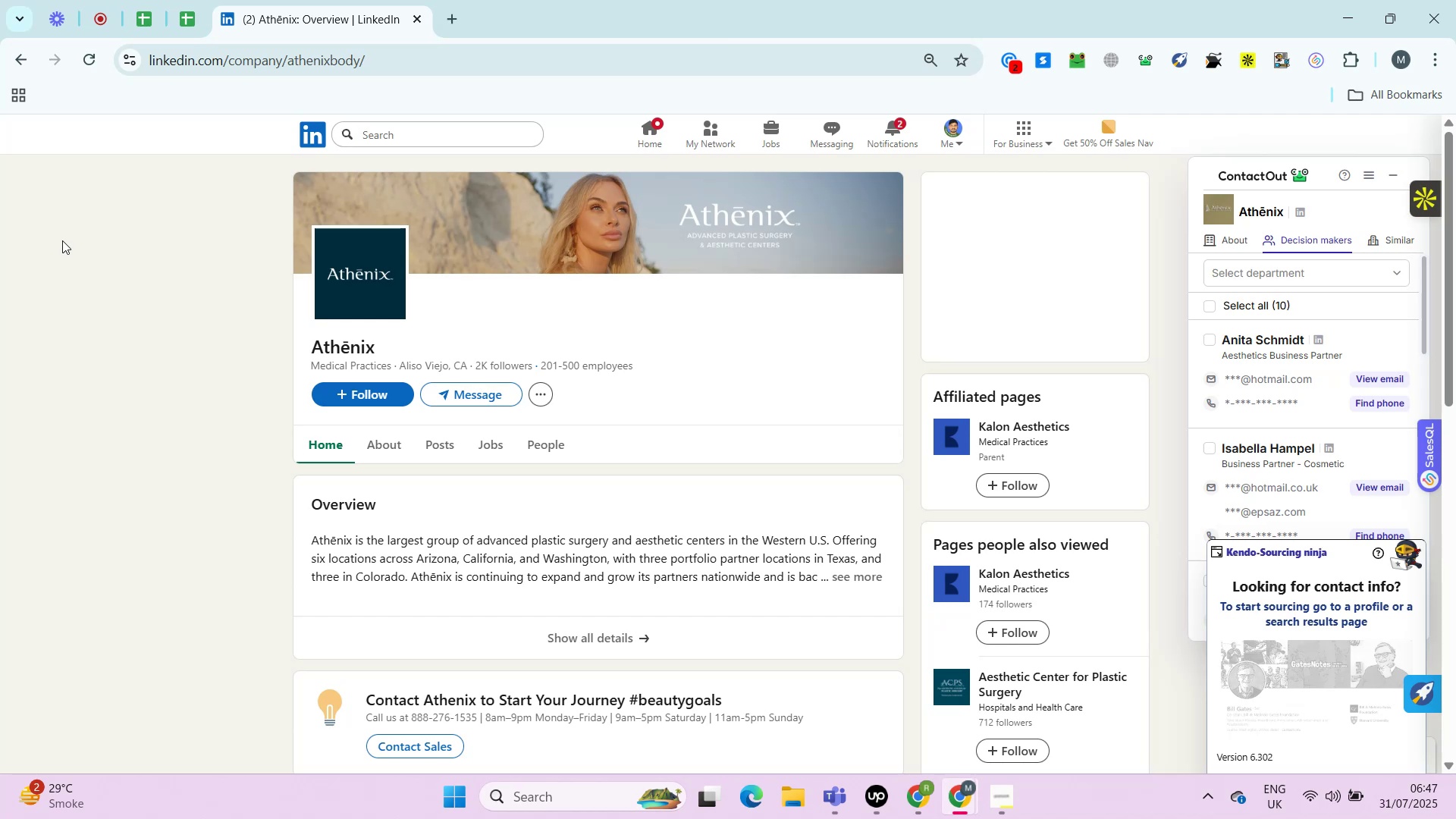 
key(Alt+Control+ControlLeft)
 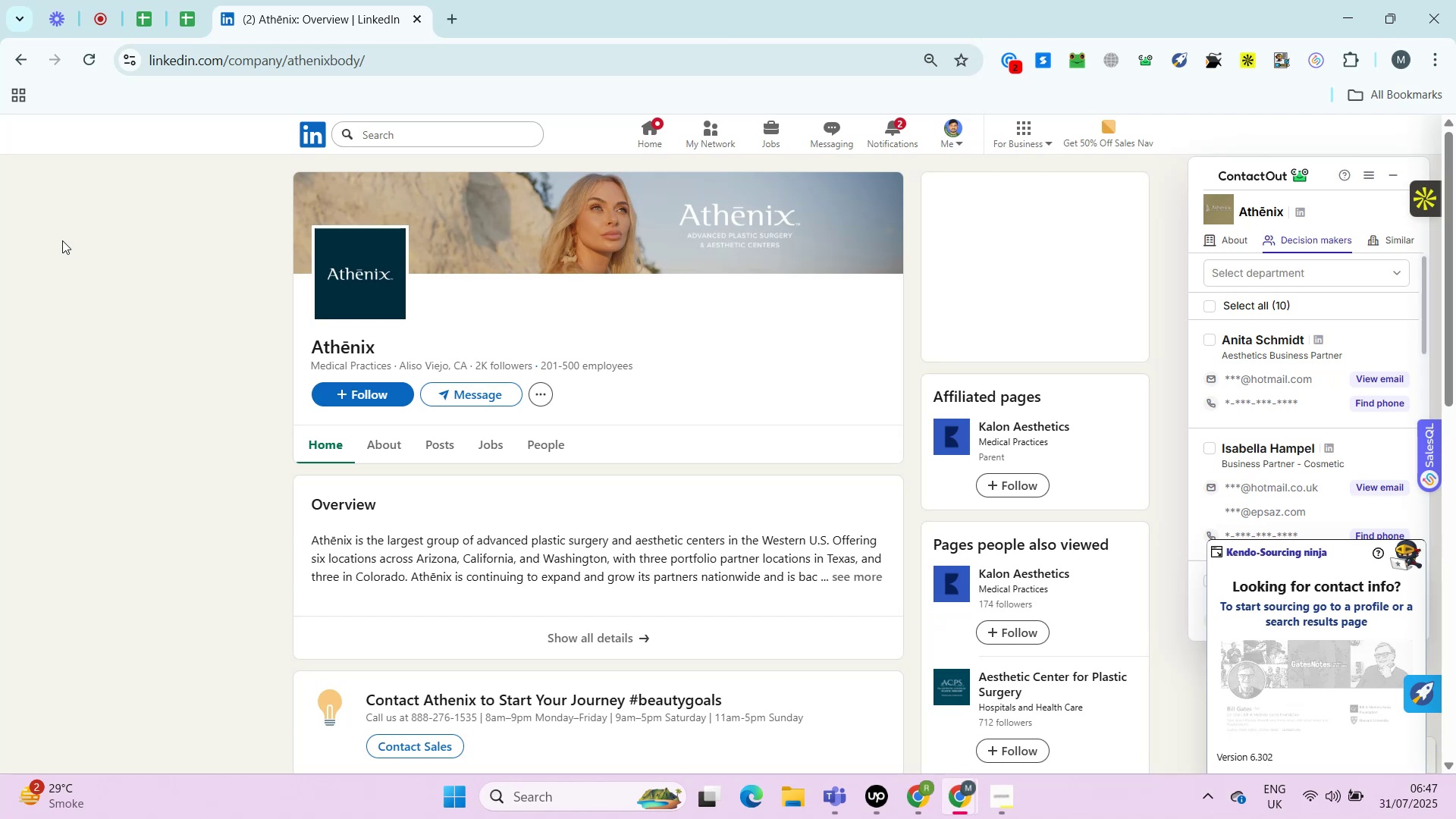 
key(Alt+Control+AltLeft)
 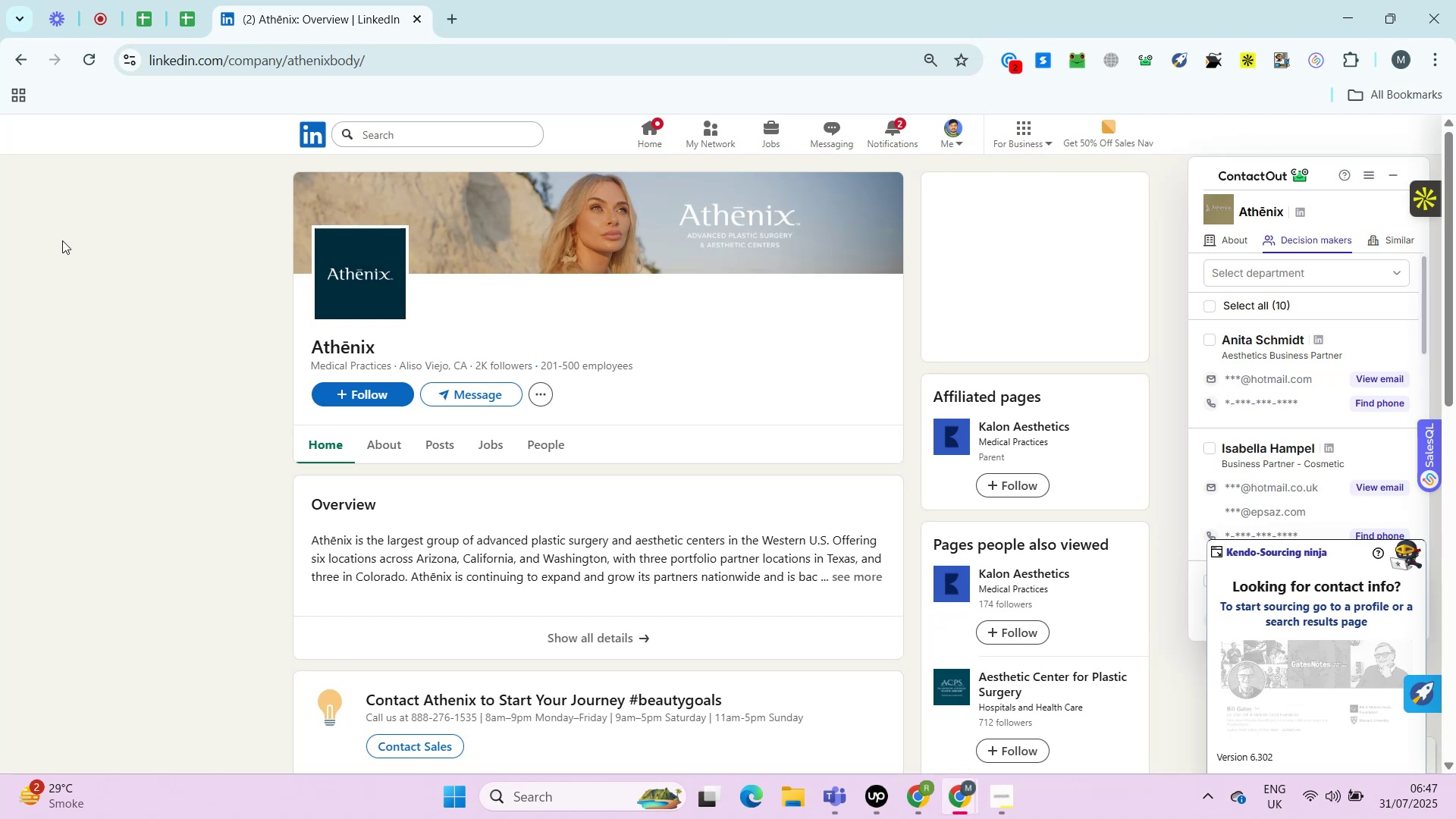 
key(Alt+Control+ControlLeft)
 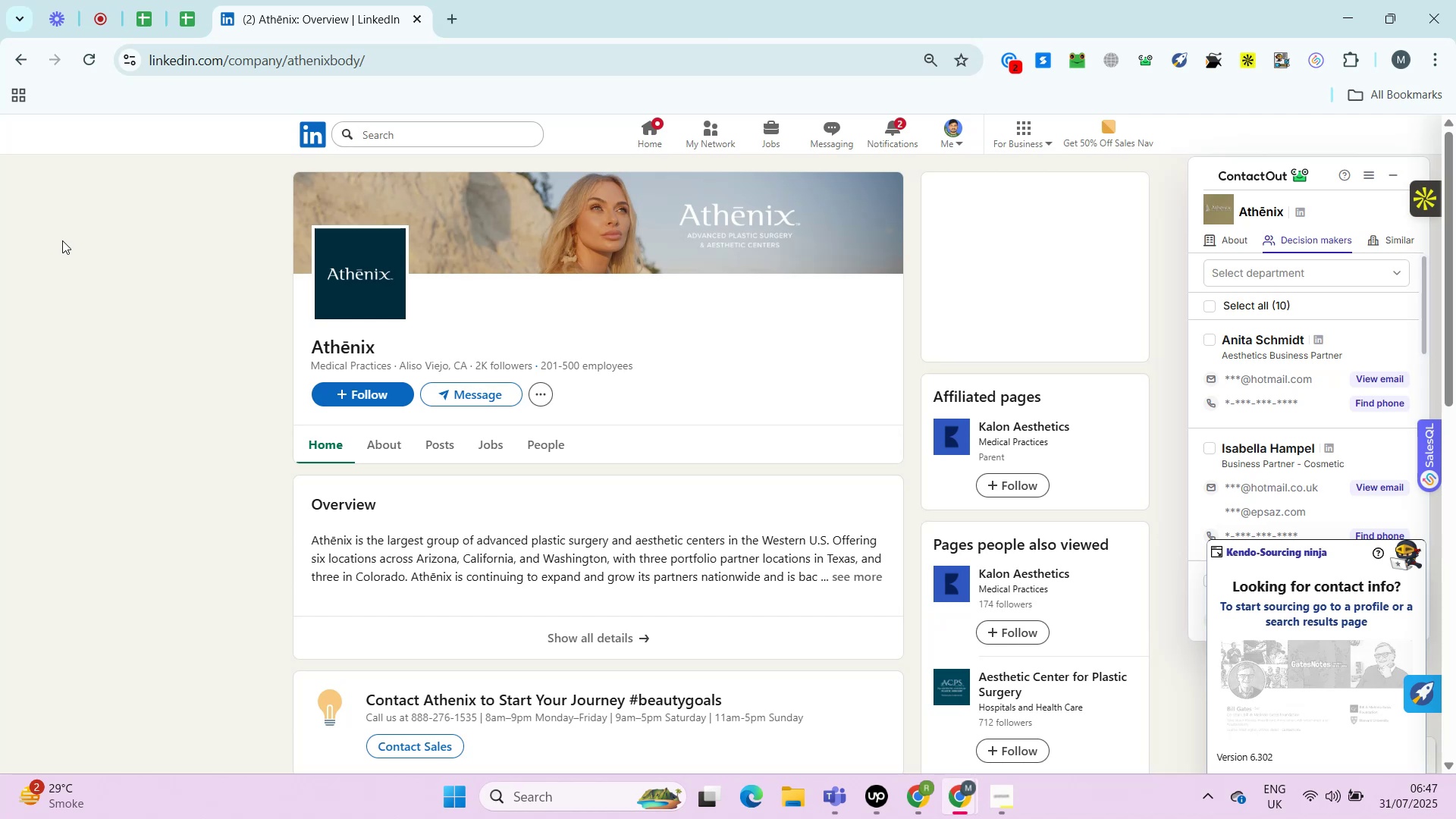 
key(Alt+Control+AltLeft)
 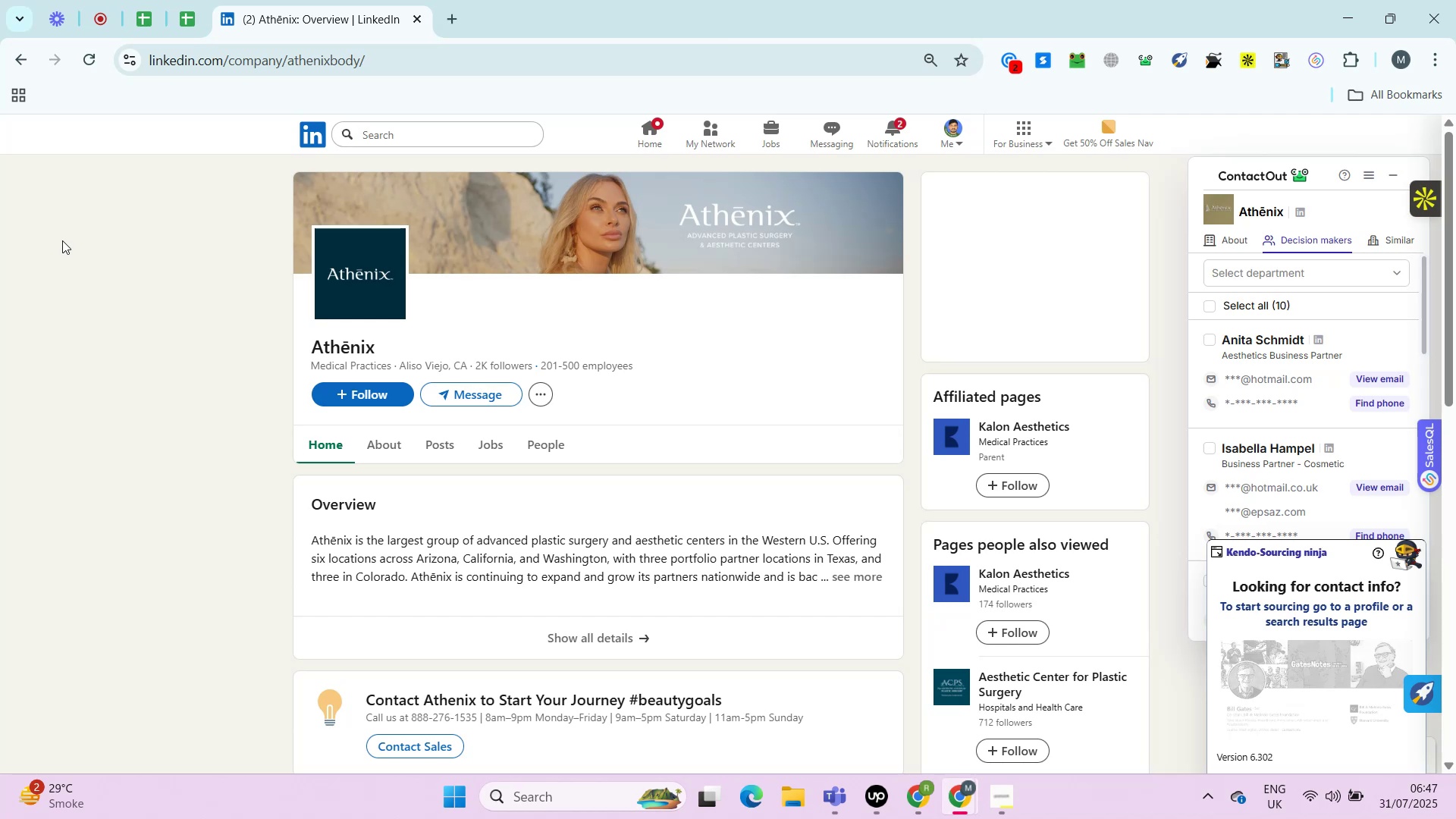 
wait(10.18)
 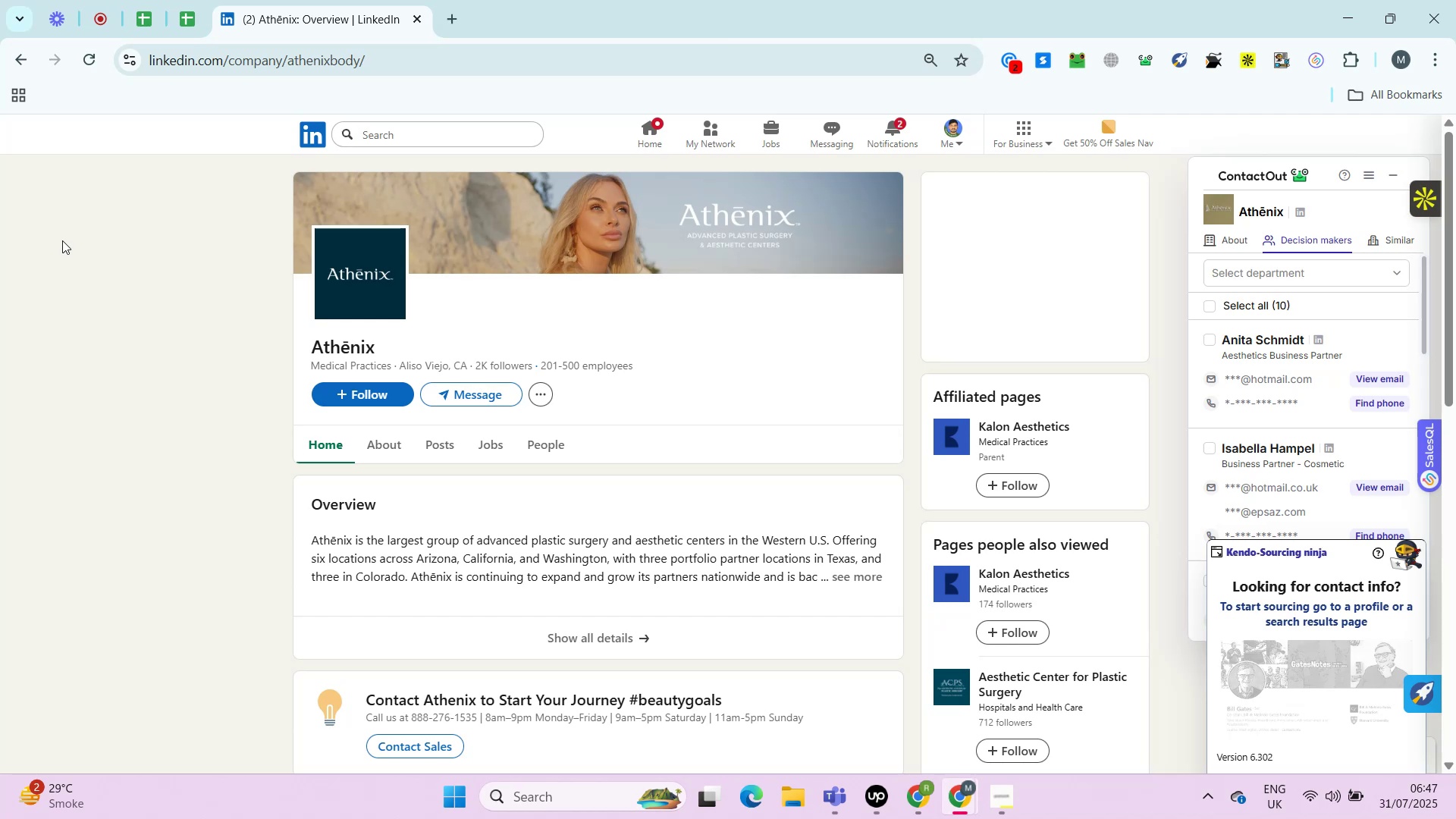 
key(Control+ControlLeft)
 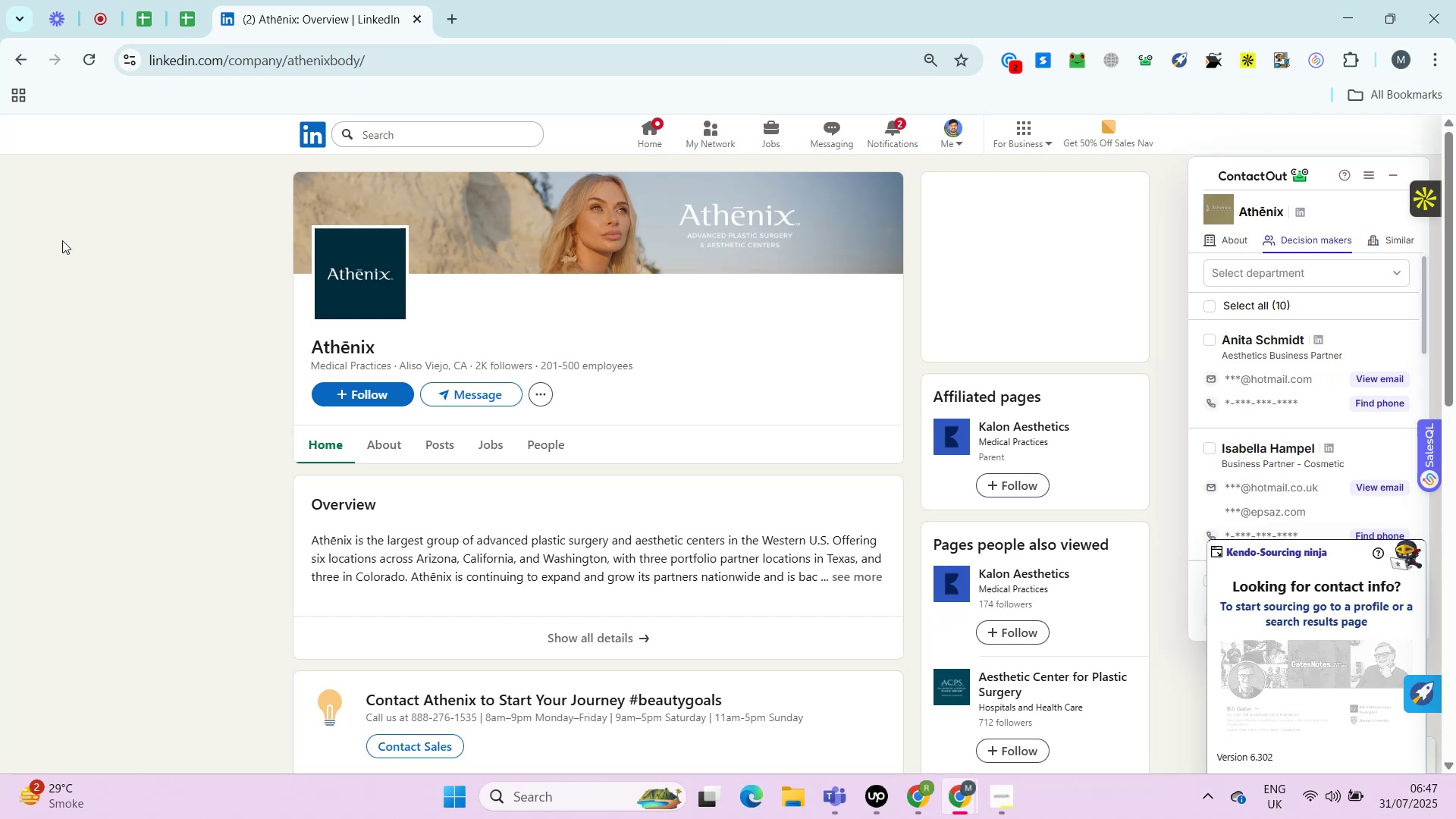 
key(Alt+Control+AltLeft)
 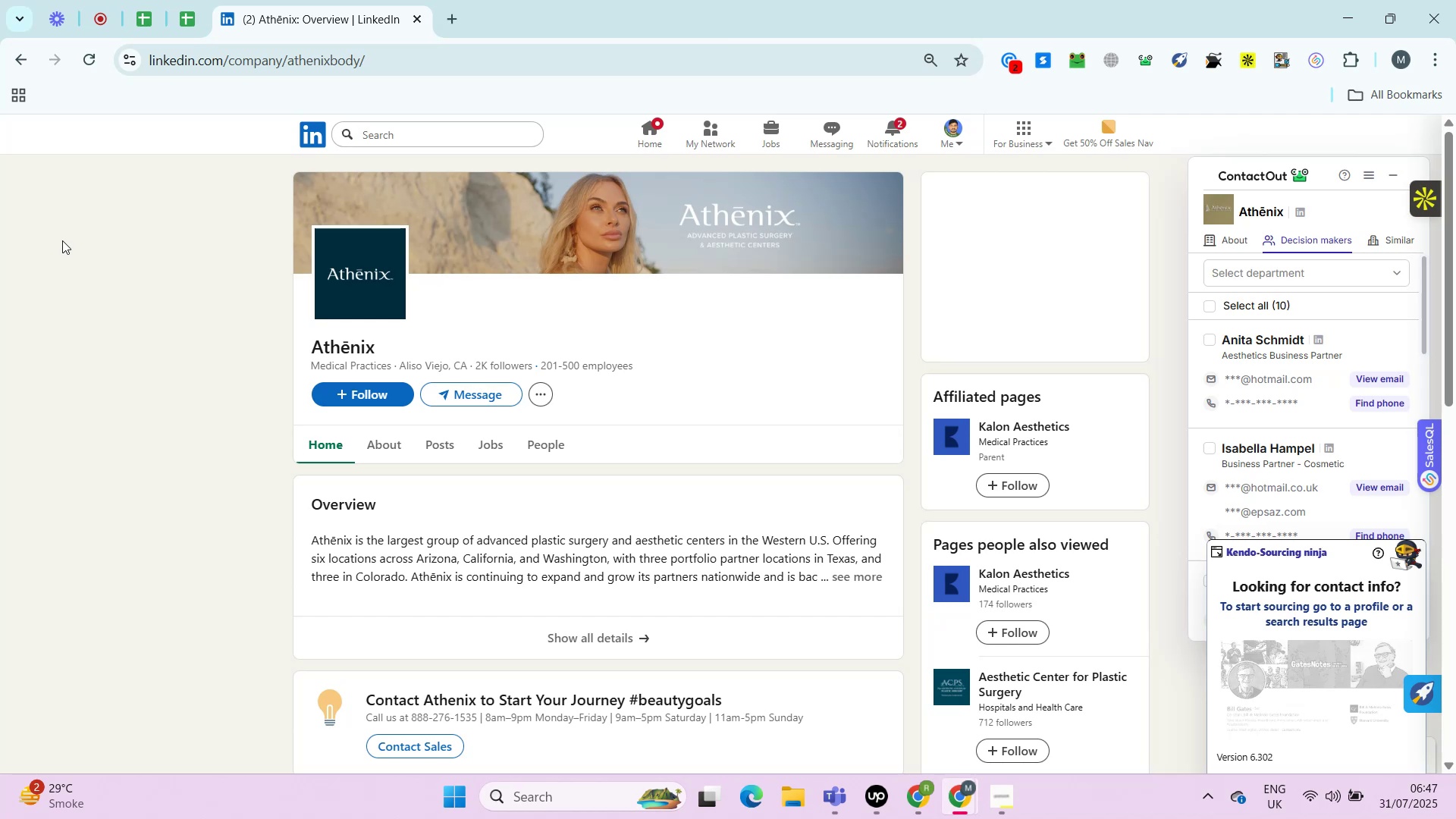 
key(Alt+Control+ControlLeft)
 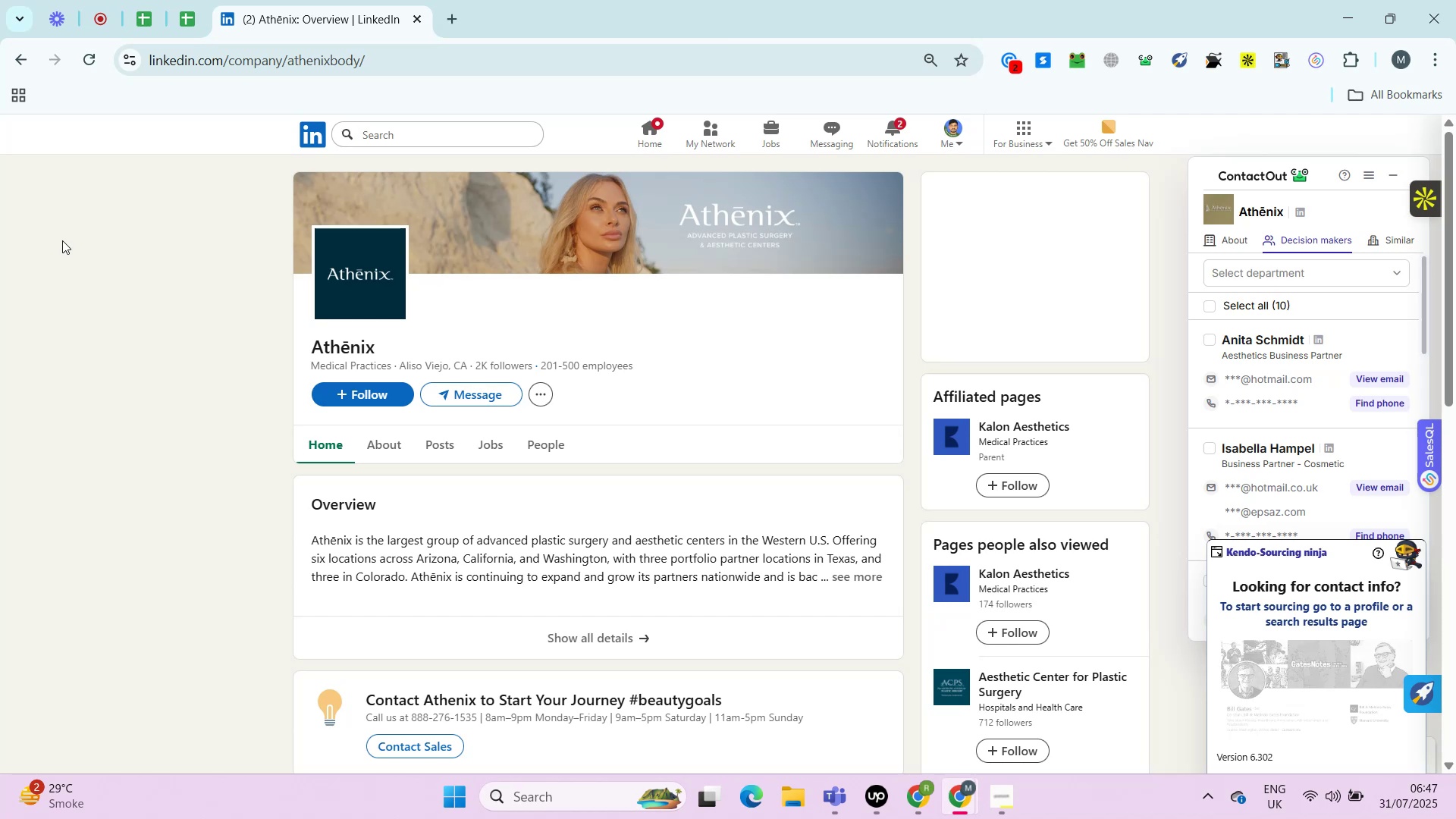 
key(Alt+Control+AltLeft)
 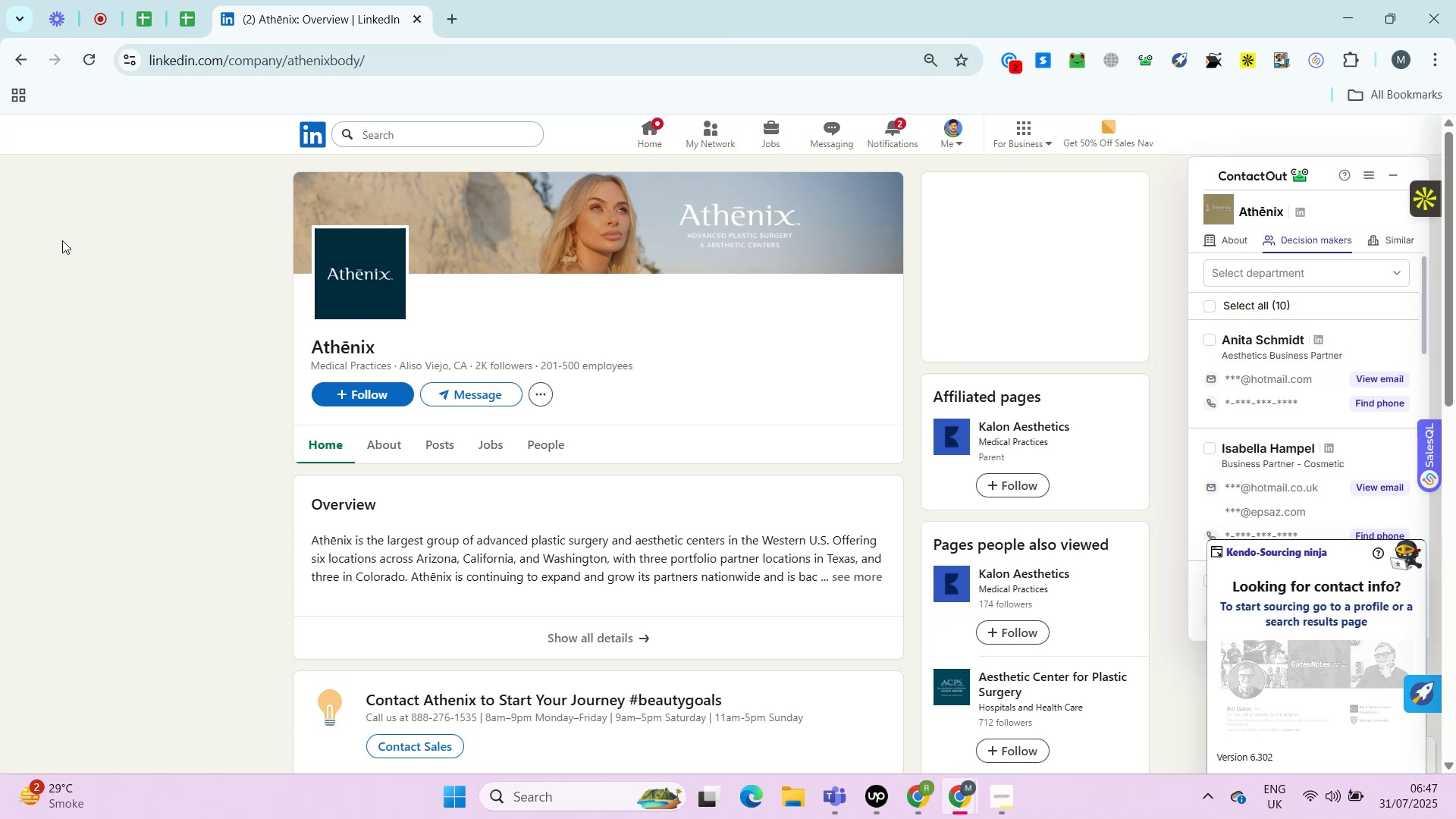 
key(Control+ControlLeft)
 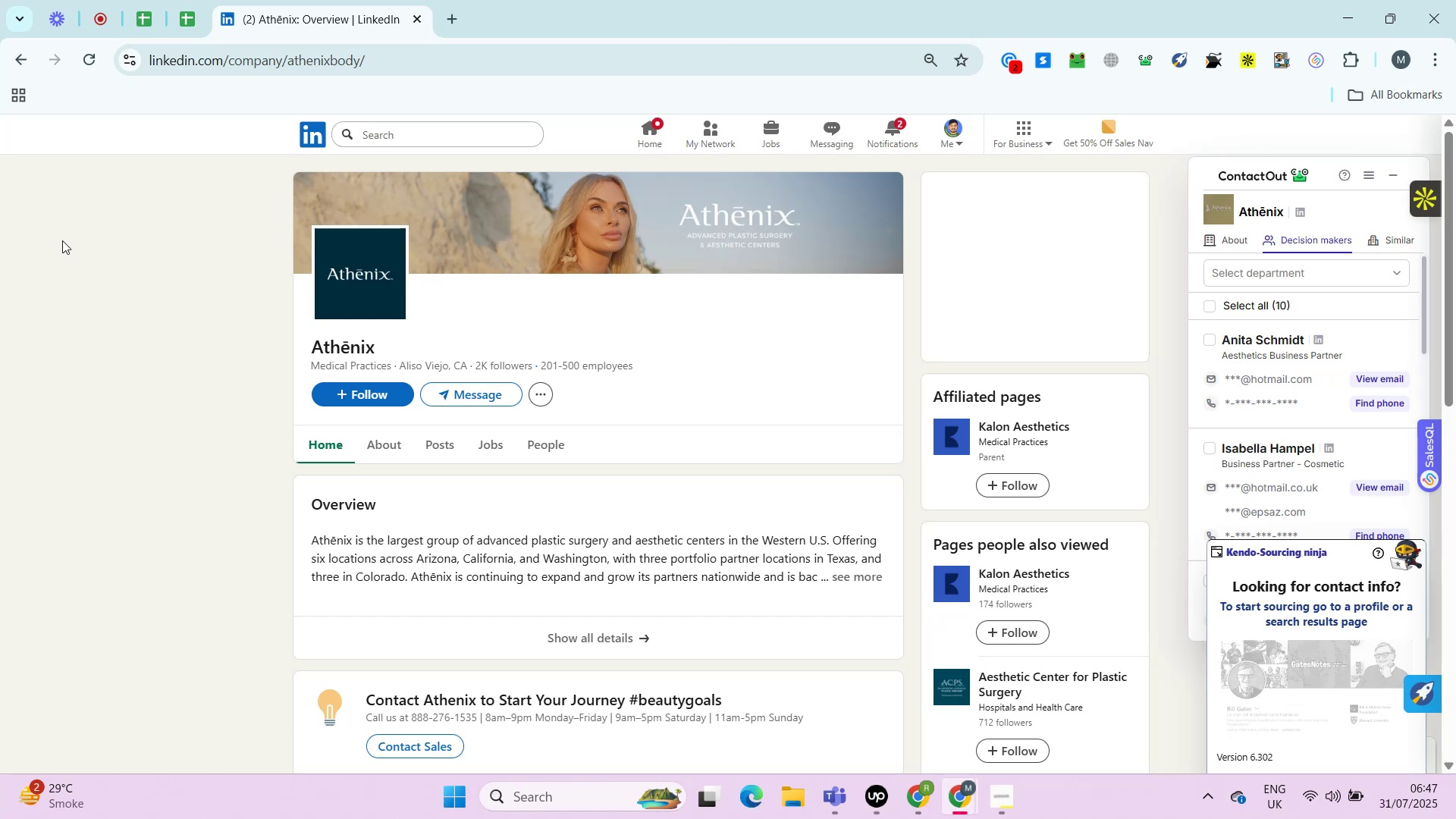 
key(Alt+Control+AltLeft)
 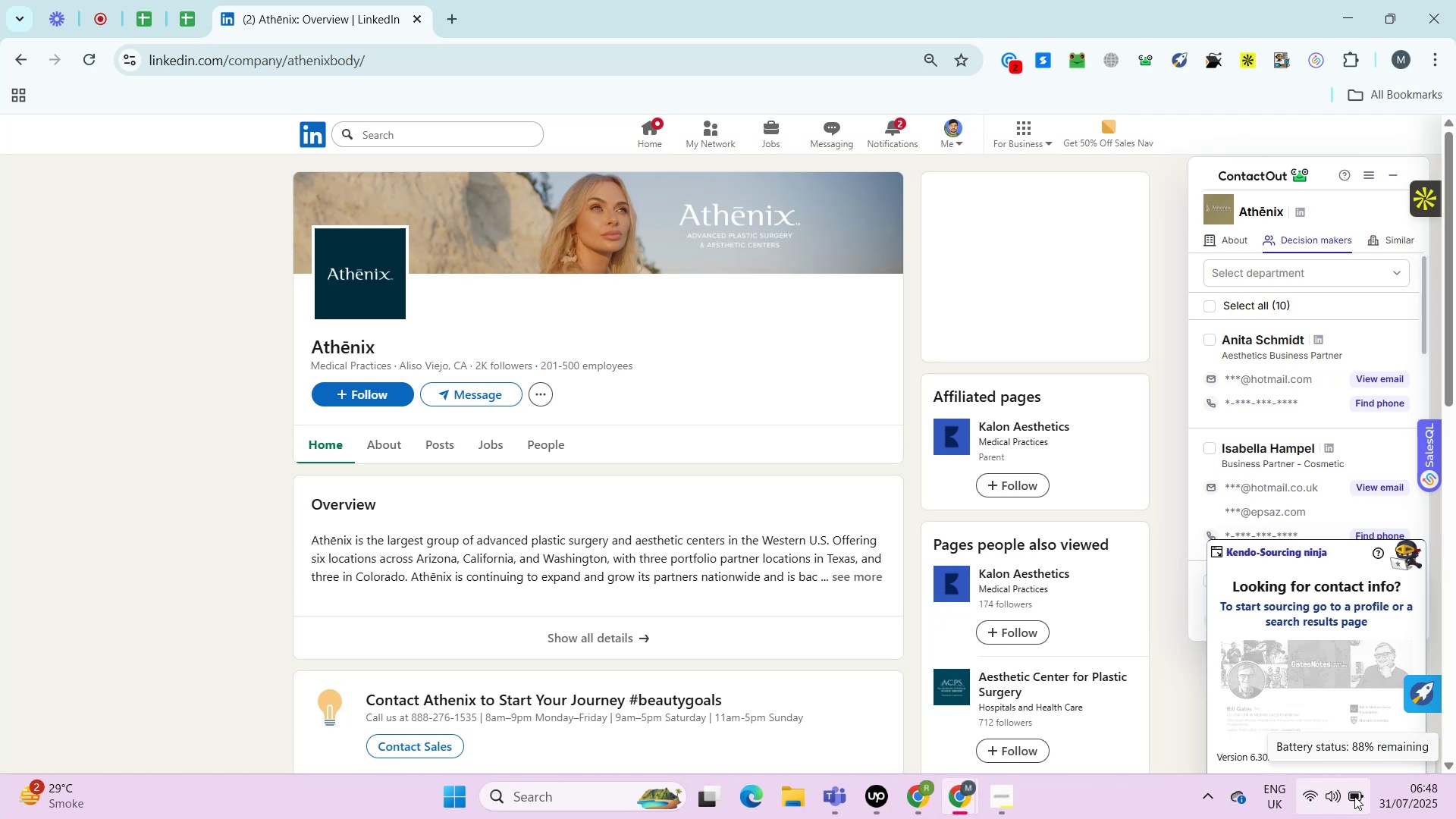 
wait(47.34)
 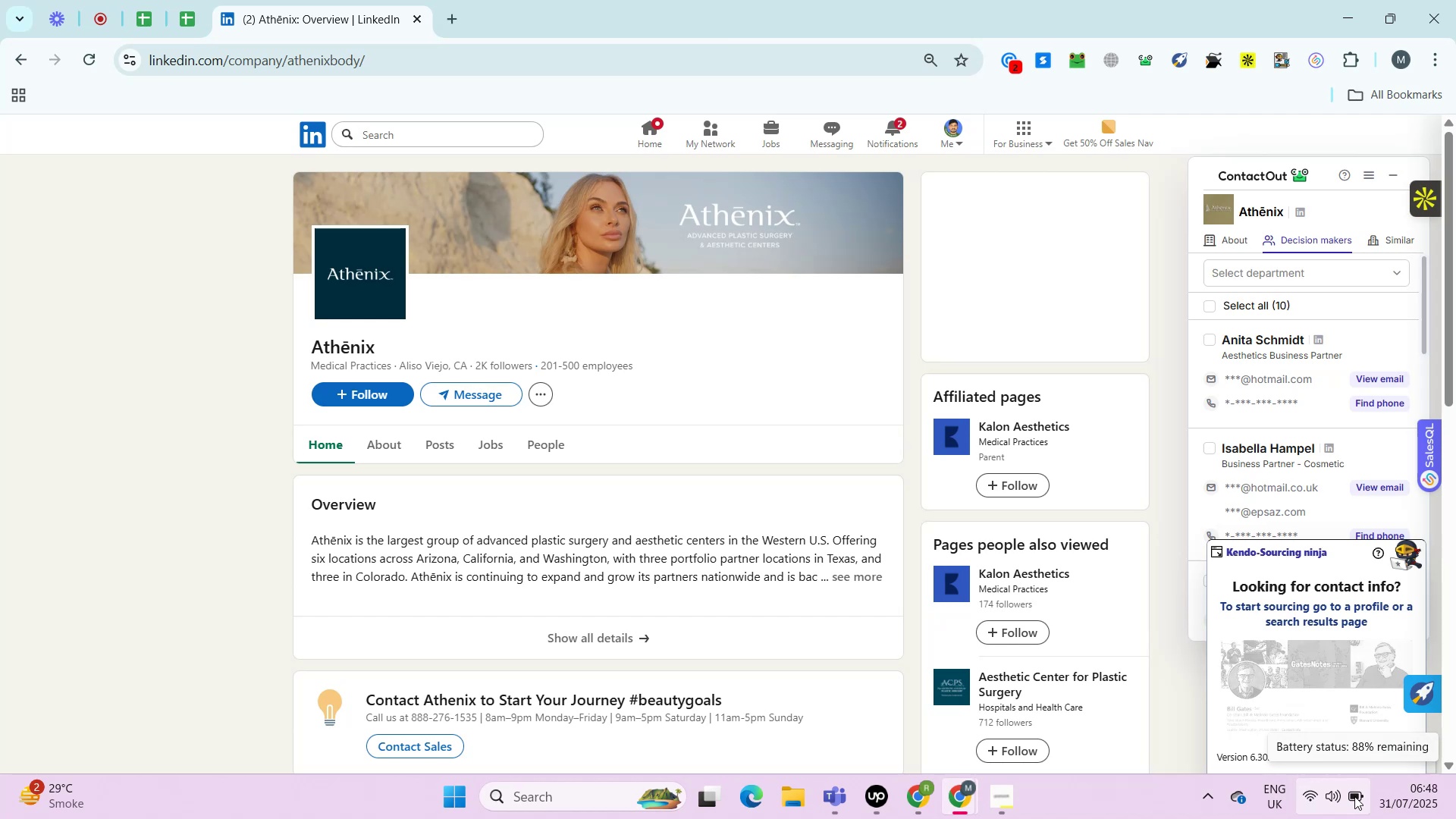 
left_click([384, 216])
 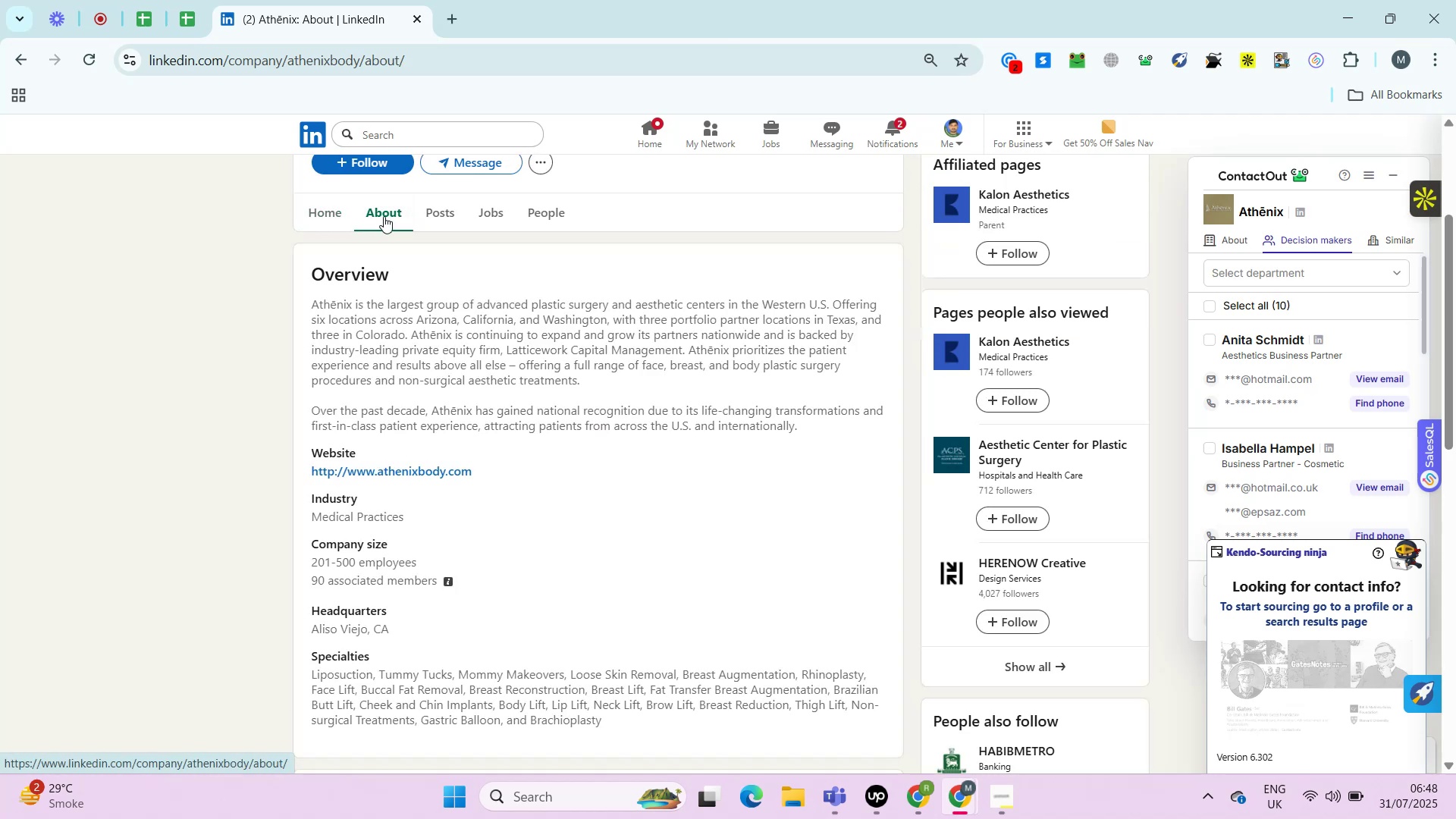 
wait(5.89)
 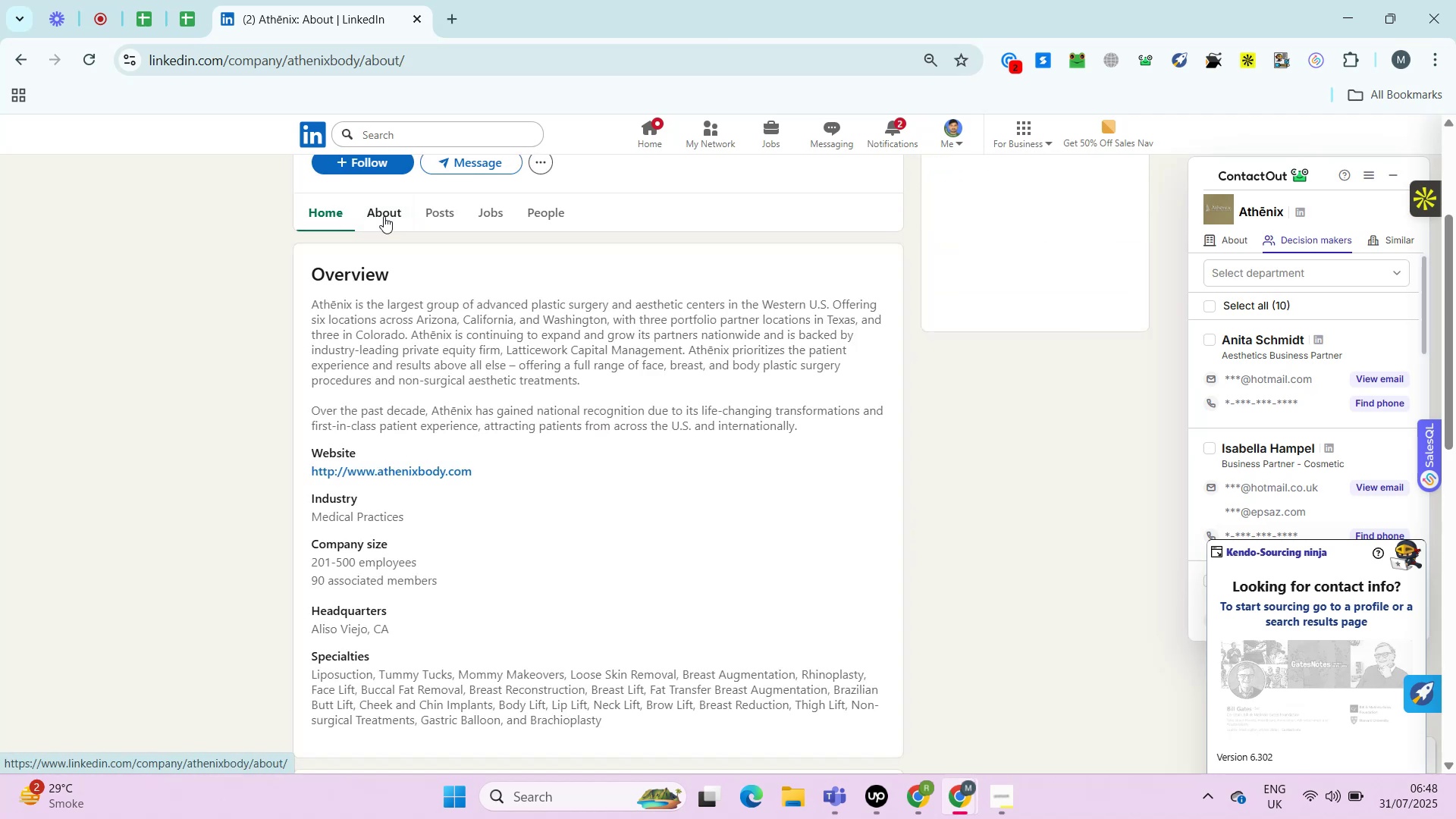 
hold_key(key=ControlLeft, duration=0.57)
left_click([426, 477])
 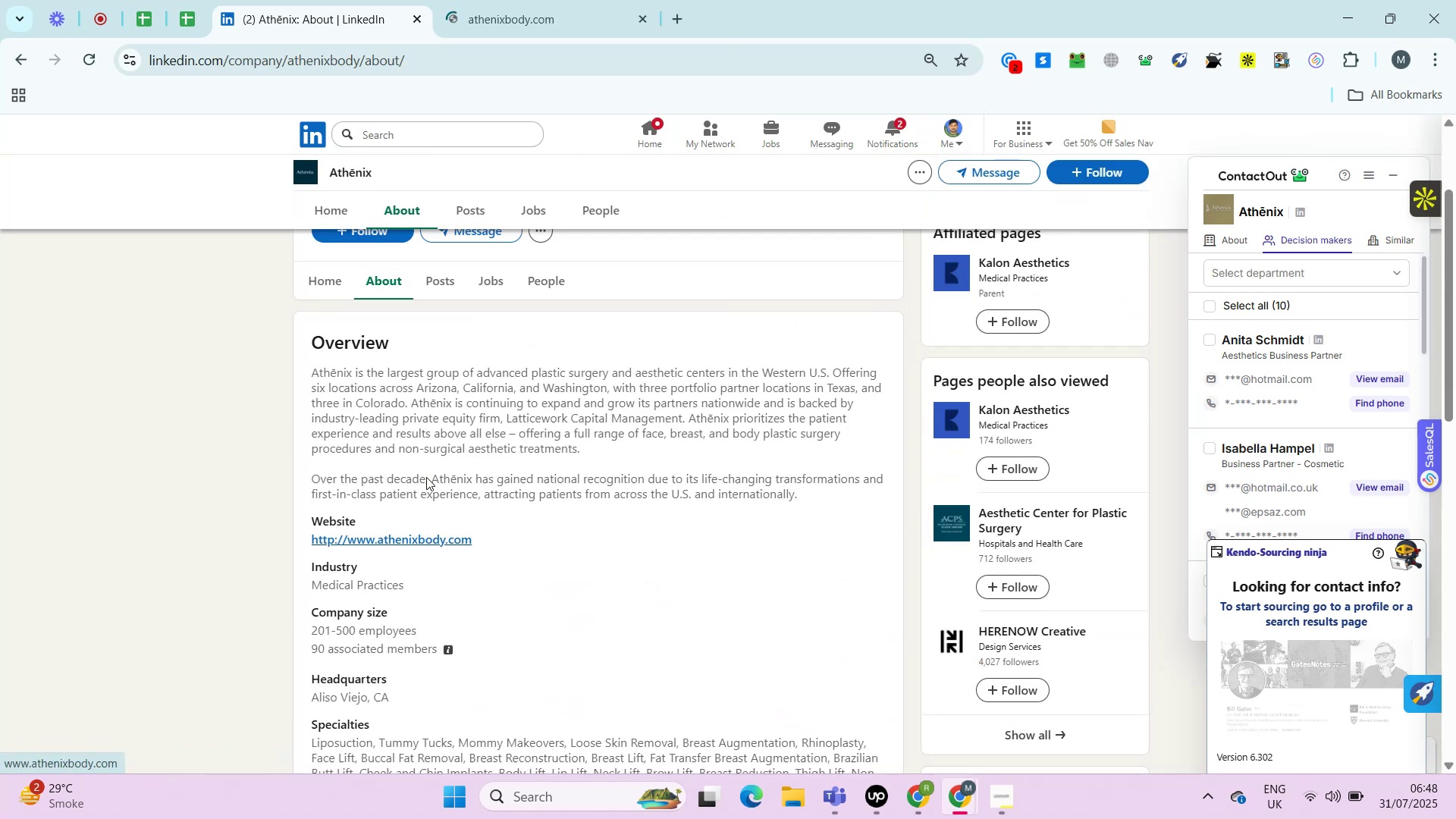 
left_click([502, 0])
 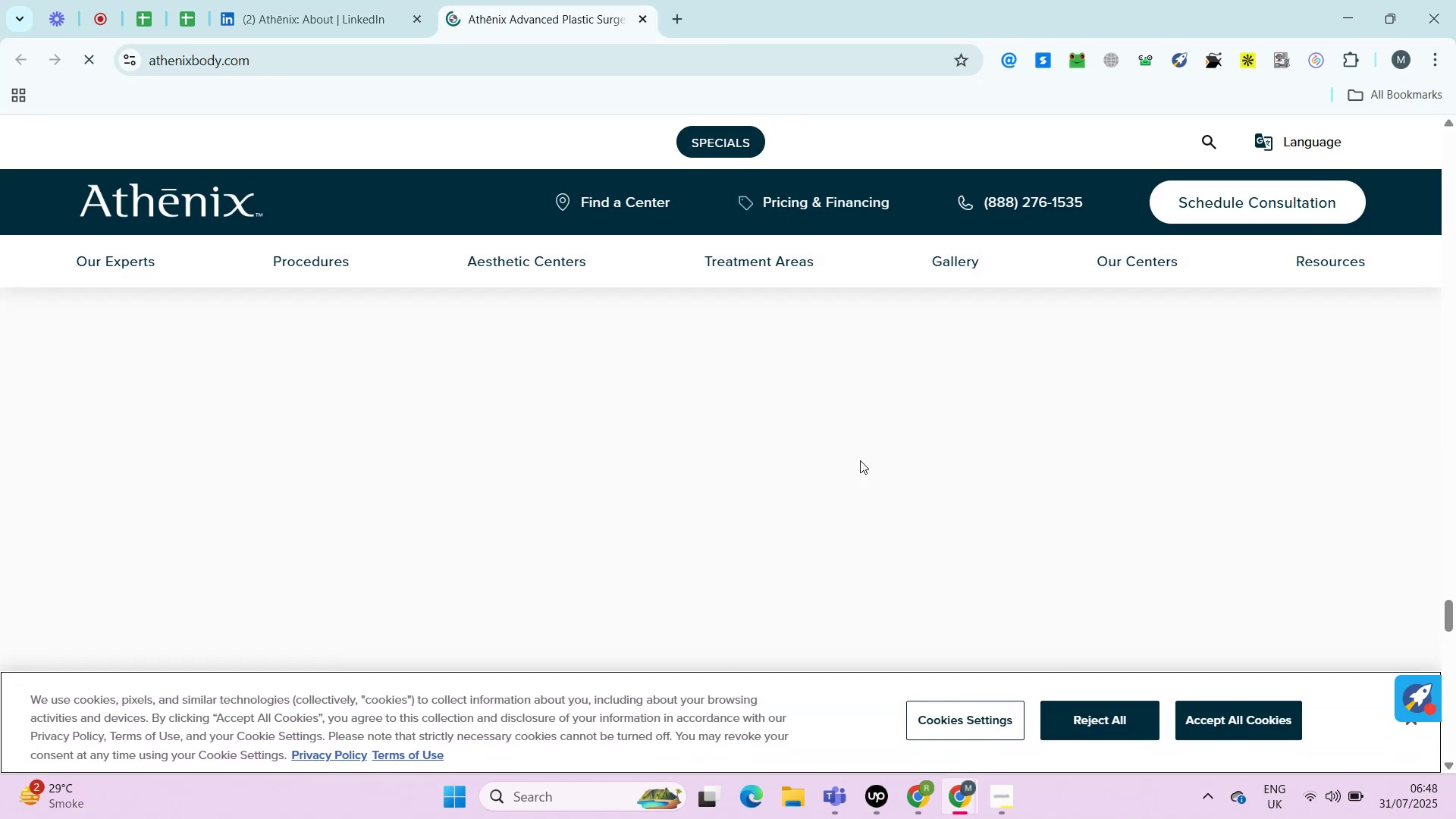 
wait(6.62)
 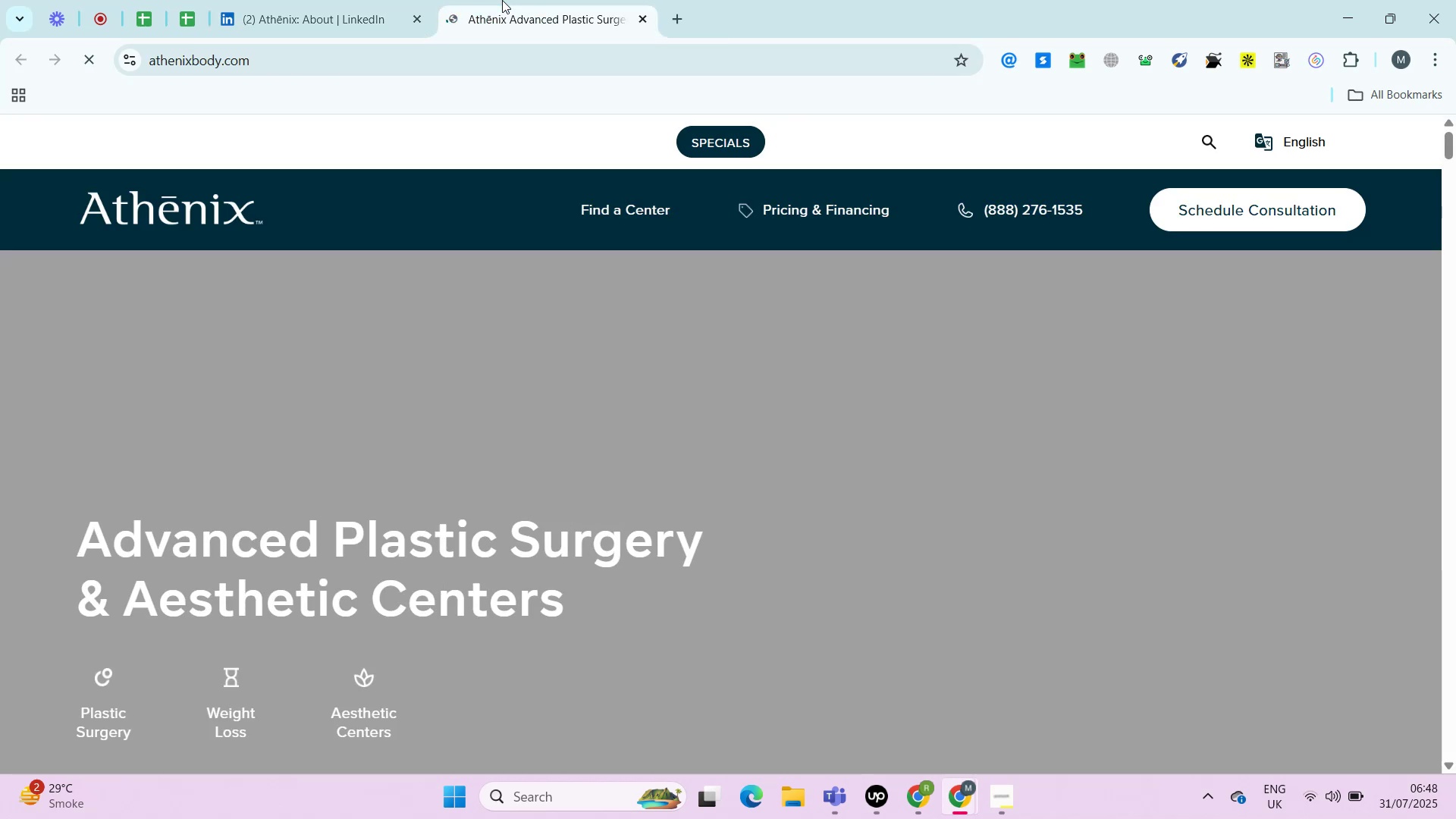 
left_click([1120, 728])
 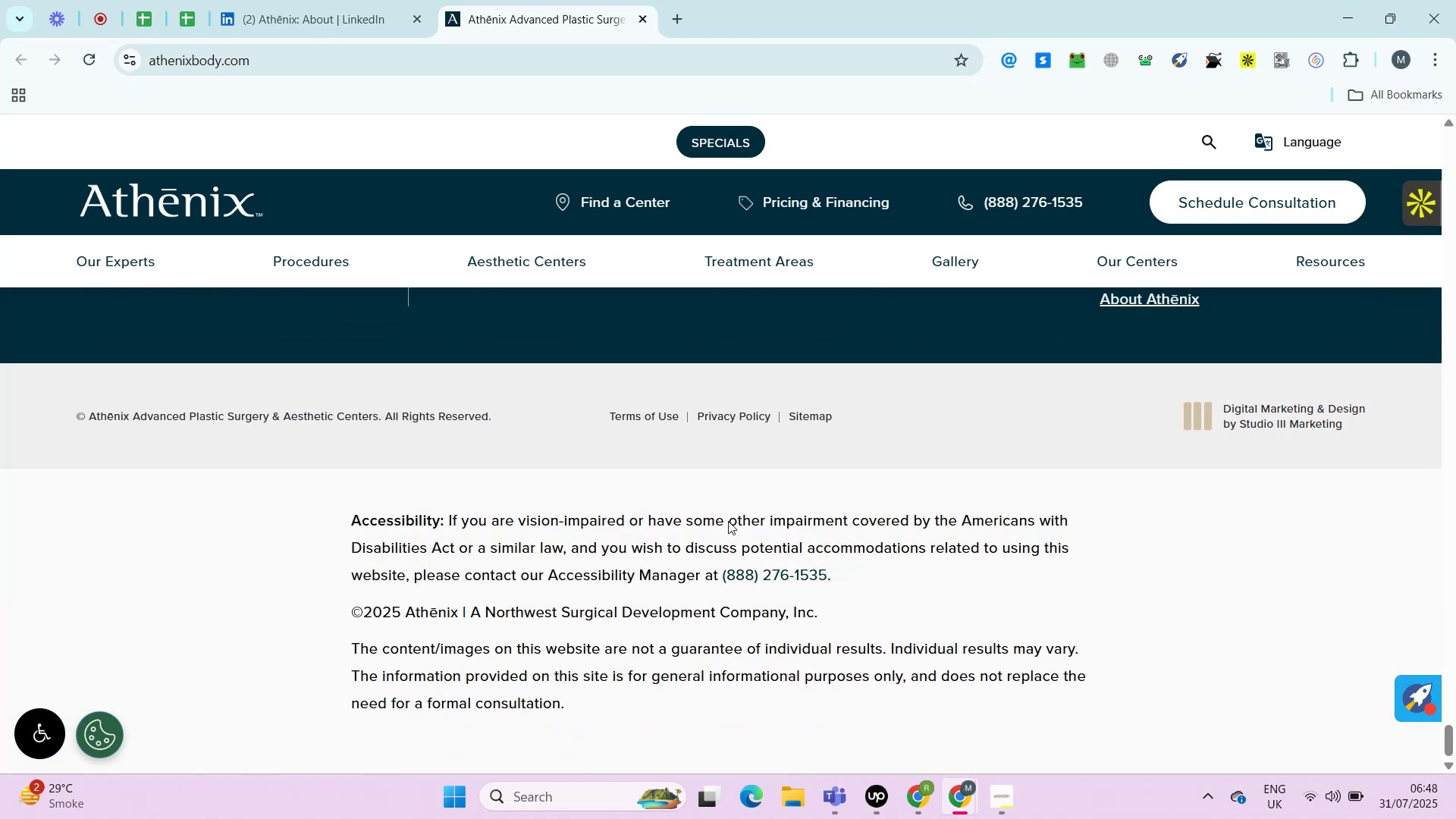 
wait(6.73)
 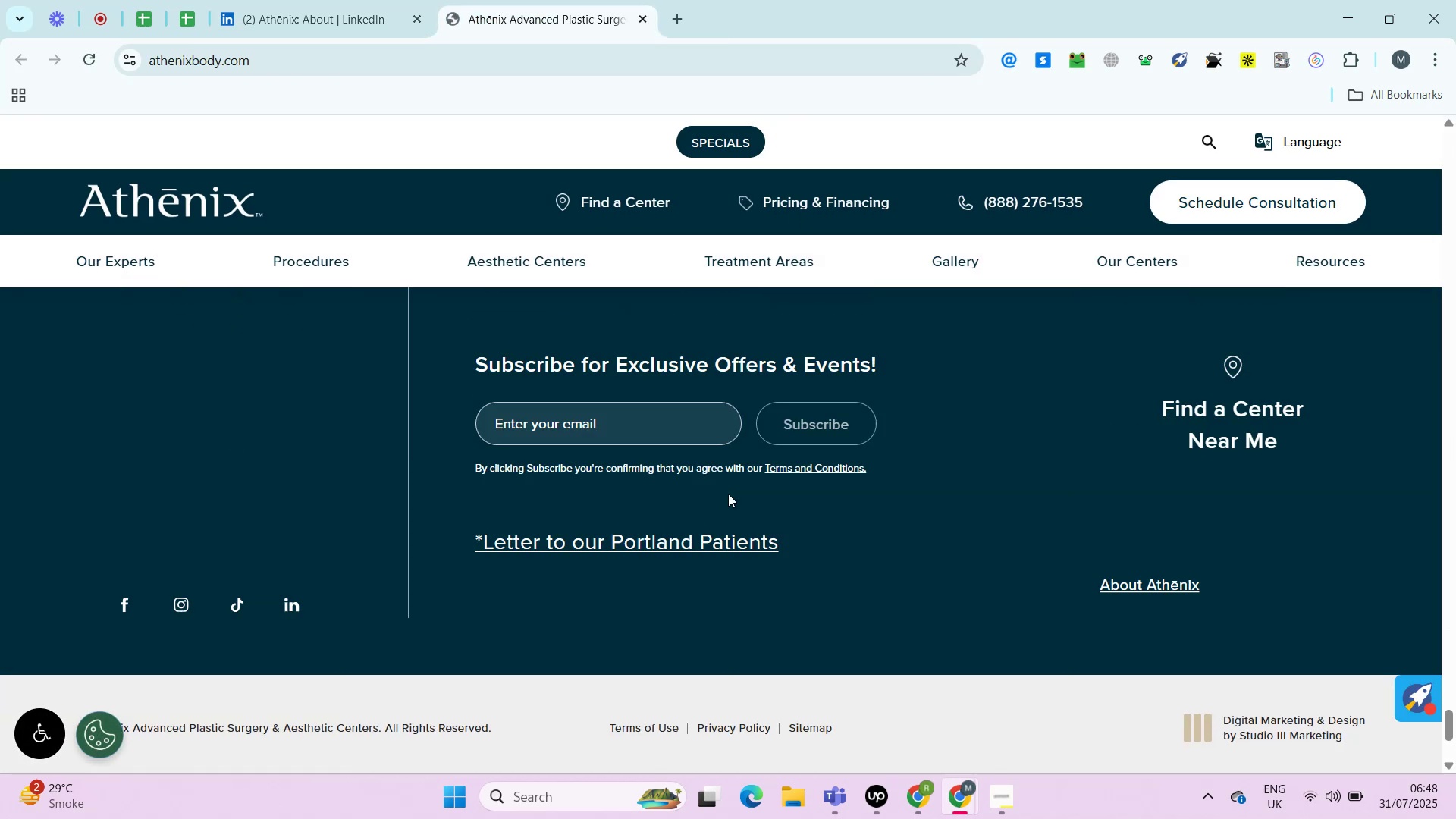 
left_click_drag(start_coordinate=[824, 572], to_coordinate=[739, 566])
 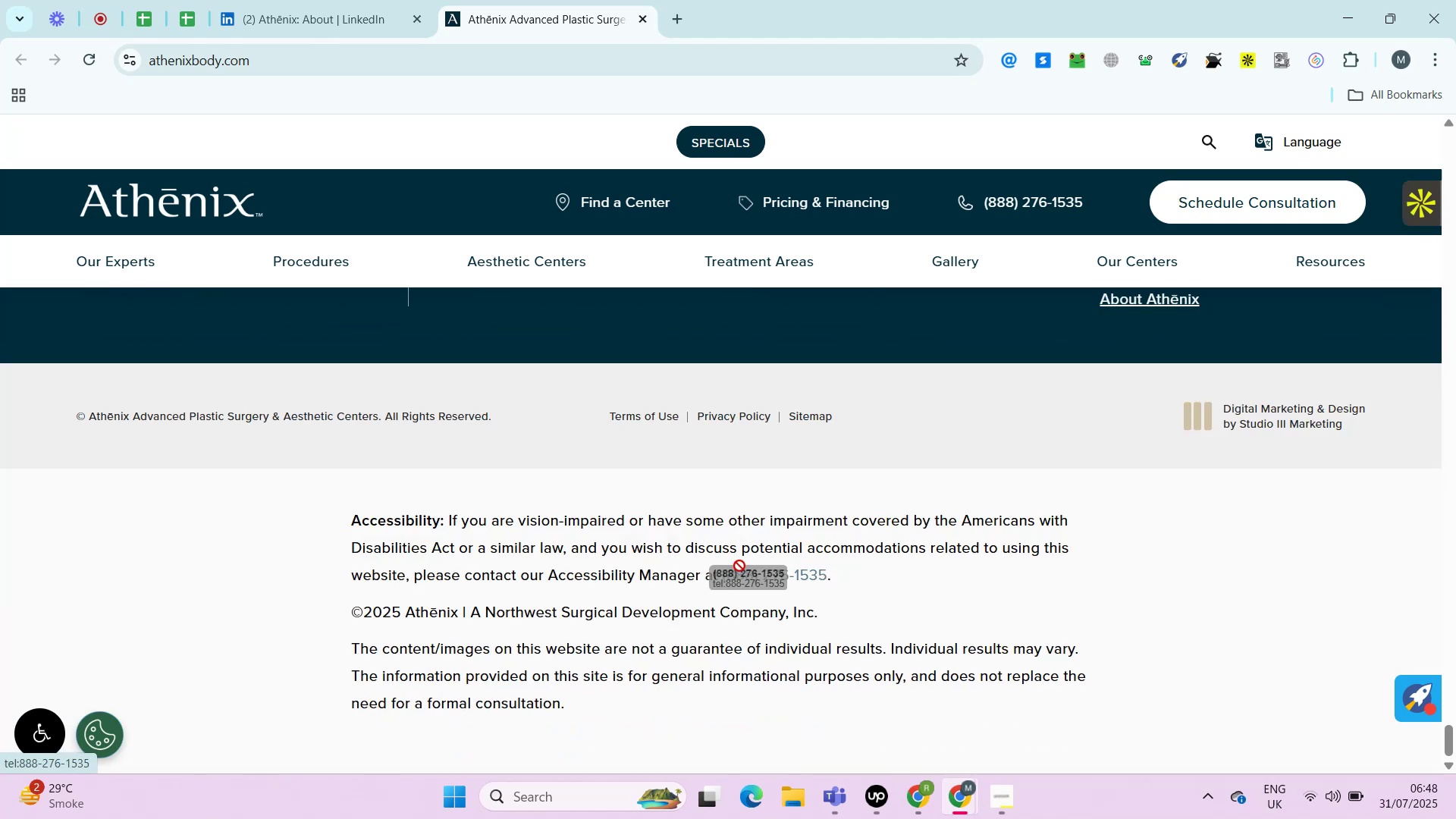 
mouse_move([744, 551])
 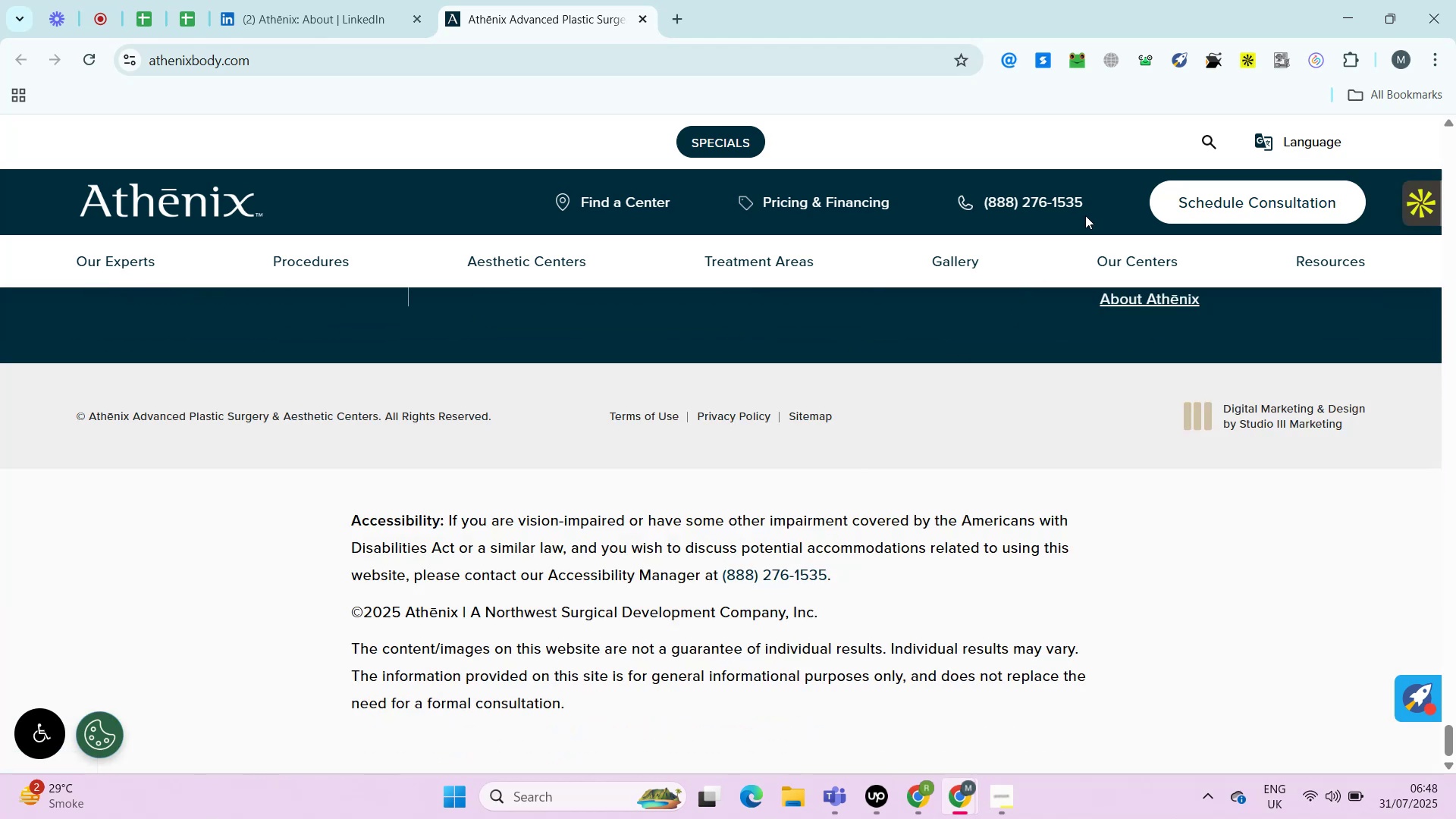 
left_click_drag(start_coordinate=[1090, 202], to_coordinate=[1077, 192])
 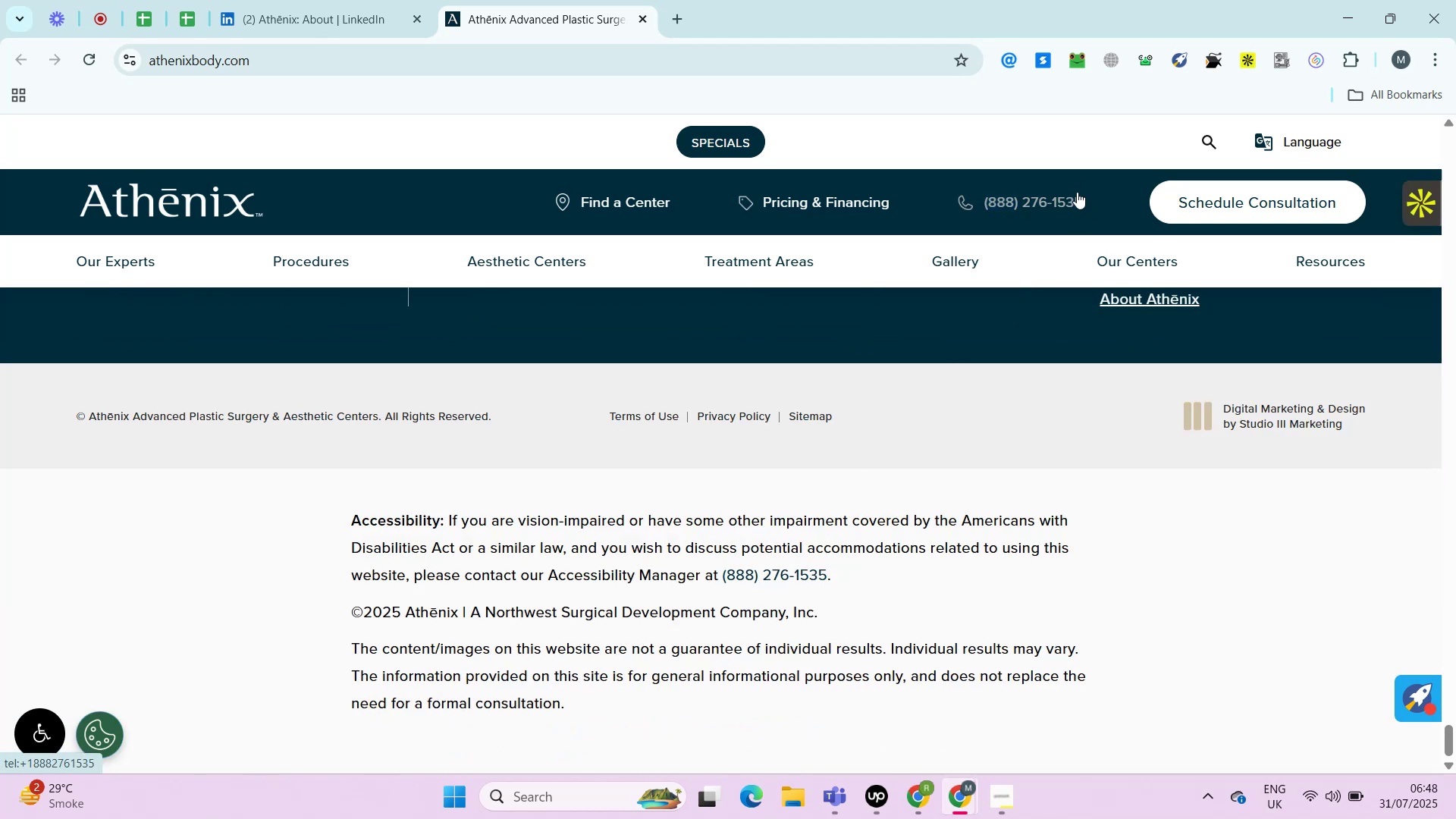 
key(Control+ControlLeft)
 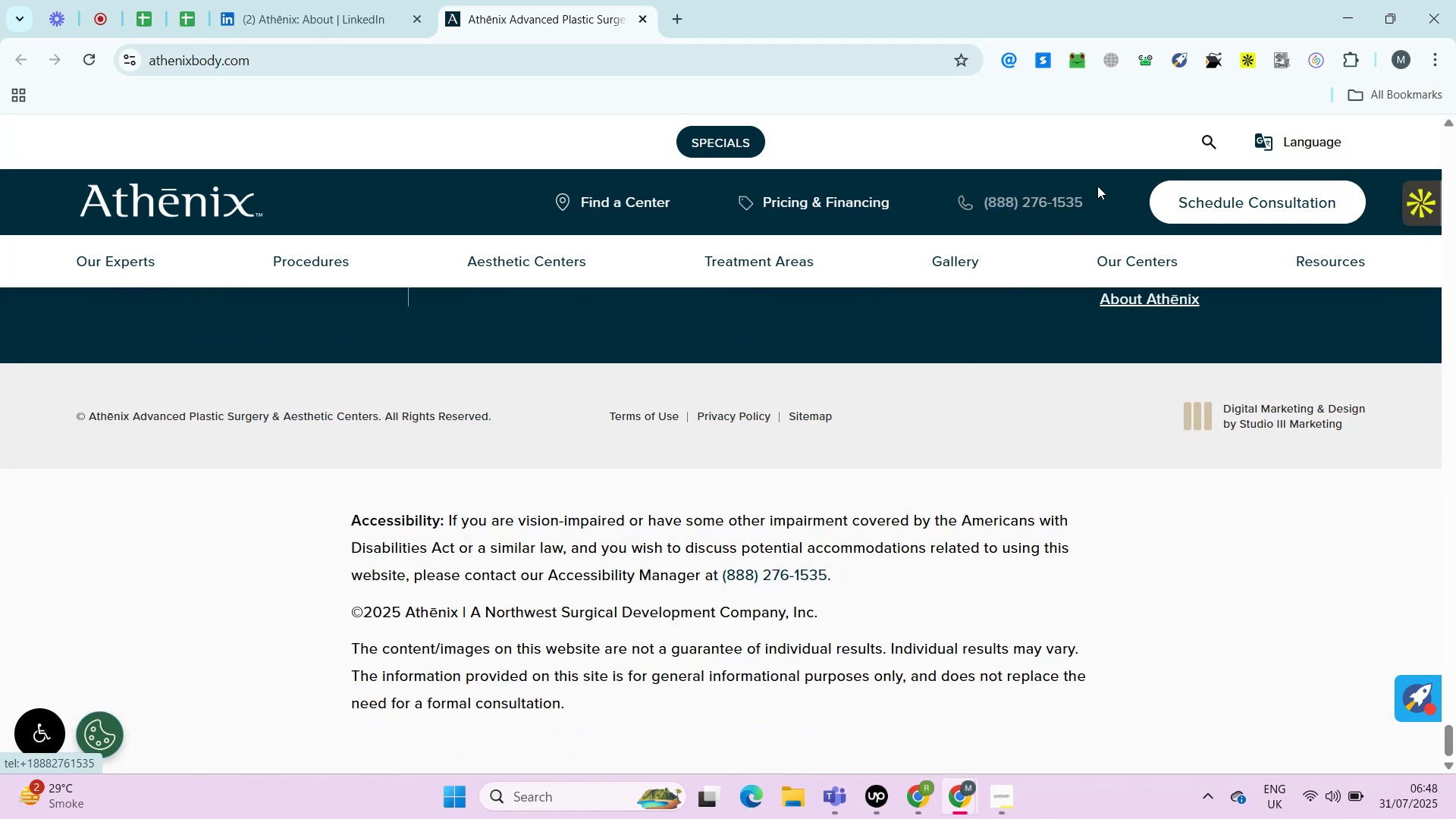 
left_click_drag(start_coordinate=[1116, 197], to_coordinate=[1073, 195])
 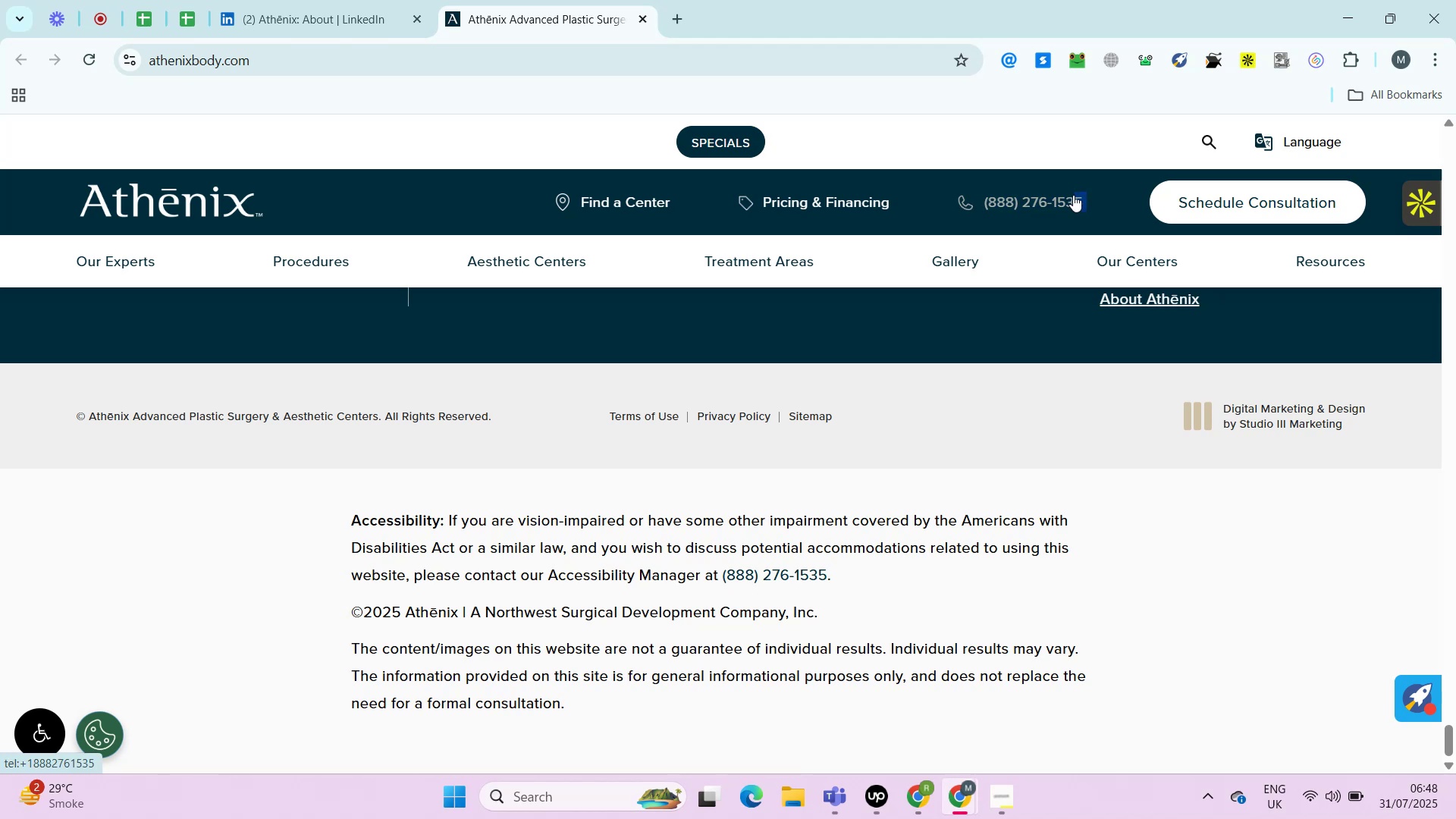 
key(Control+Shift+ArrowLeft)
 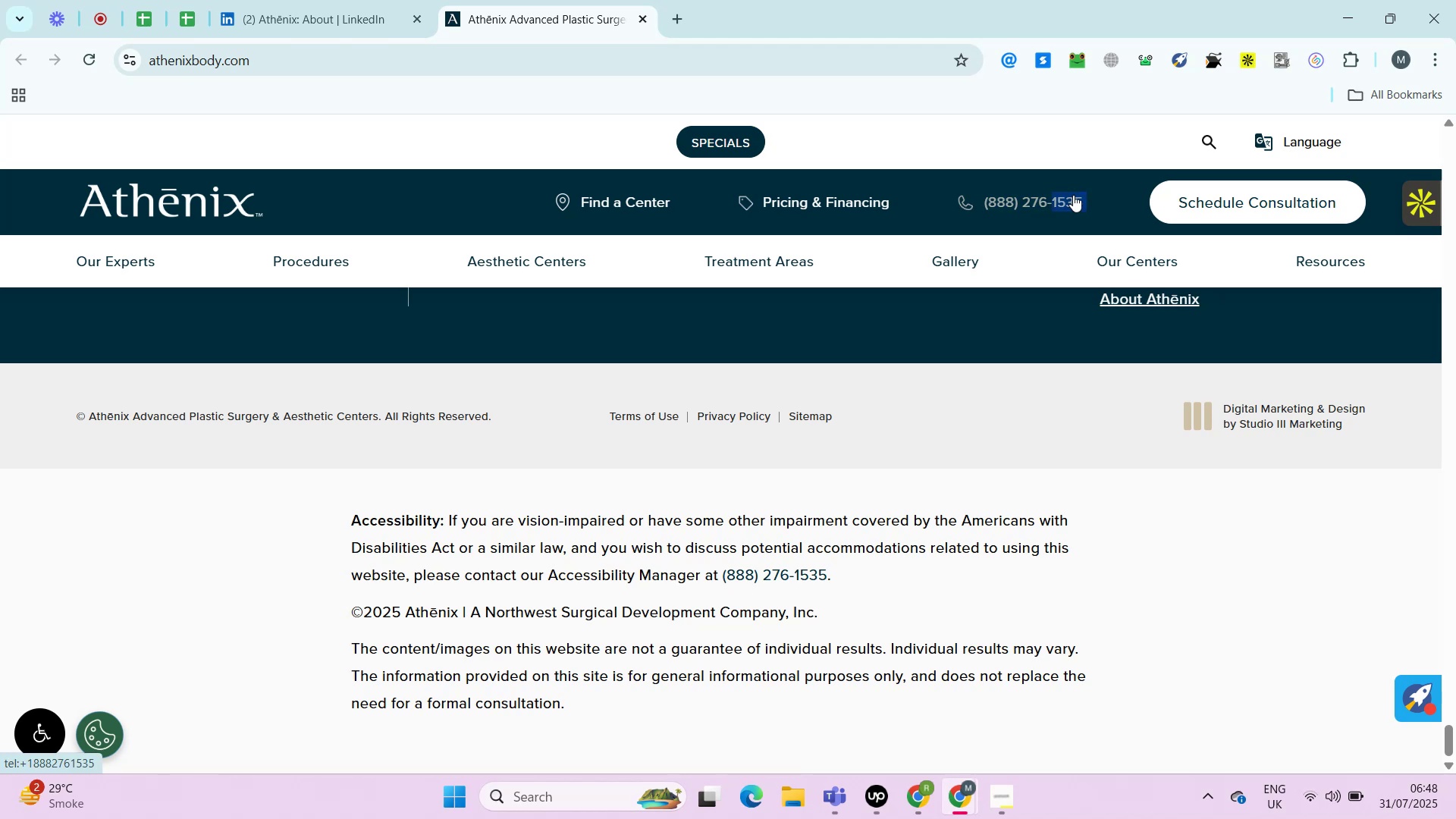 
key(Control+Shift+ArrowLeft)
 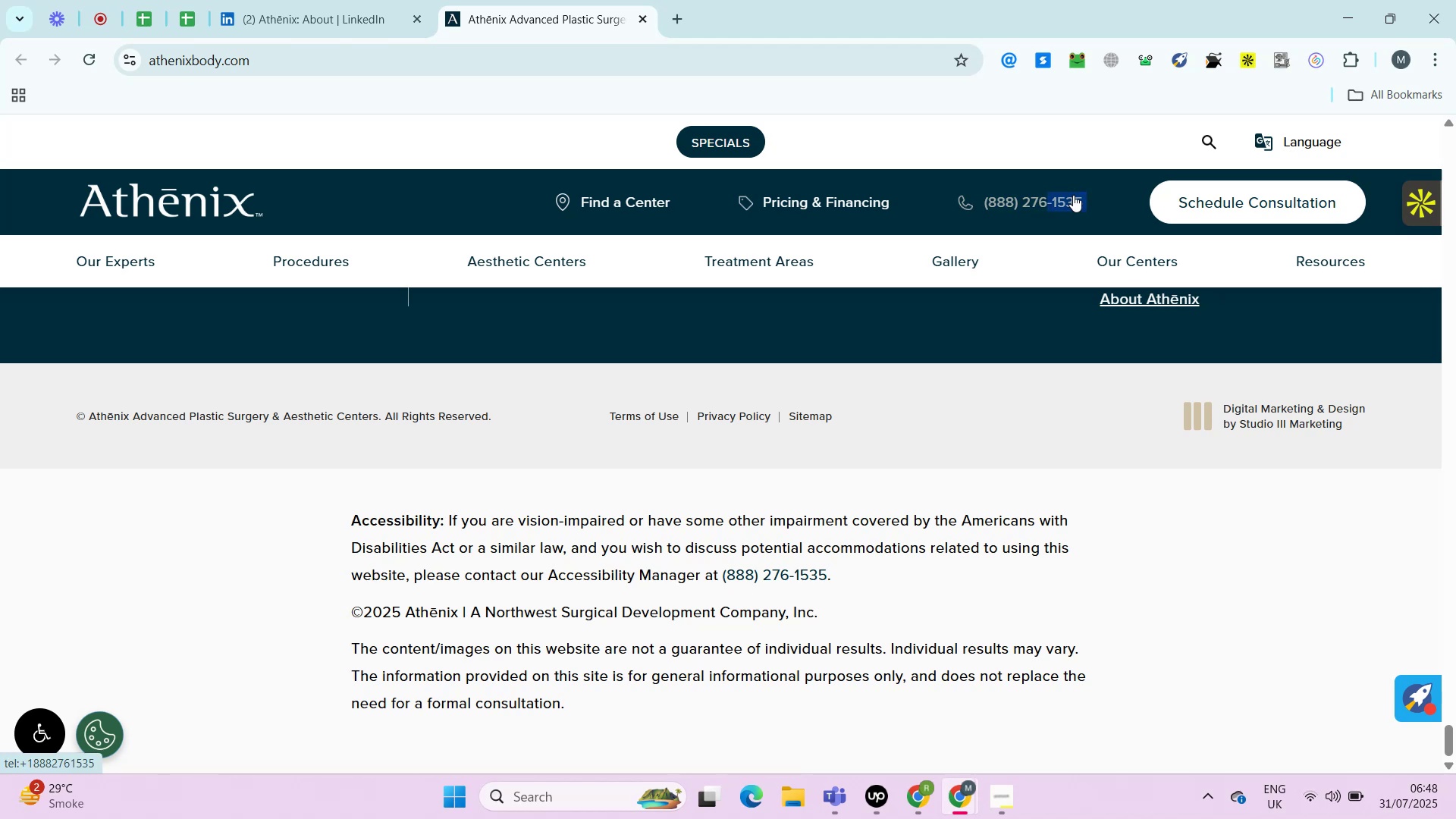 
key(Control+Shift+ArrowLeft)
 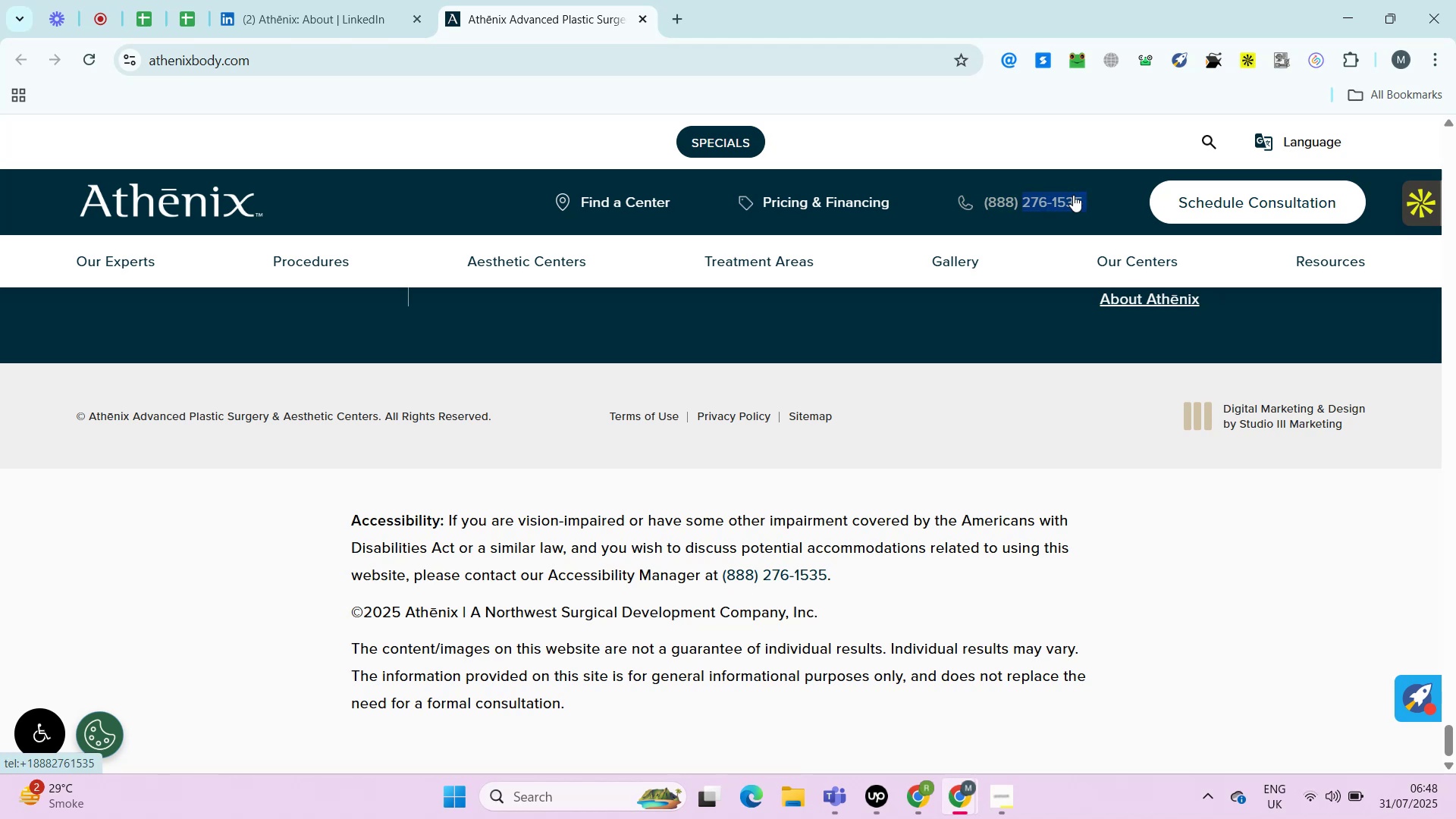 
key(Control+Shift+ArrowLeft)
 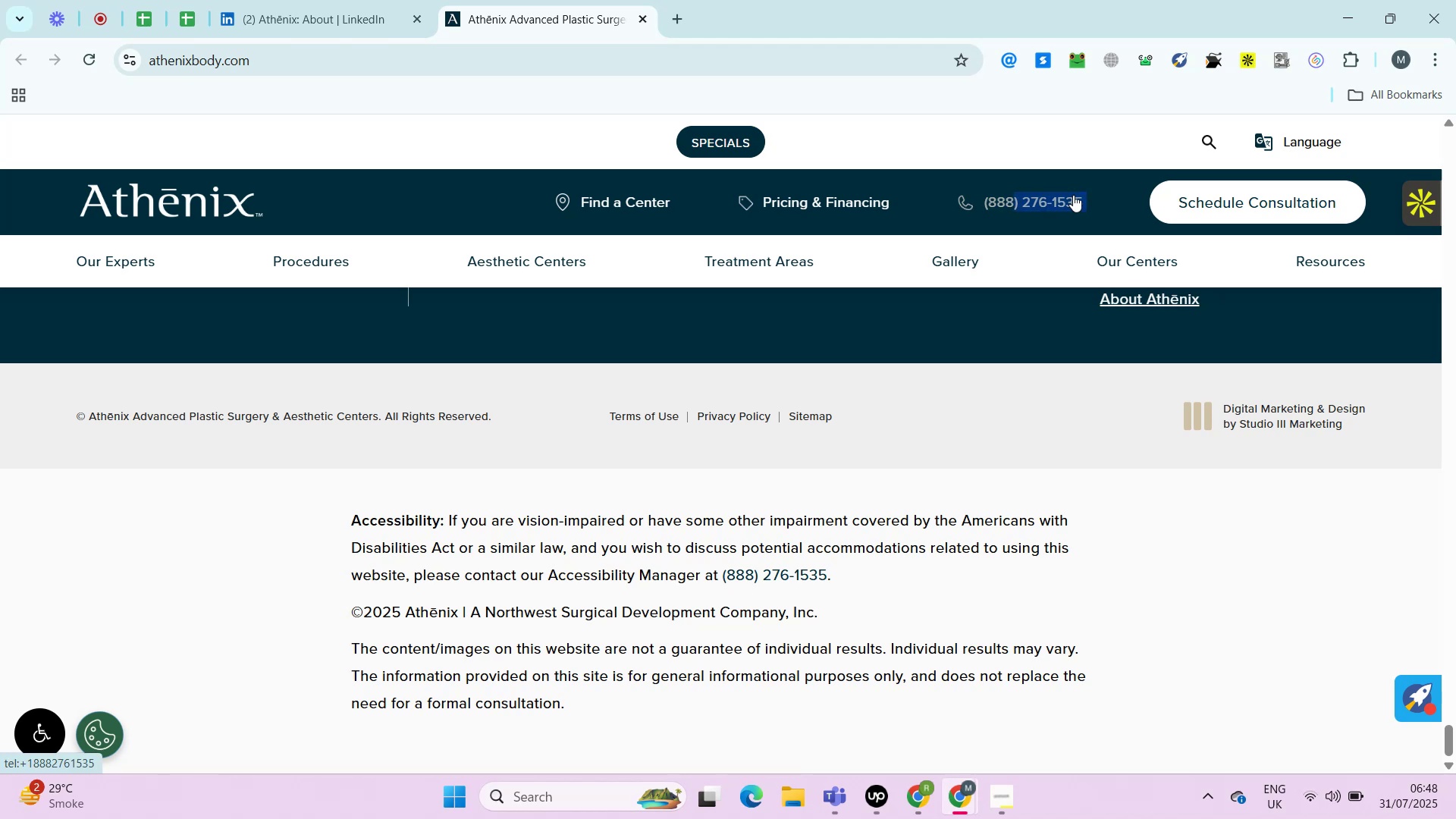 
key(Control+Shift+ArrowLeft)
 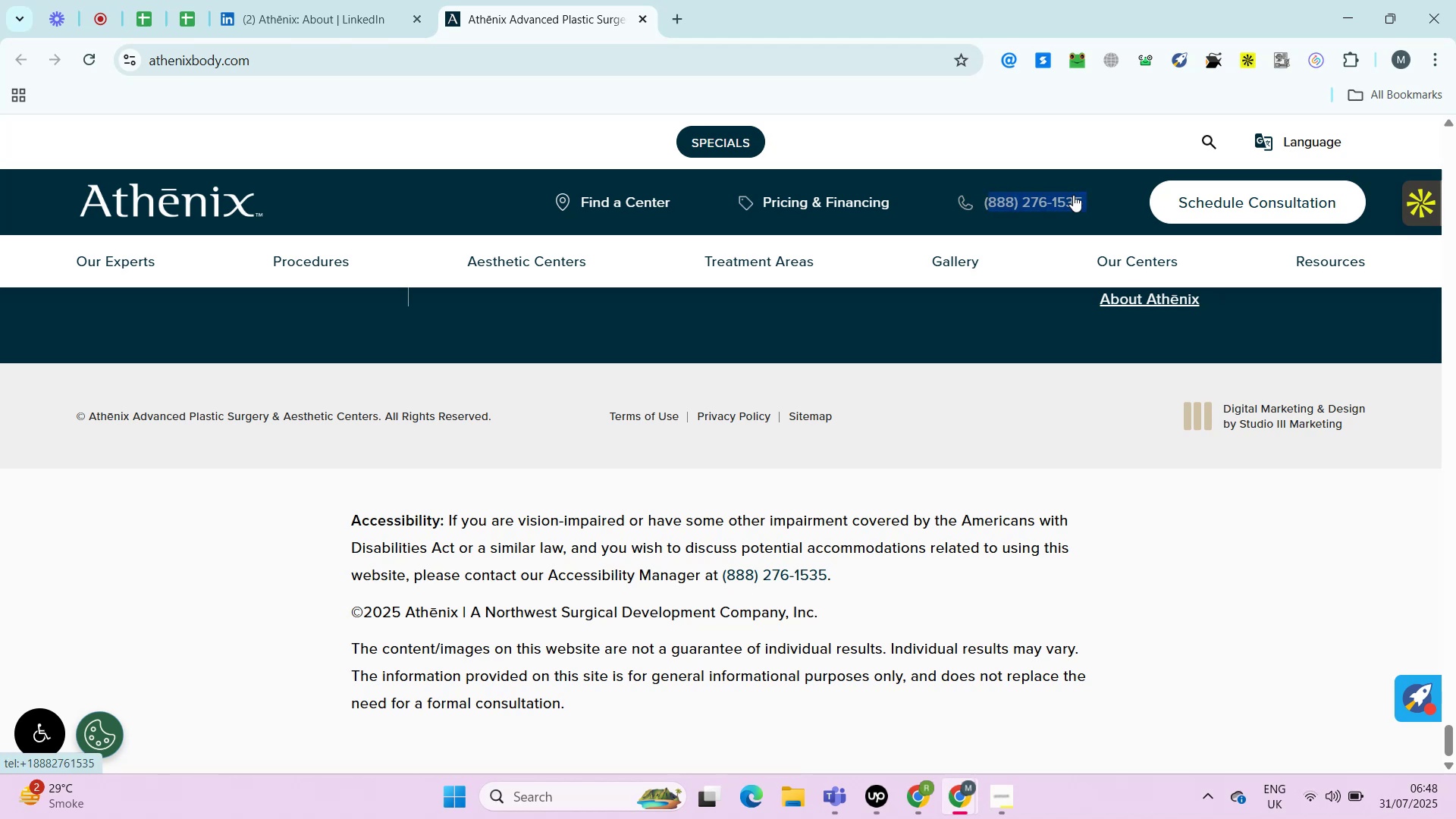 
key(Control+Shift+ArrowLeft)
 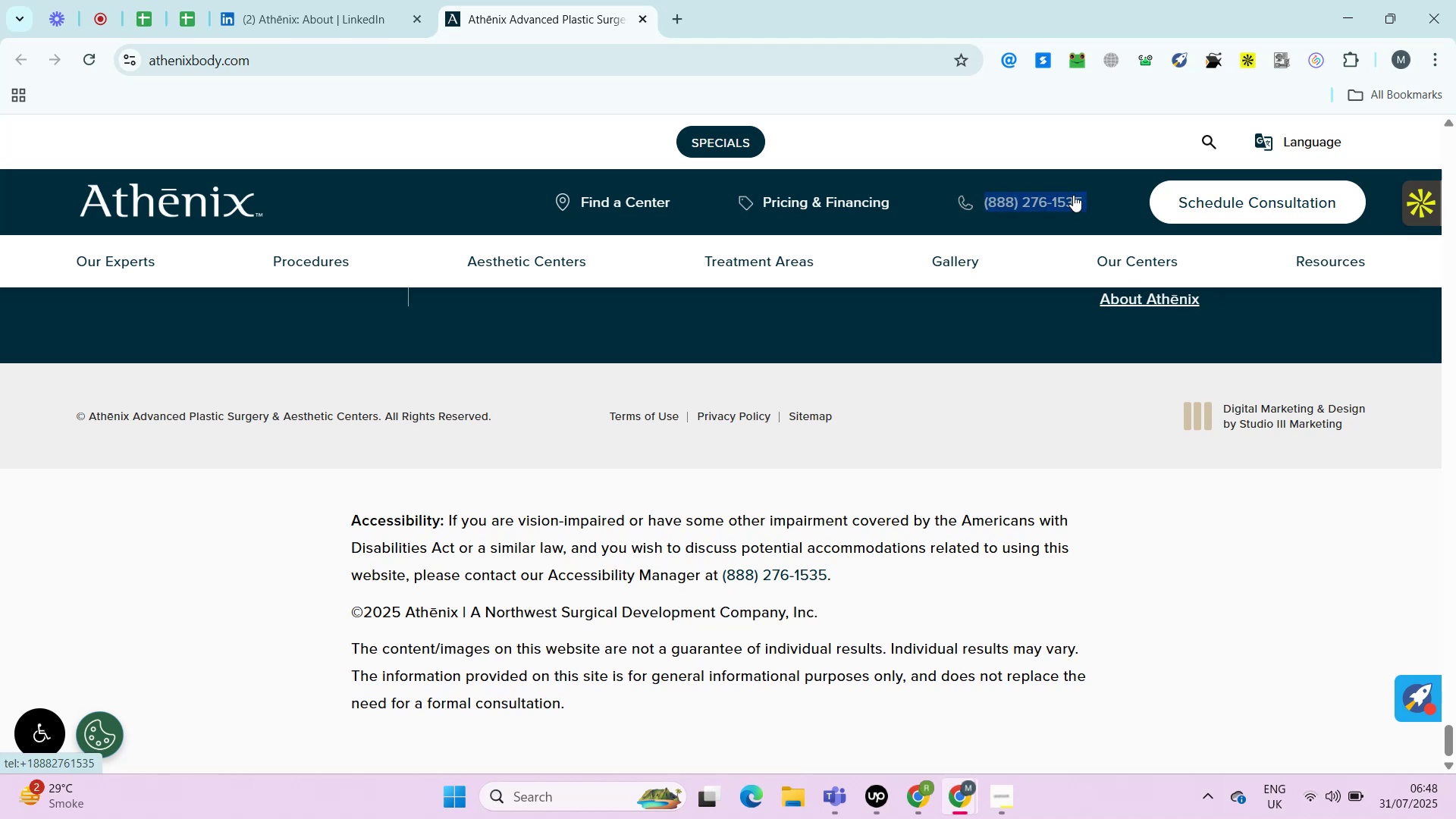 
key(Control+C)
 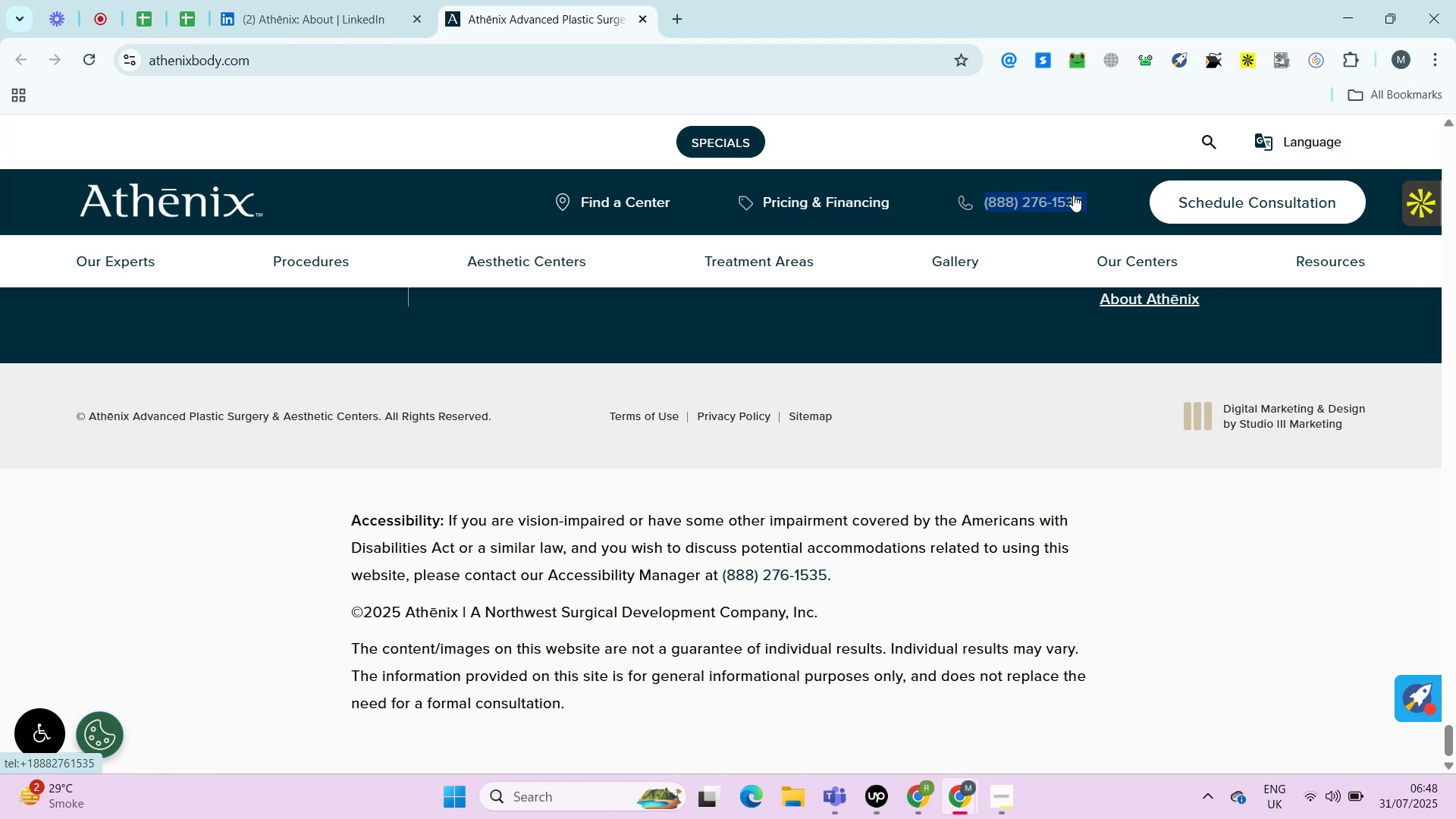 
key(Control+C)
 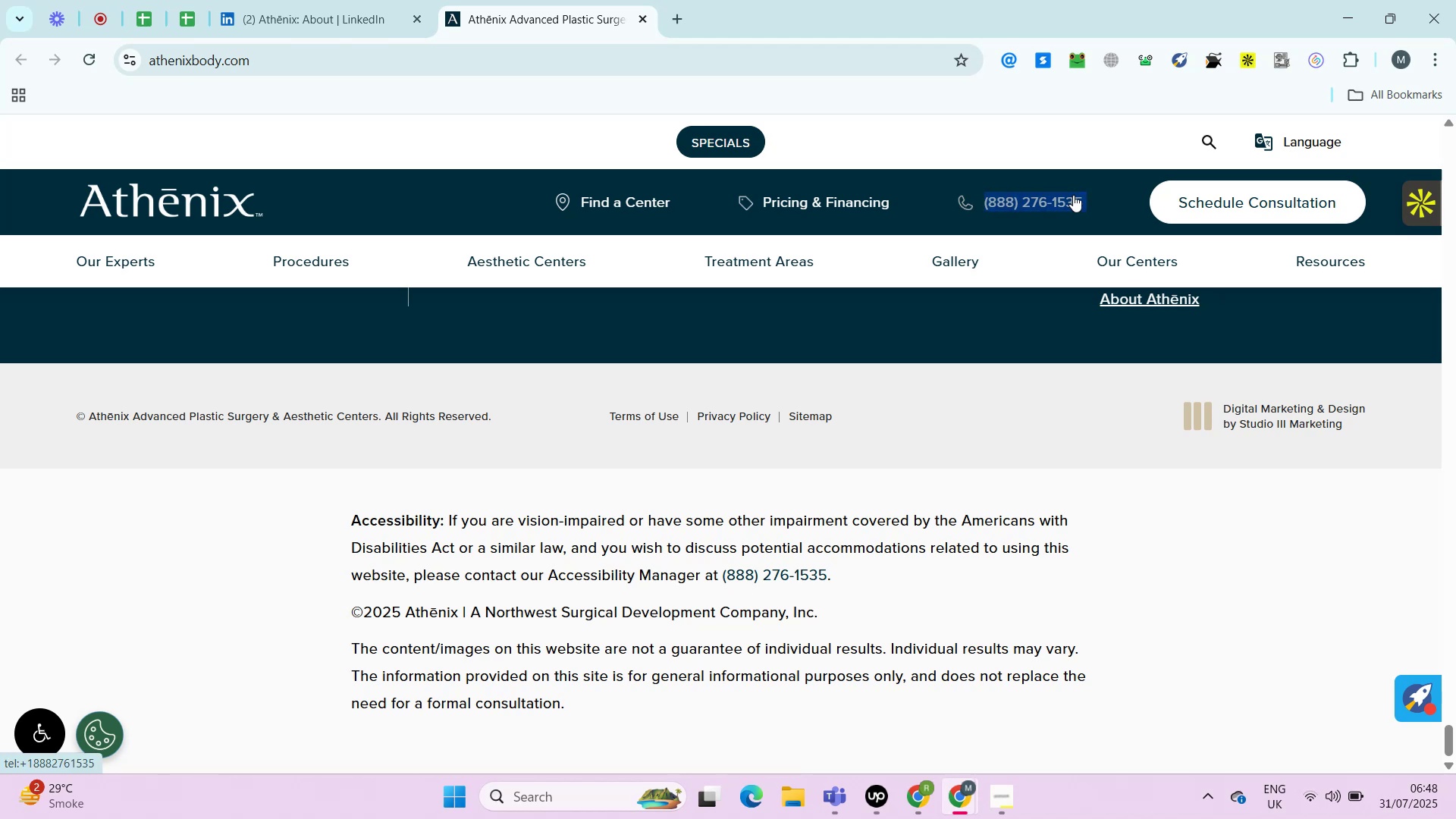 
key(Control+F)
 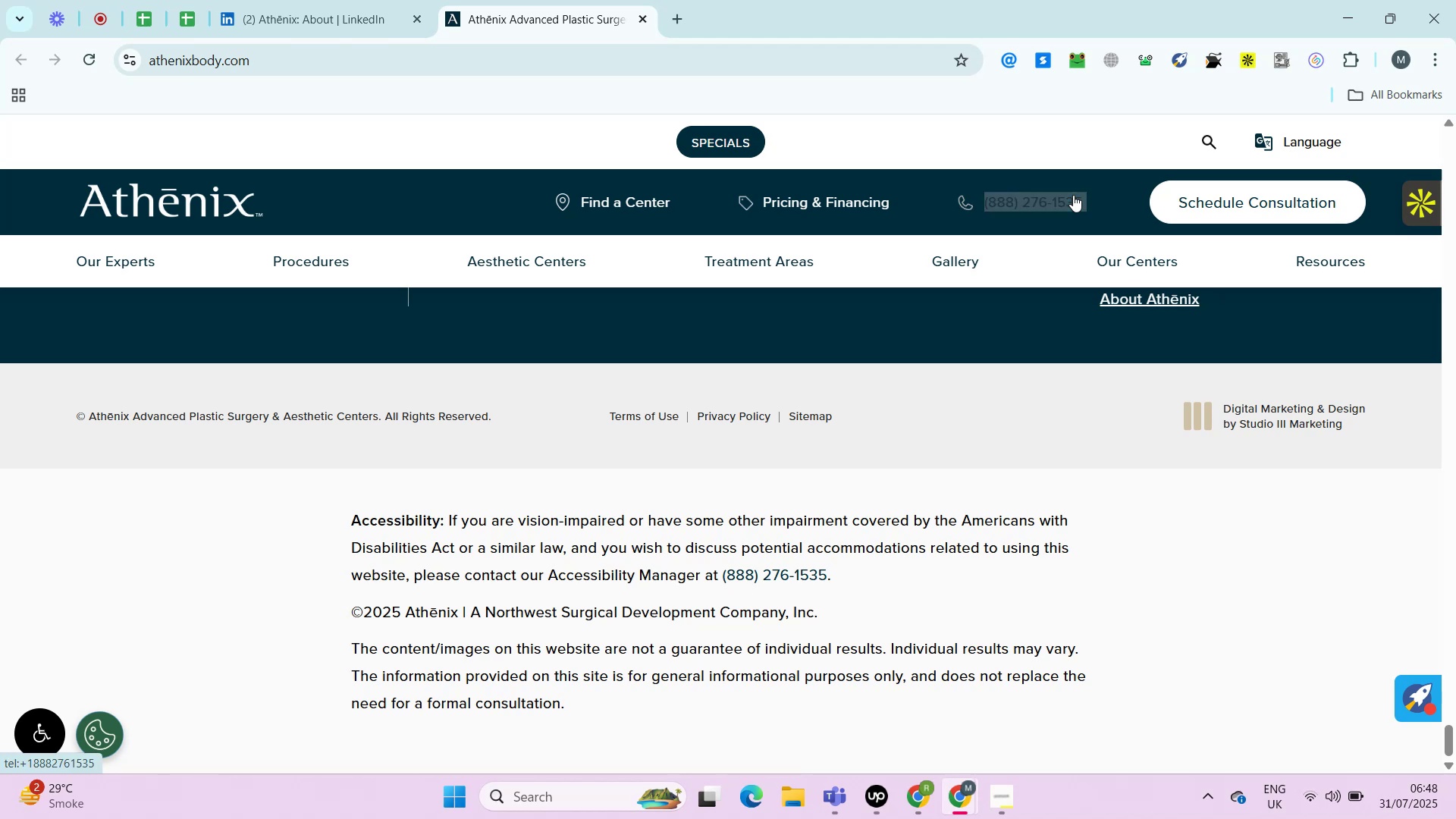 
key(Control+V)
 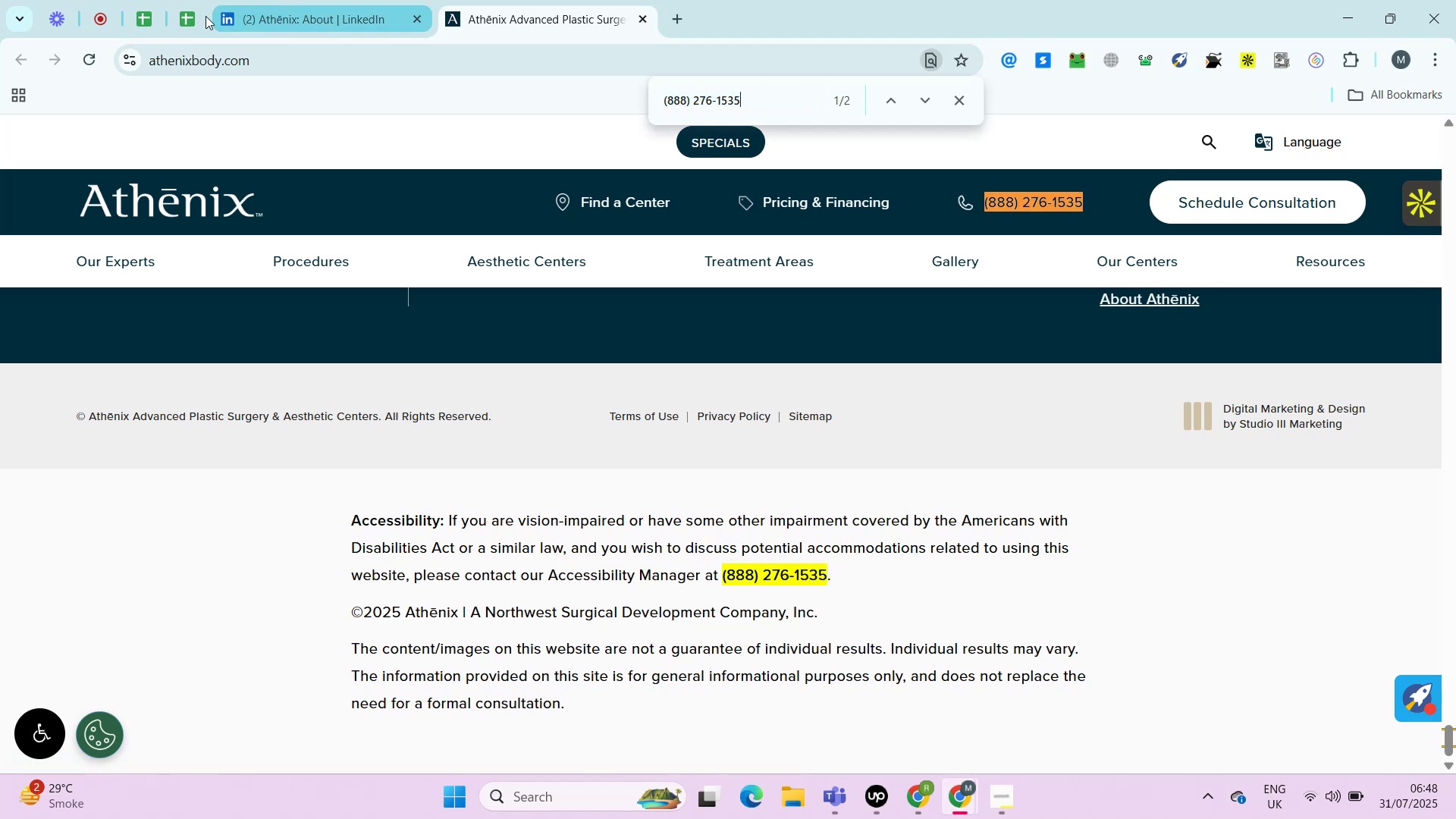 
left_click([184, 18])
 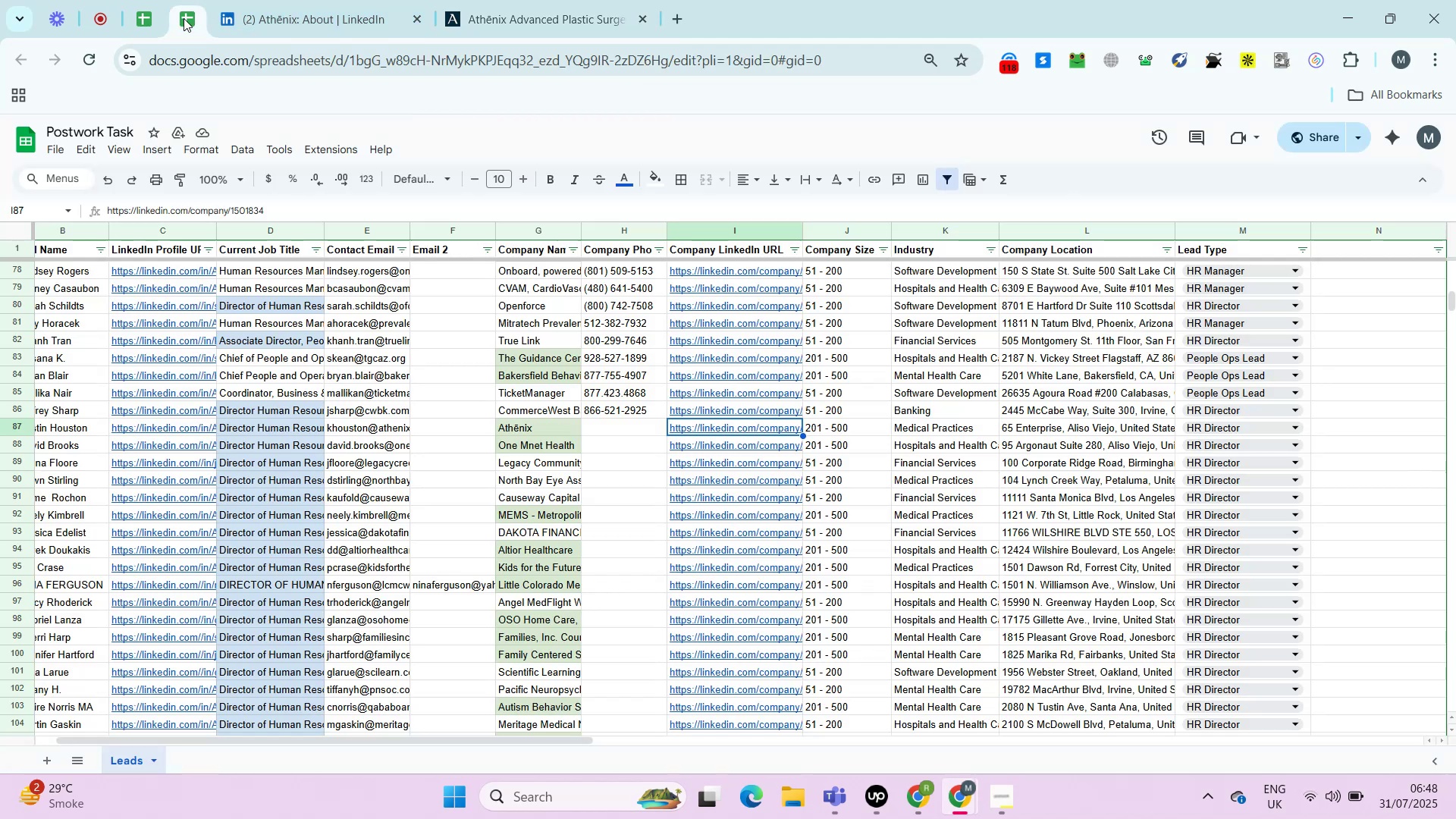 
key(ArrowLeft)
 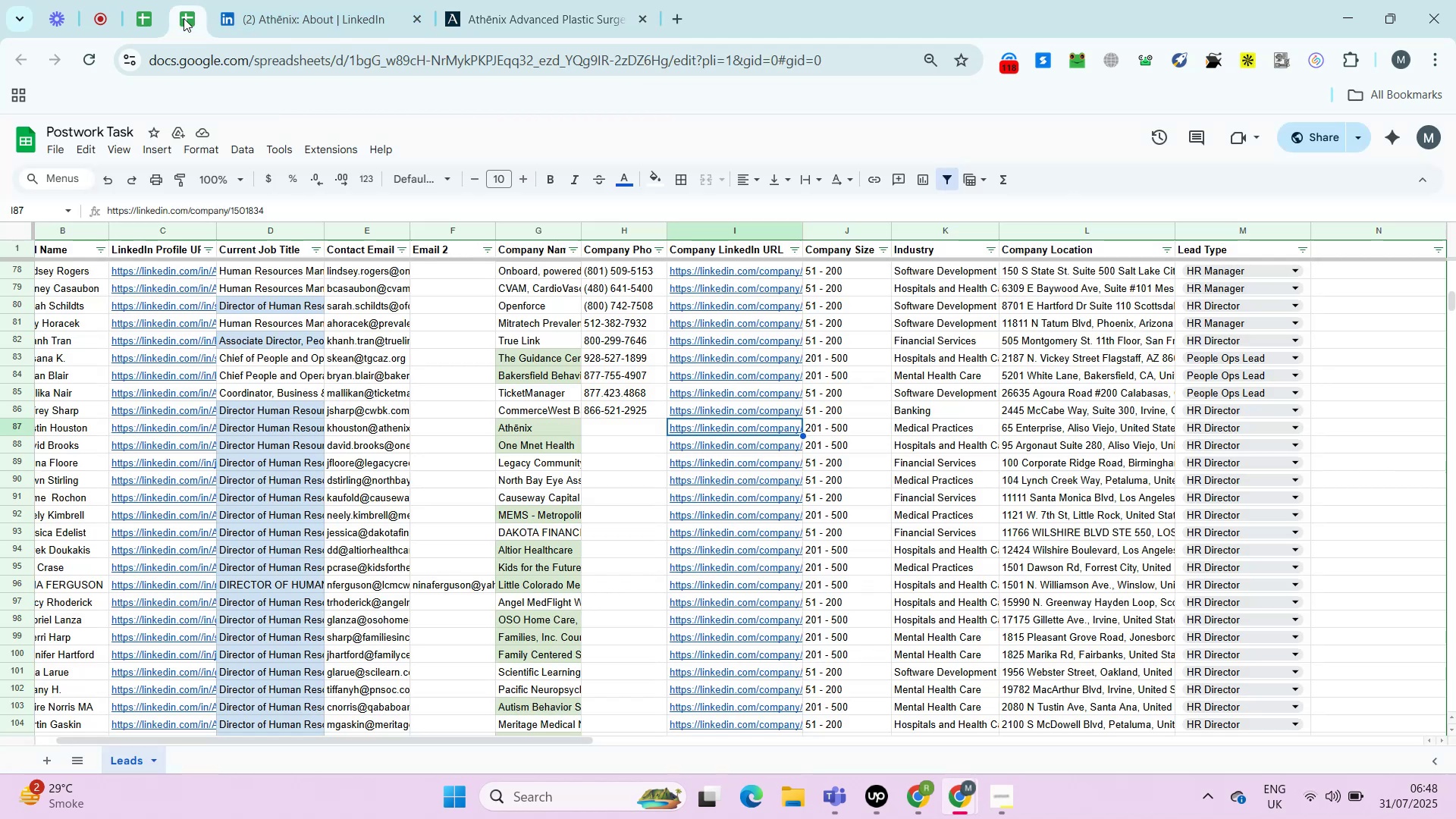 
key(Control+Shift+V)
 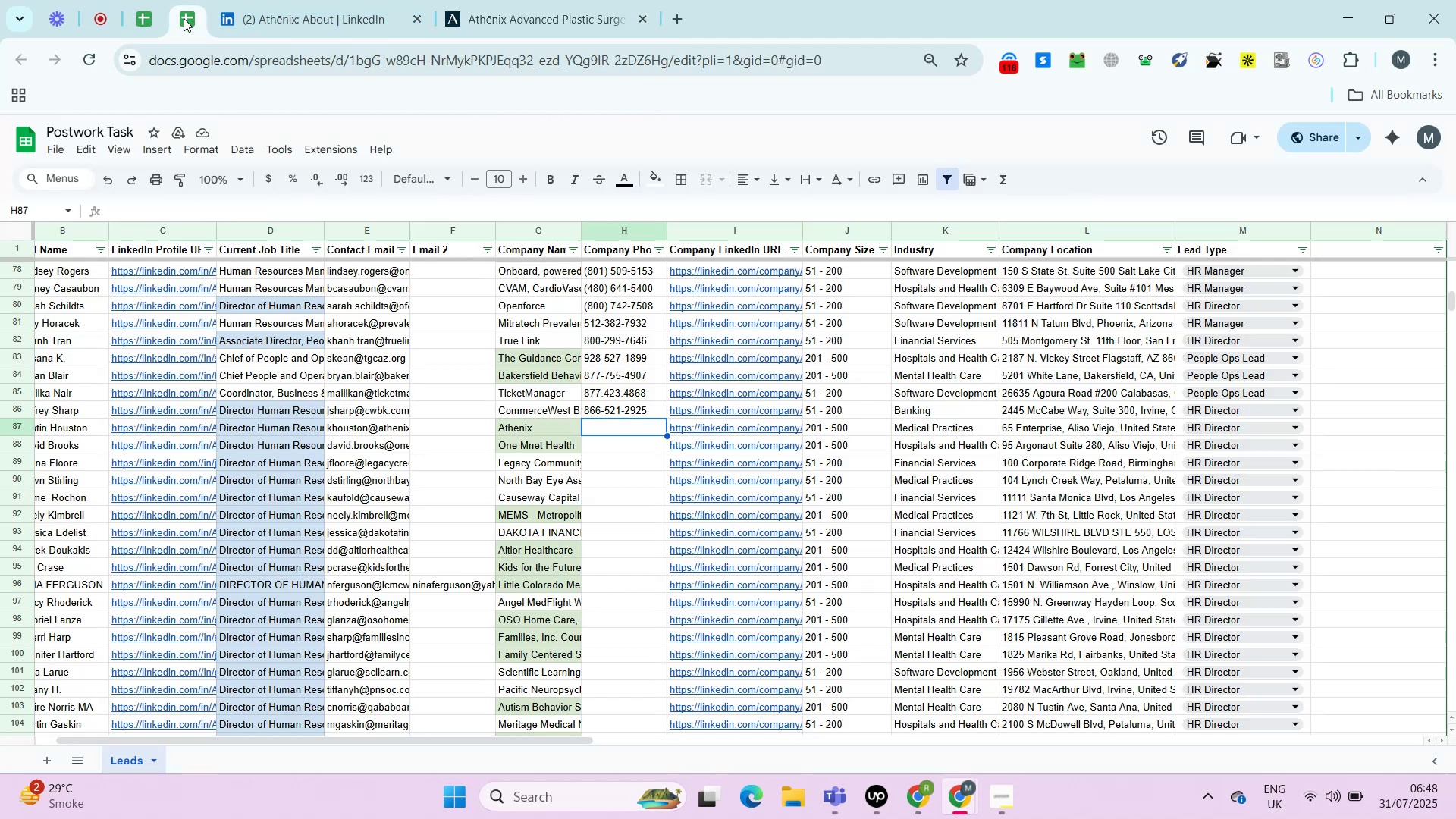 
key(ArrowRight)
 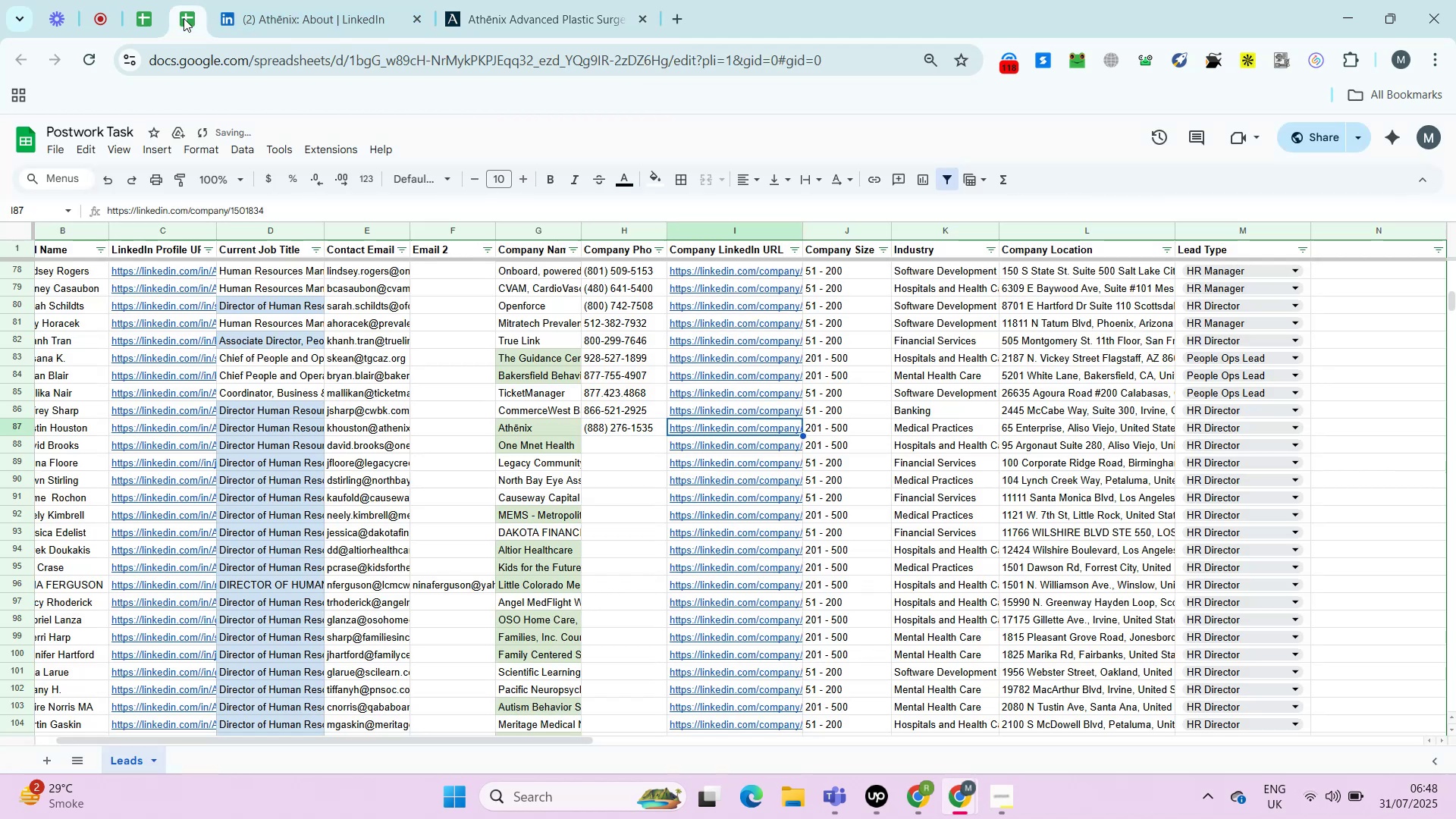 
key(ArrowRight)
 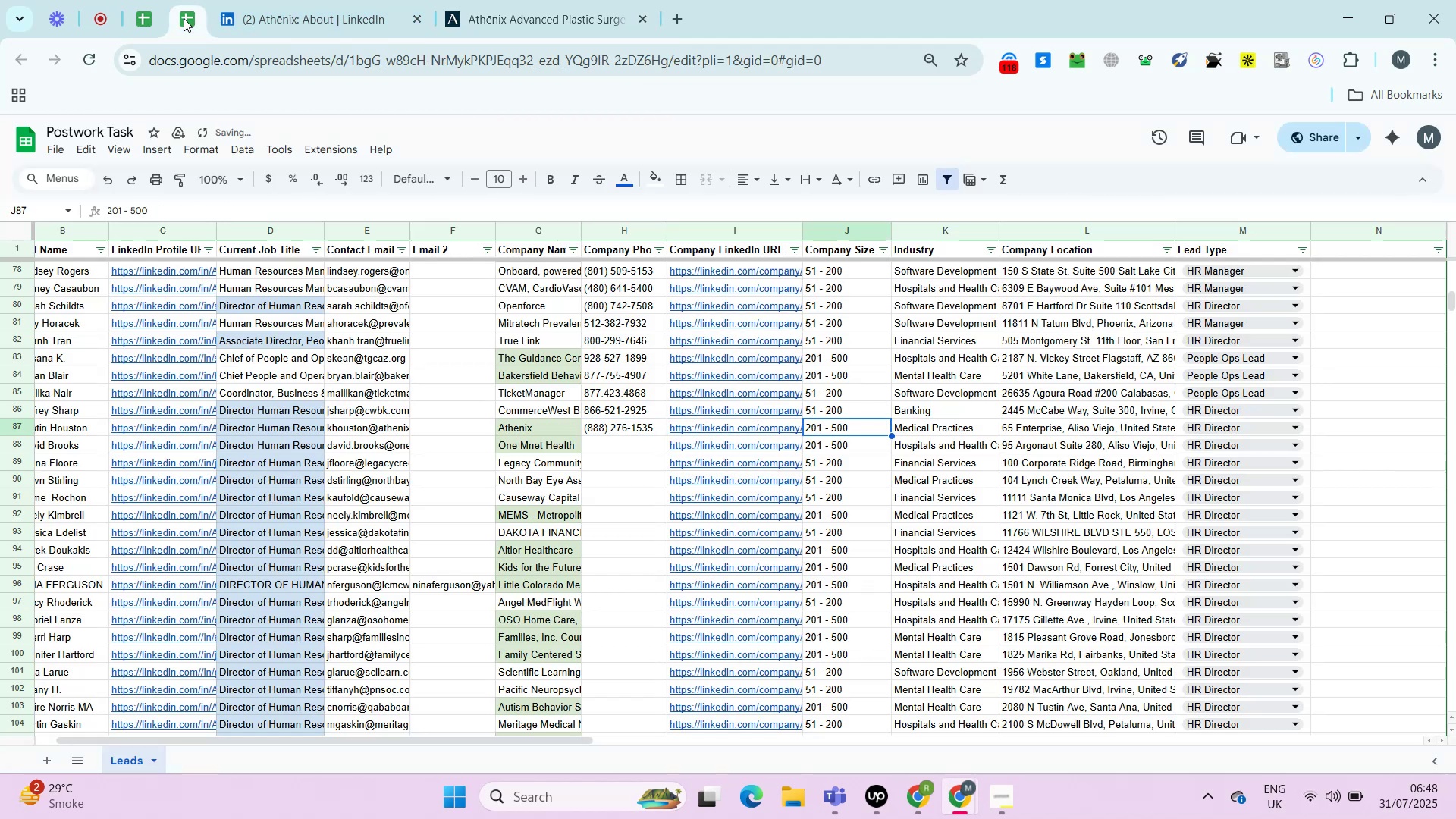 
key(ArrowRight)
 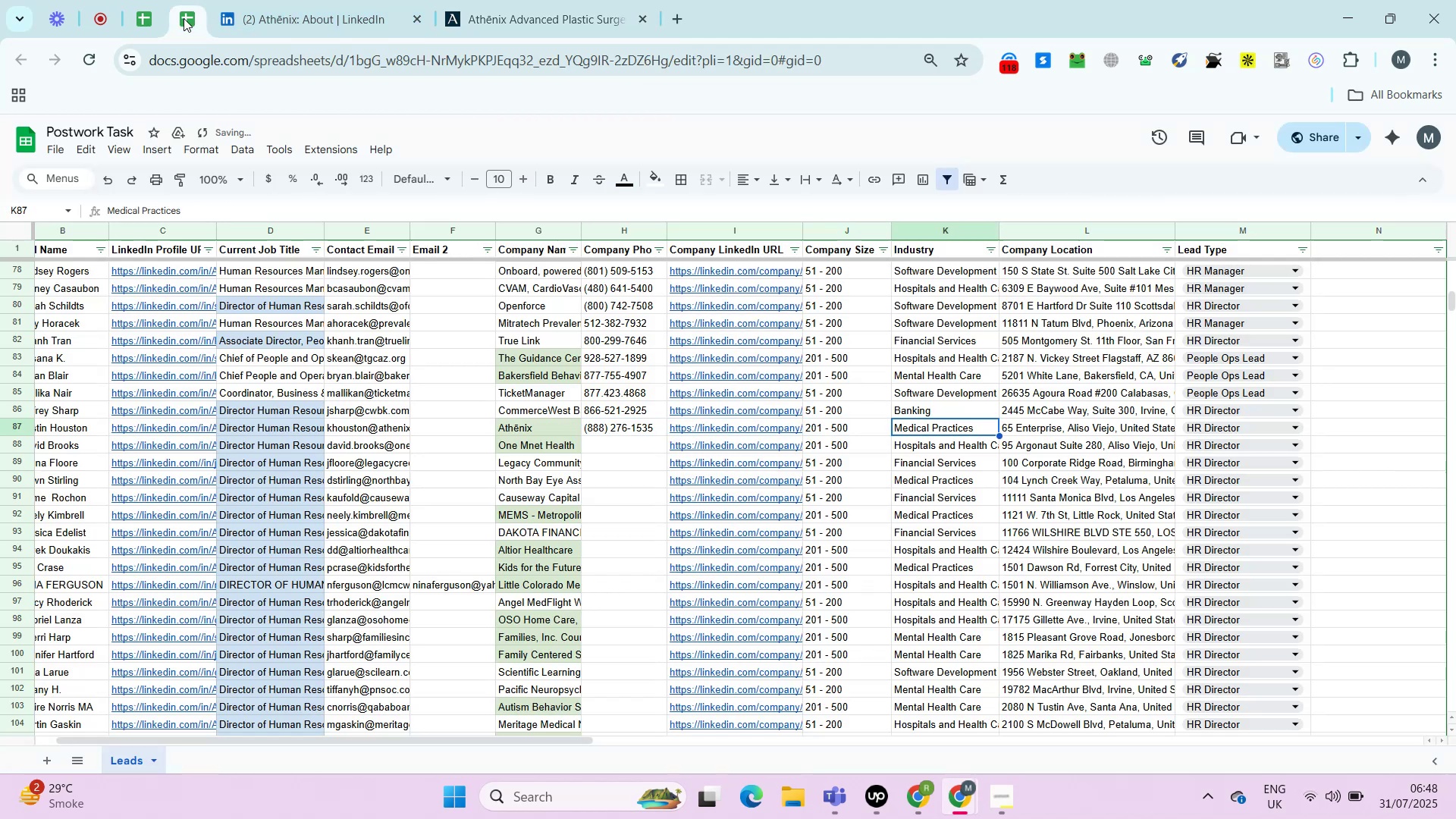 
key(ArrowRight)
 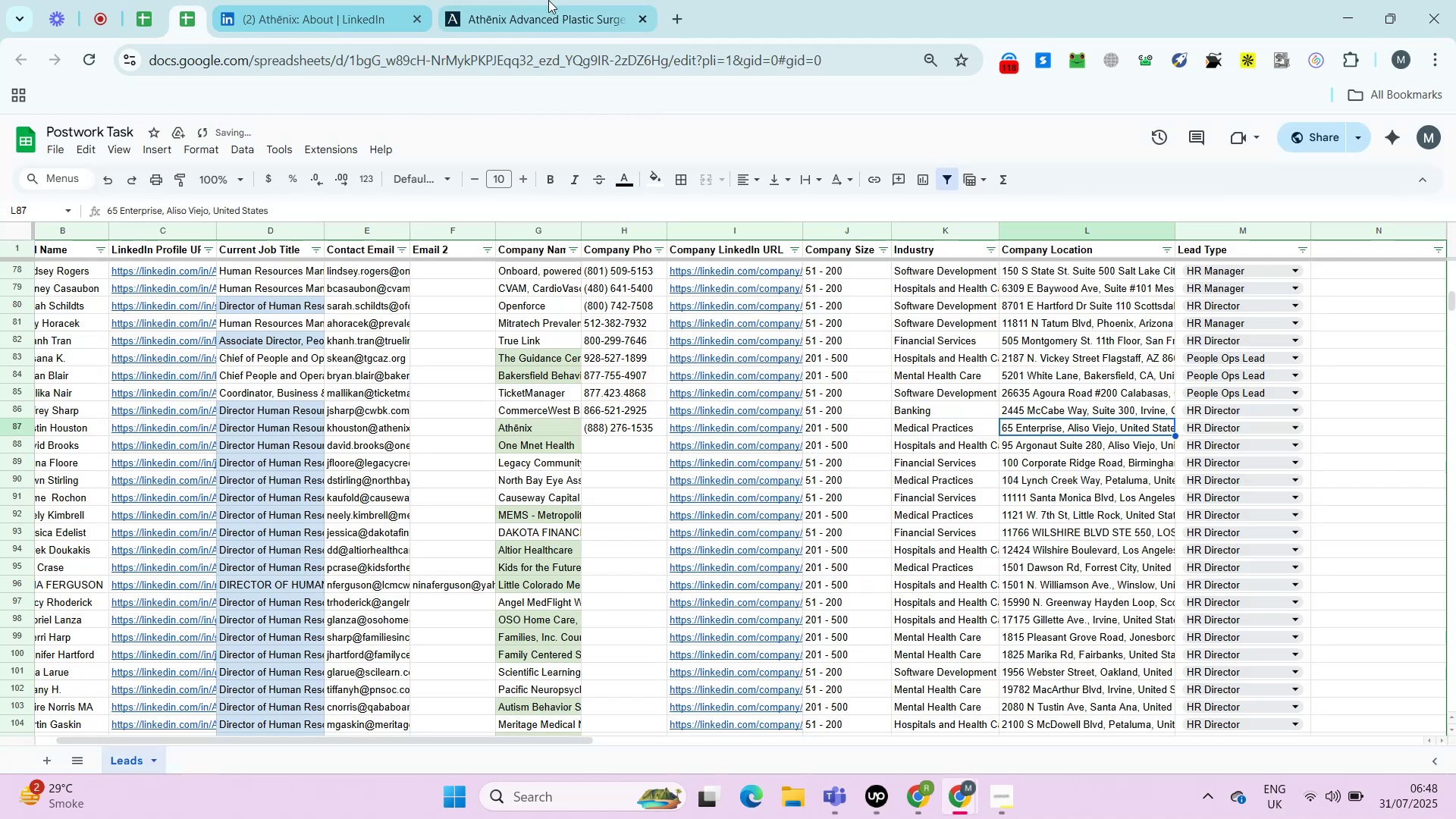 
left_click([557, 0])
 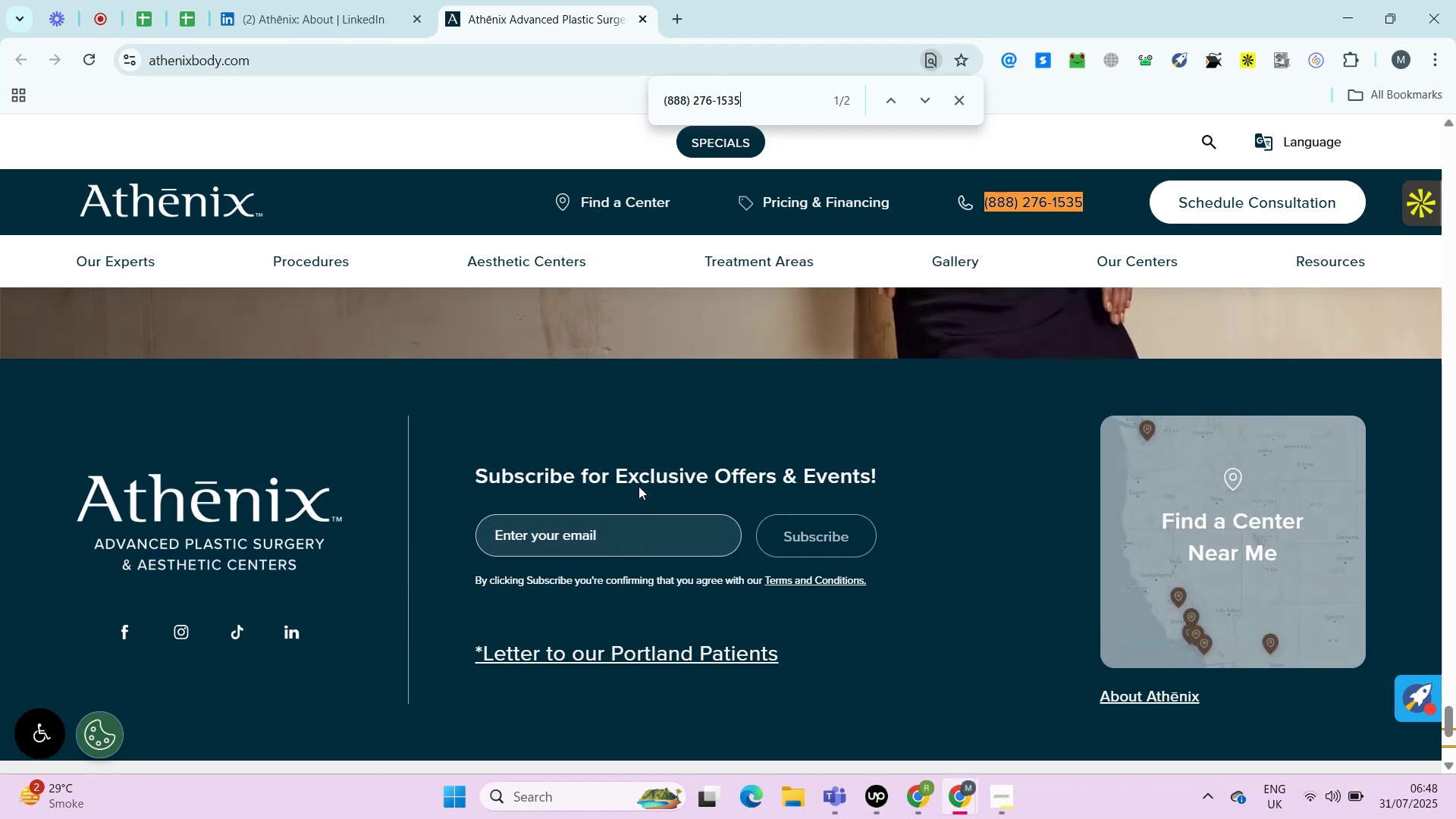 
wait(10.57)
 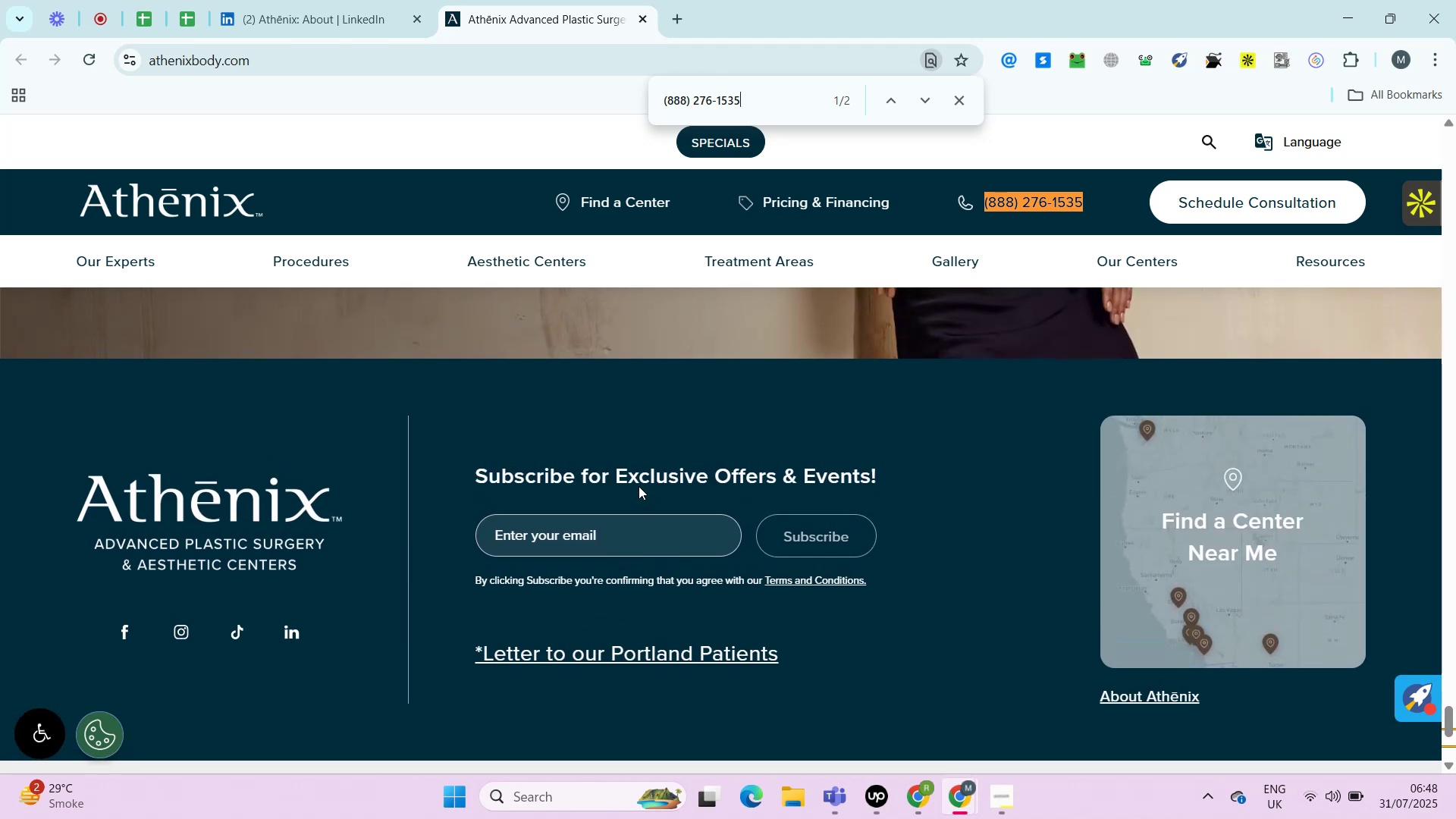 
right_click([639, 486])
 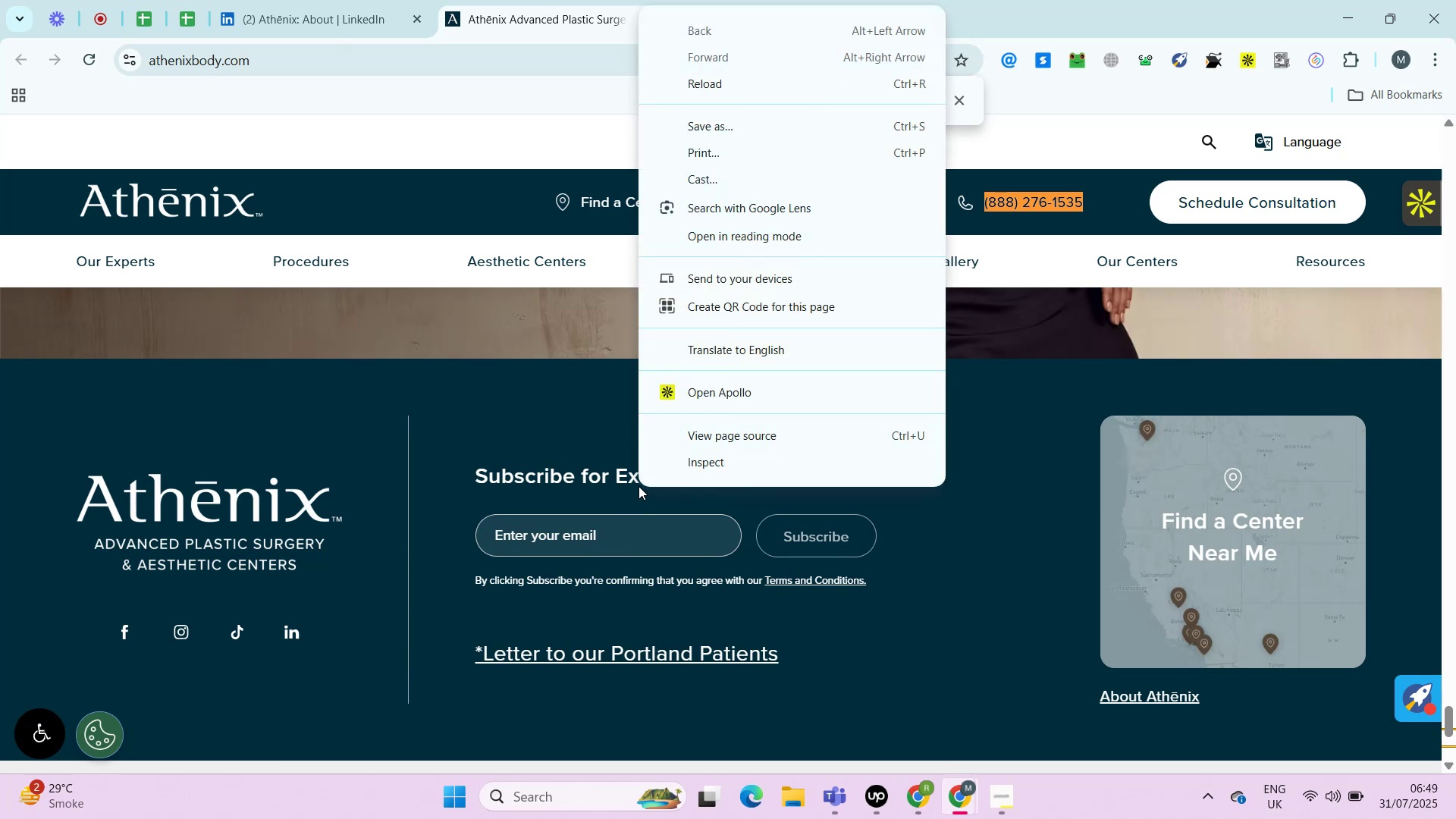 
wait(8.88)
 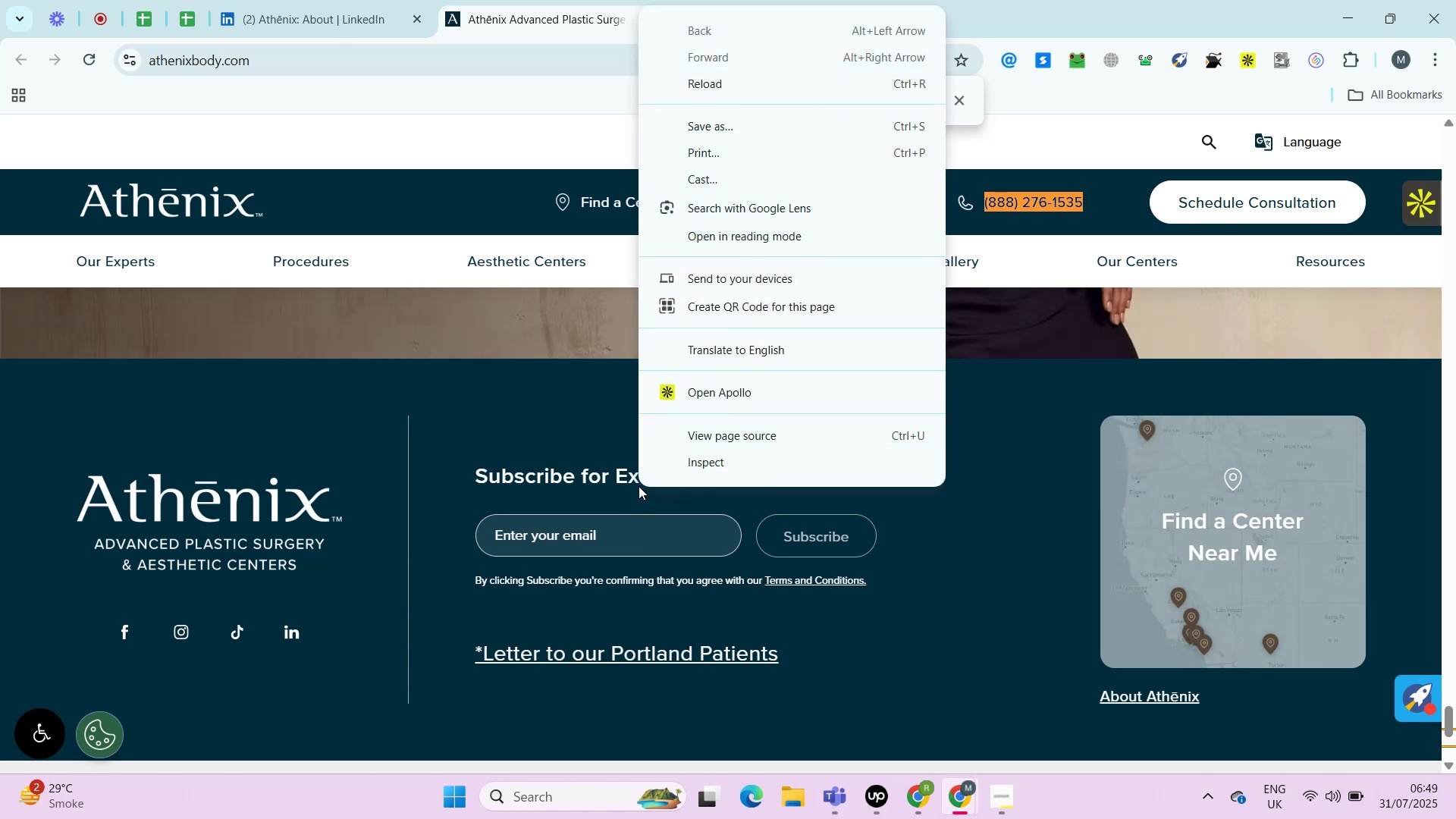 
key(Control+ControlRight)
 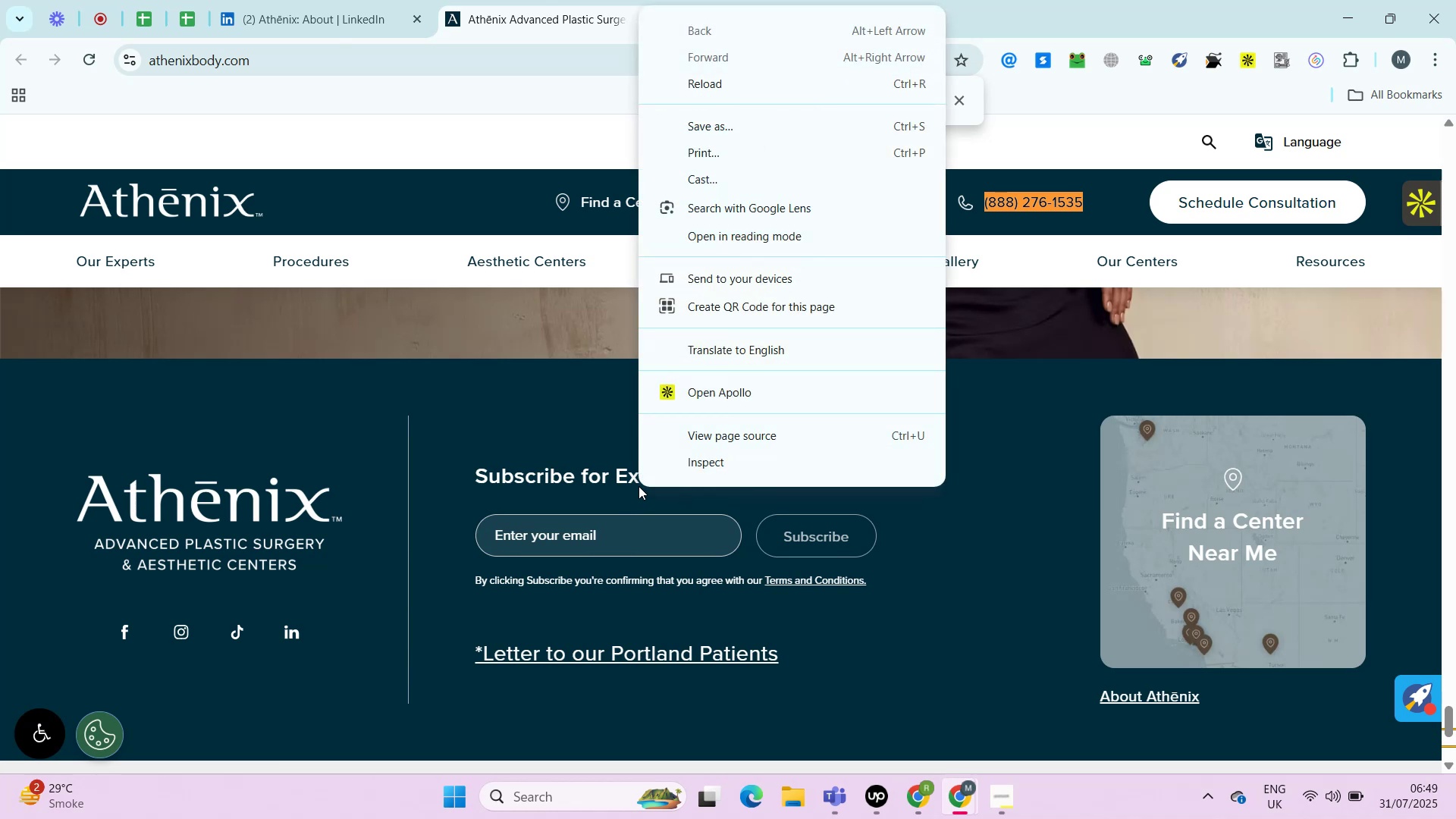 
key(Alt+Control+AltRight)
 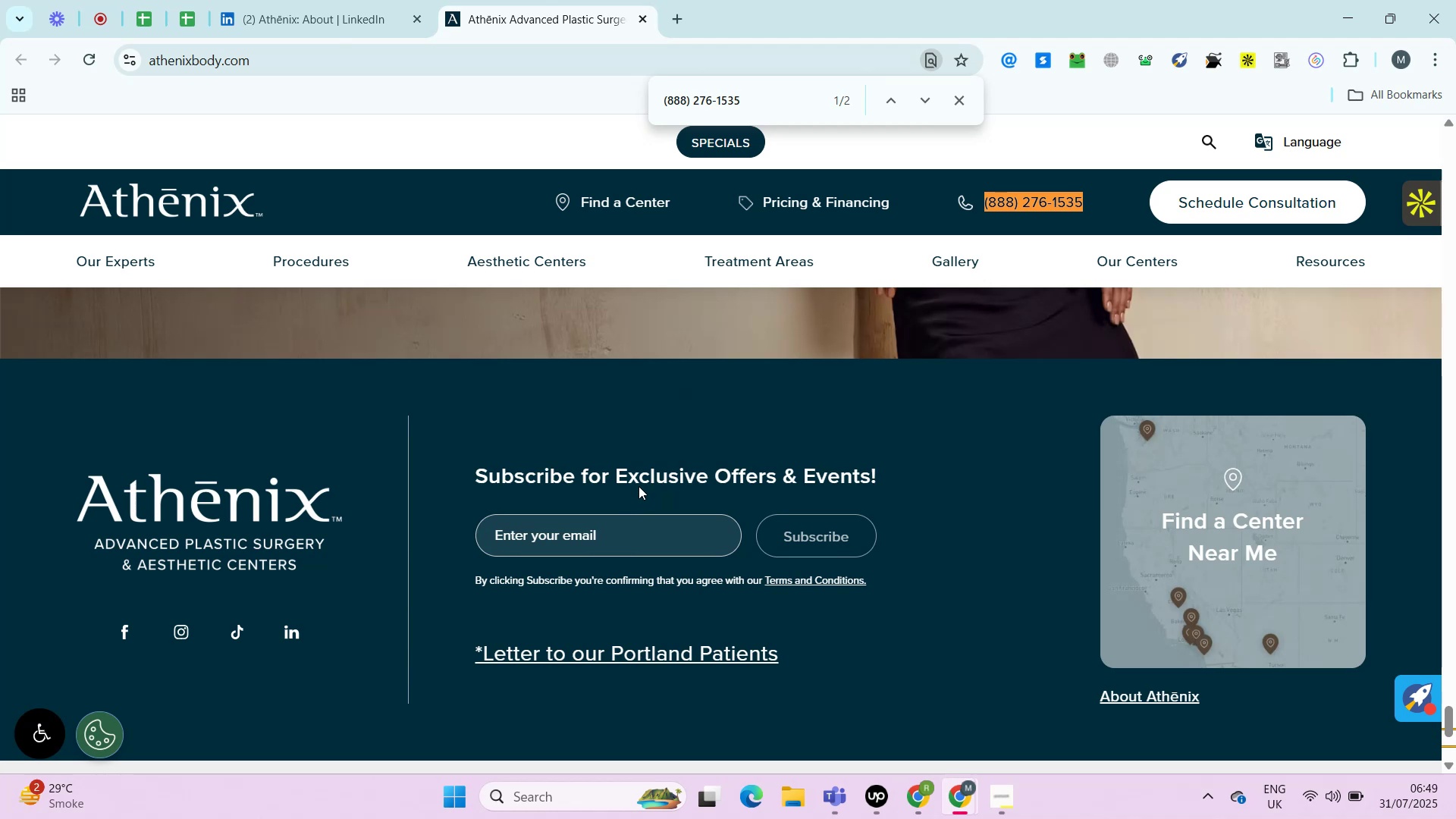 
wait(13.42)
 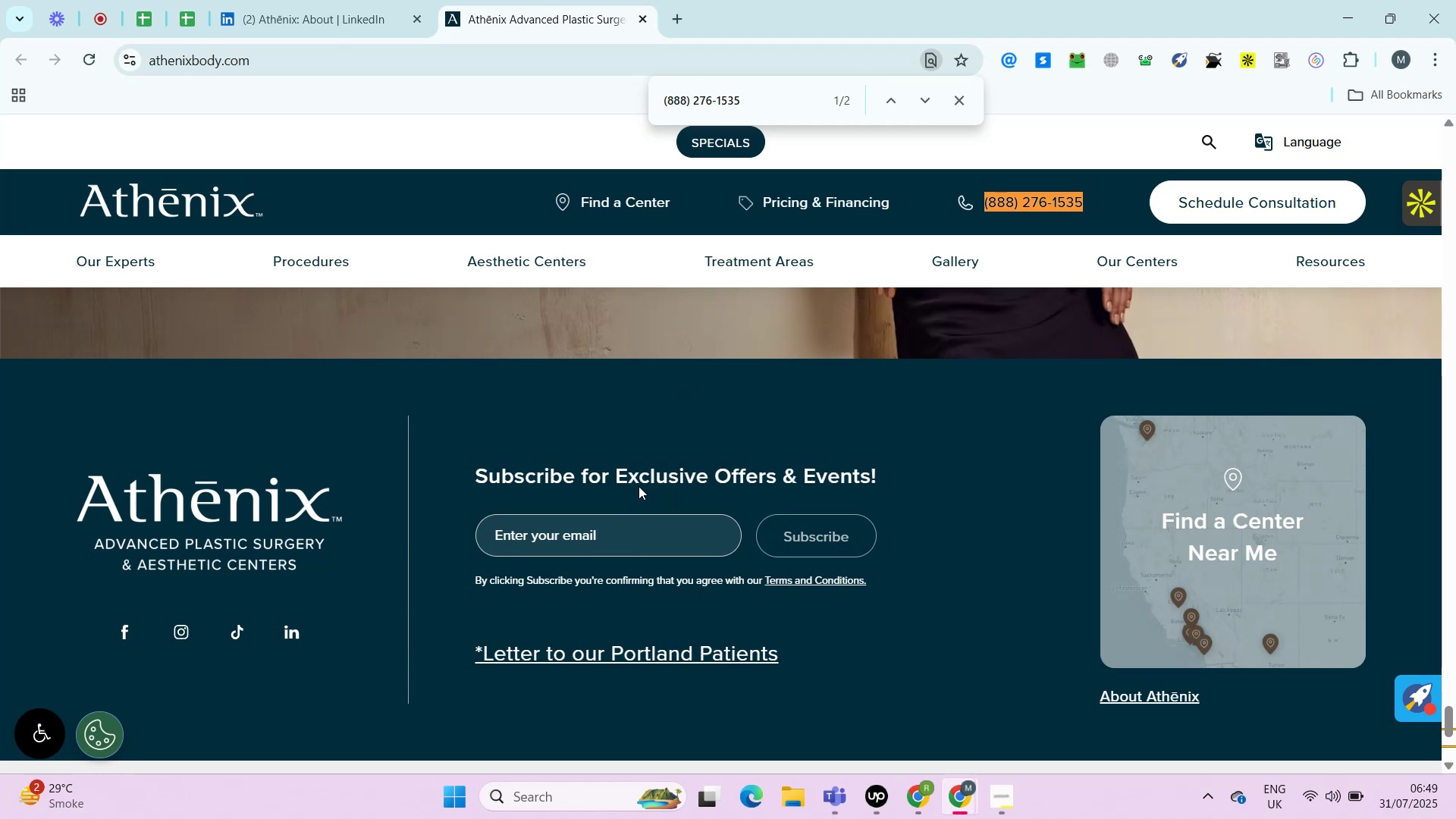 
hold_key(key=ControlLeft, duration=0.63)
left_click([125, 626])
 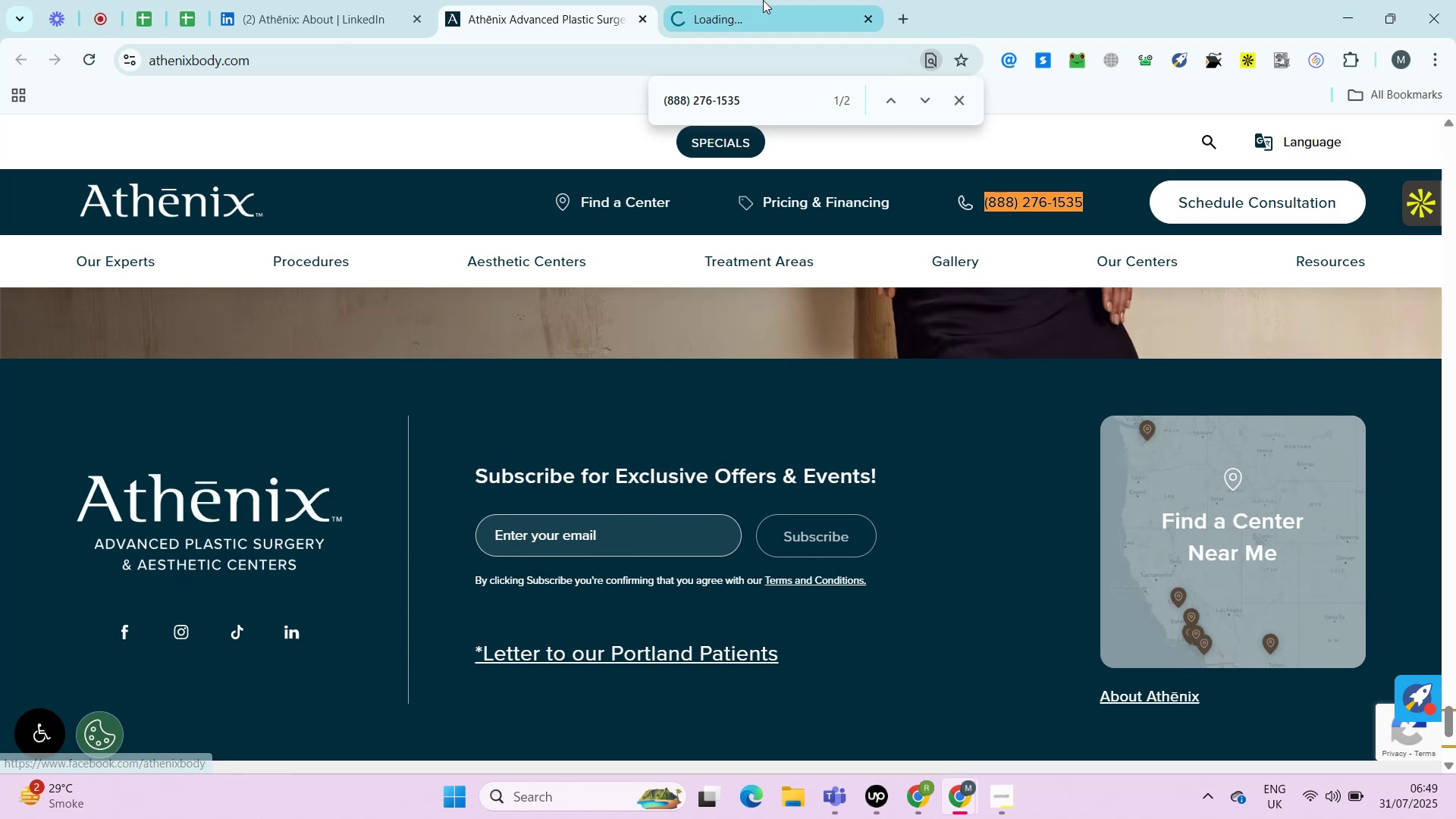 
left_click([763, 0])
 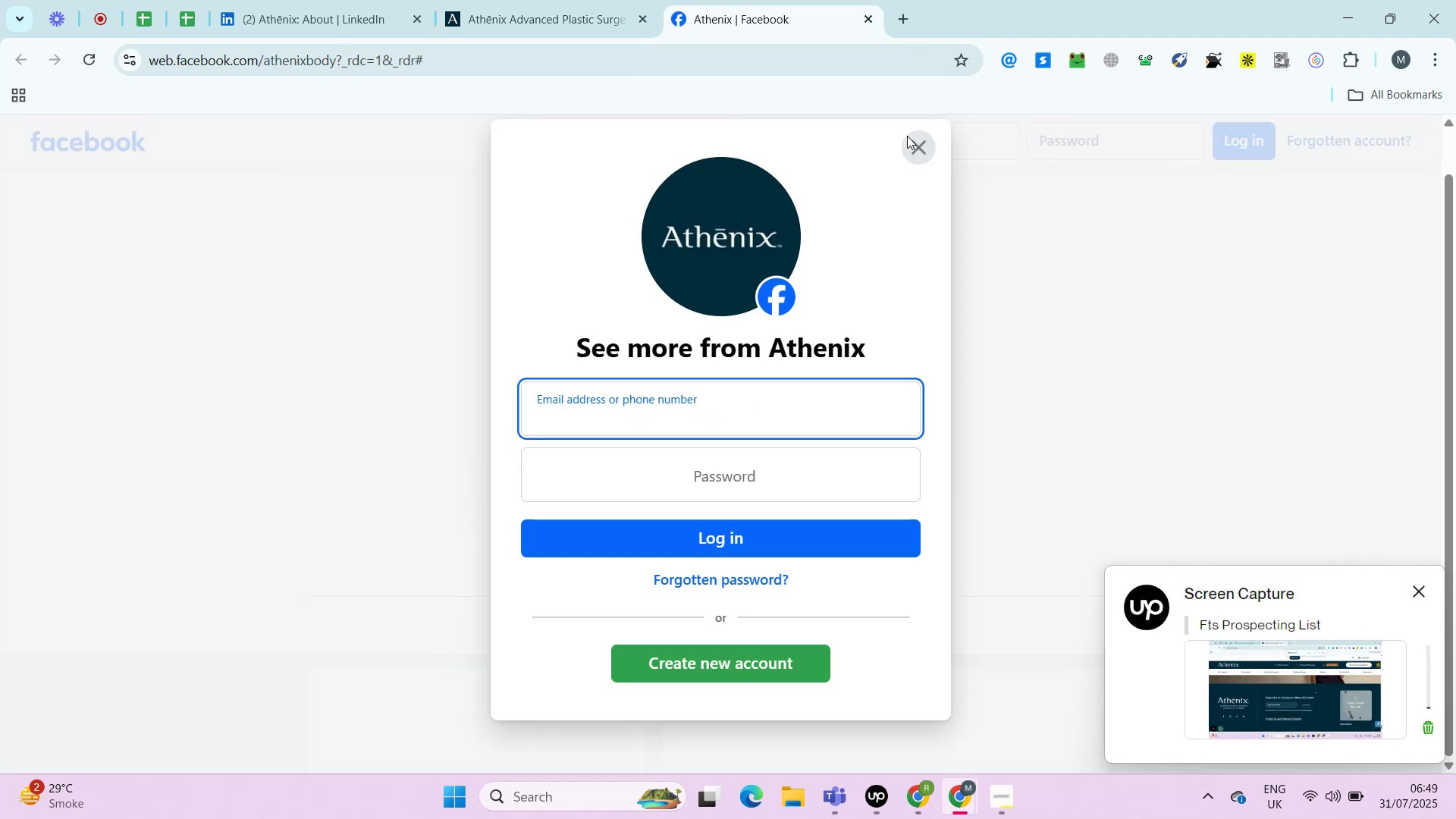 
left_click([920, 143])
 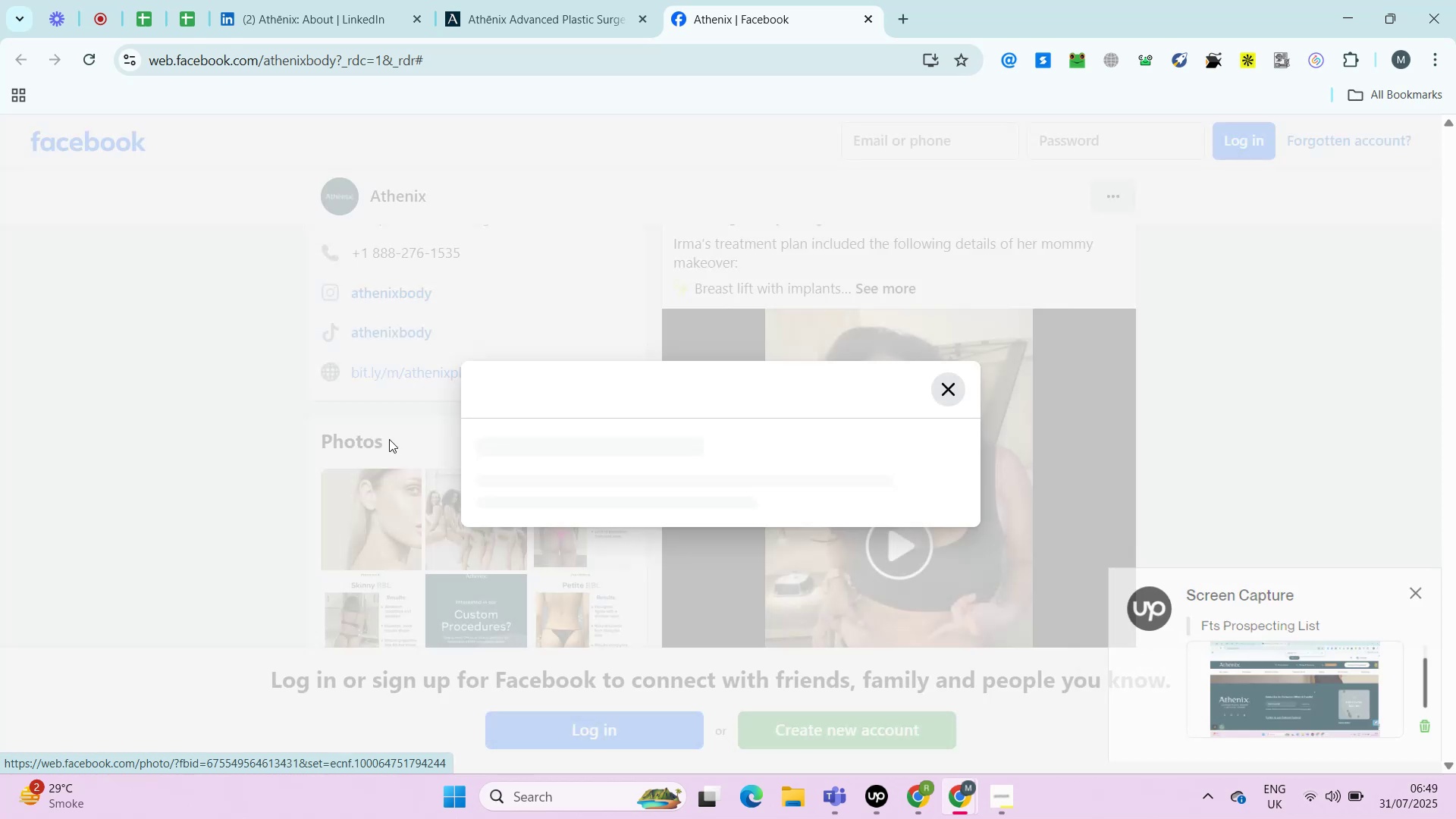 
wait(7.24)
 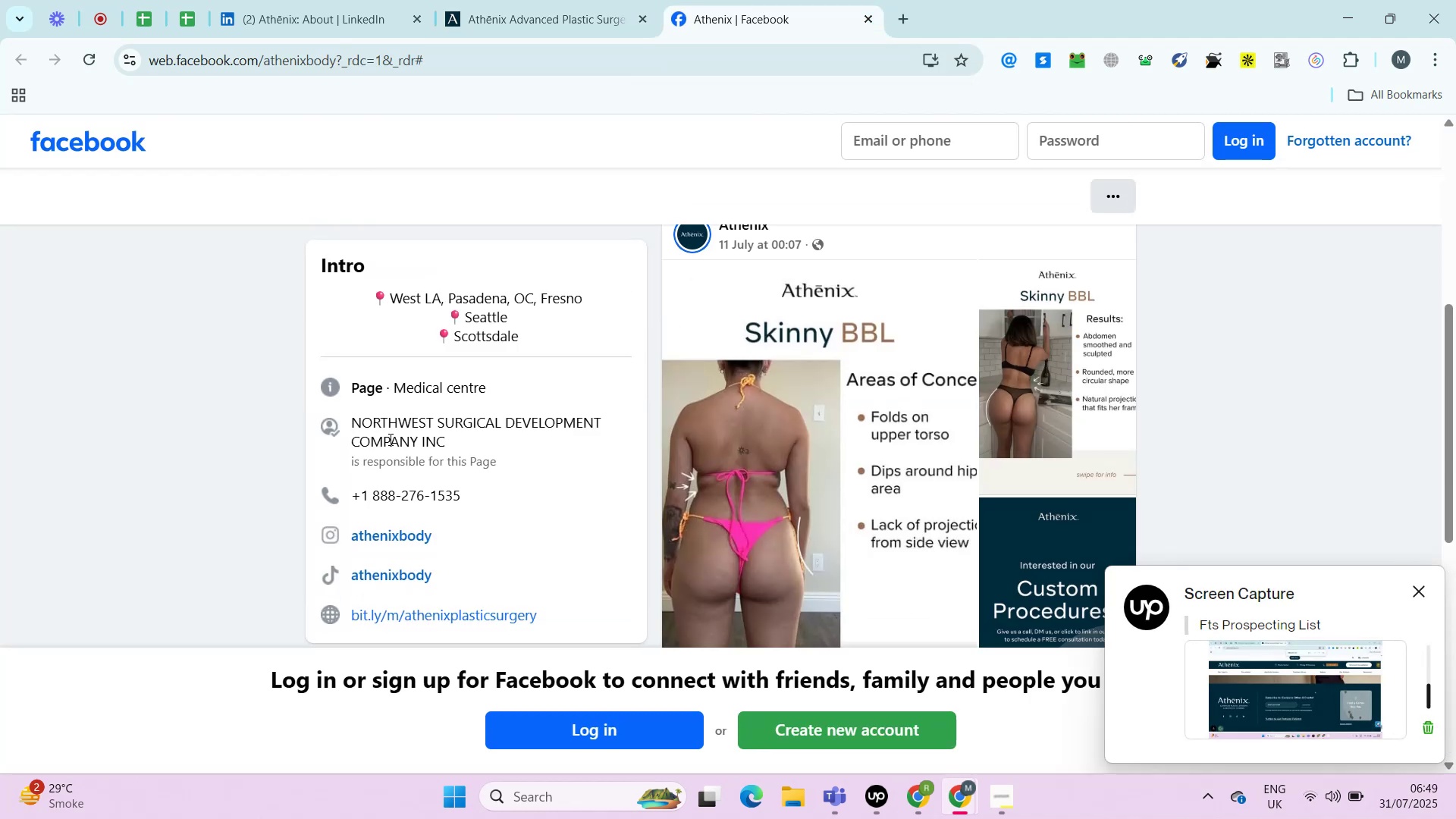 
left_click([489, 0])
 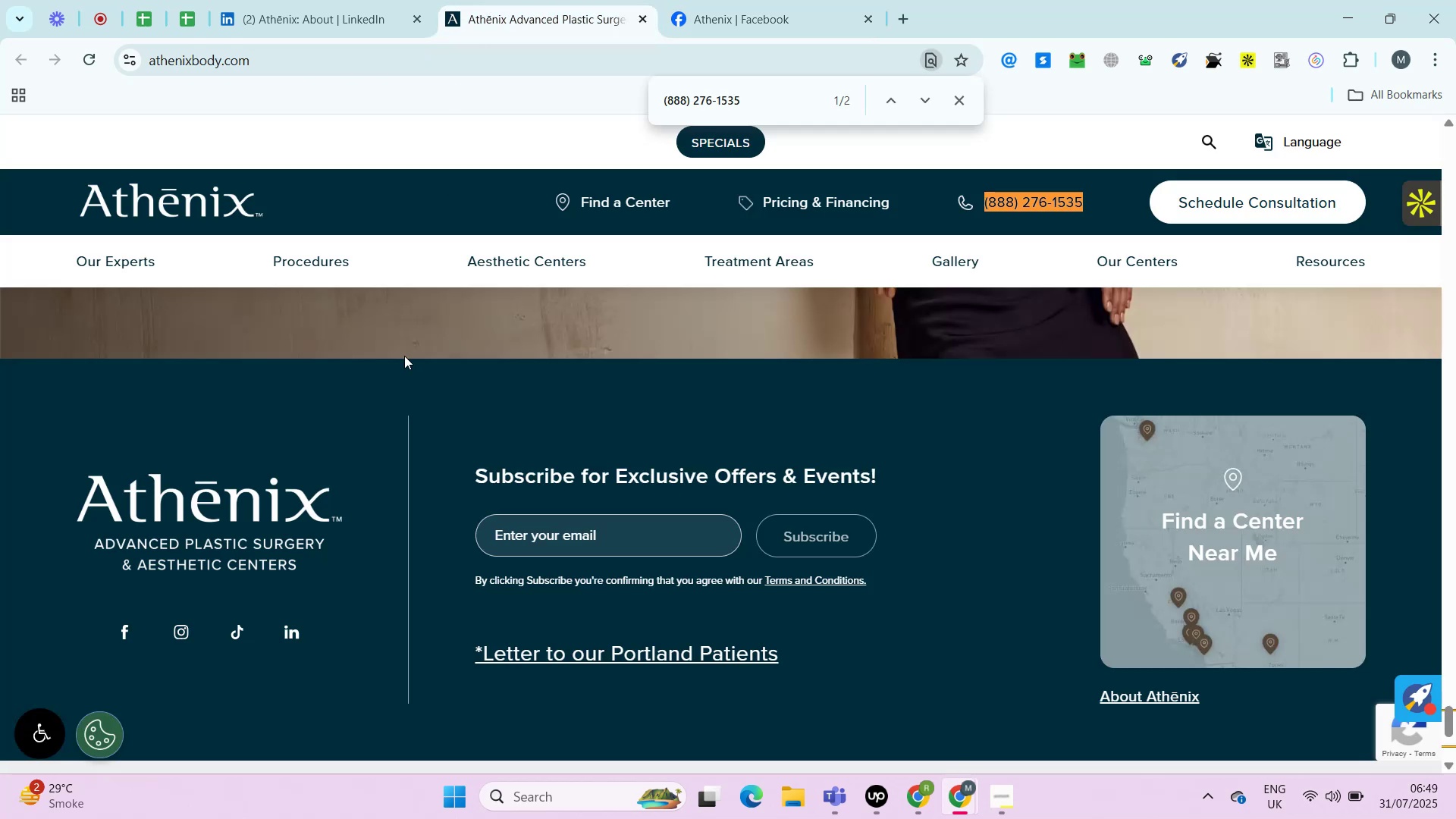 
mouse_move([290, 388])
 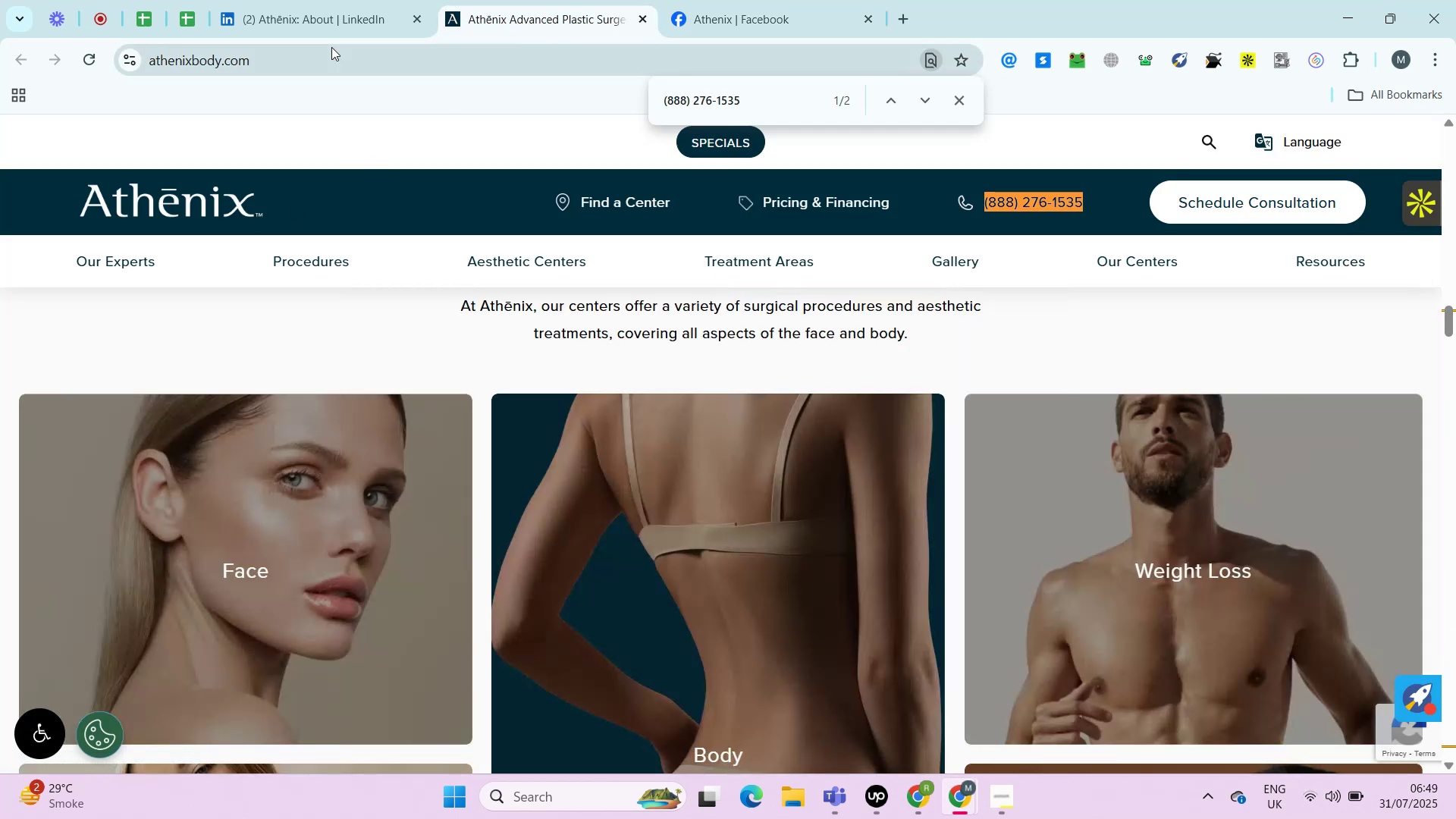 
left_click([335, 0])
 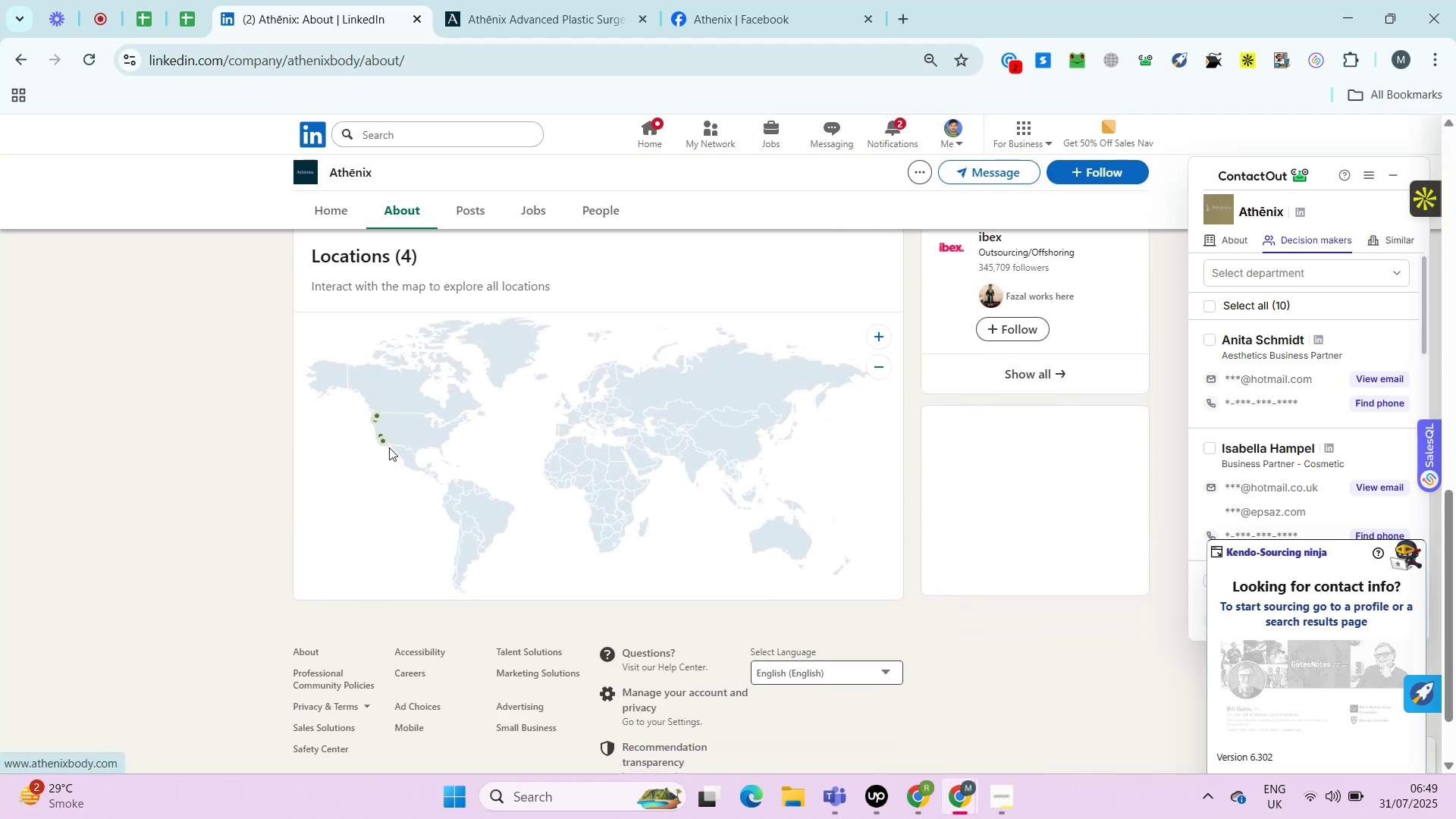 
left_click([384, 441])
 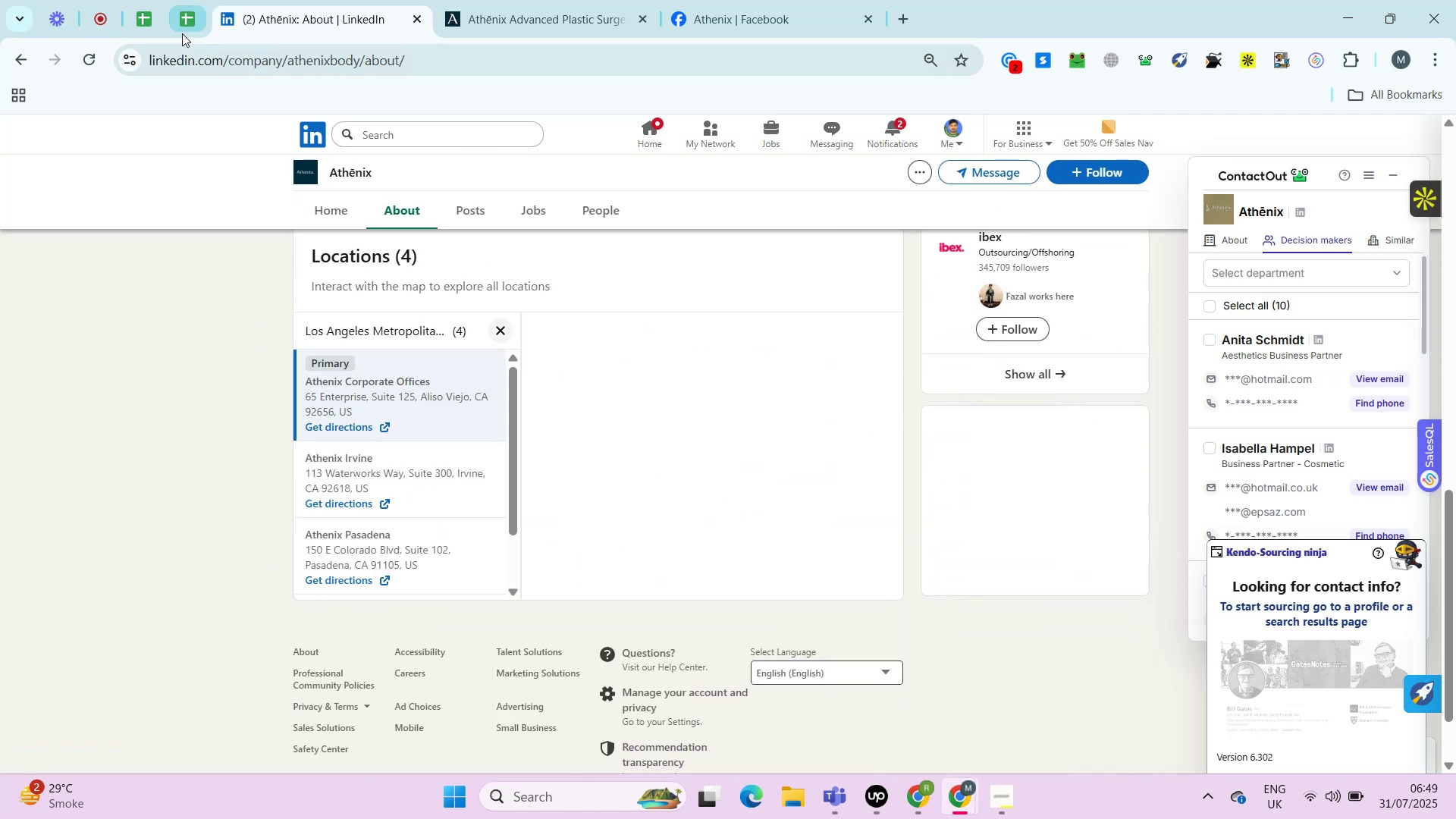 
left_click([190, 30])
 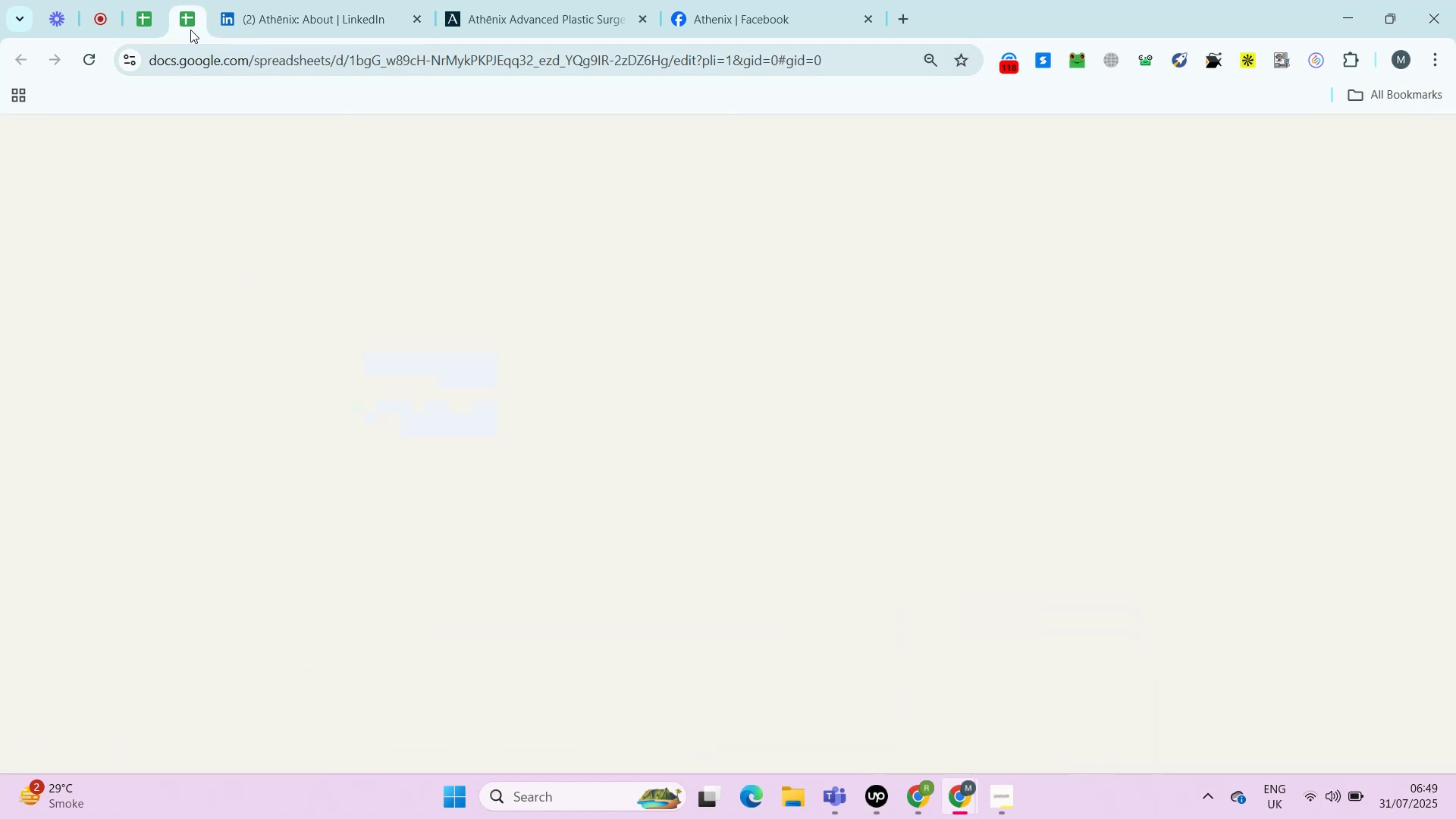 
key(ArrowRight)
 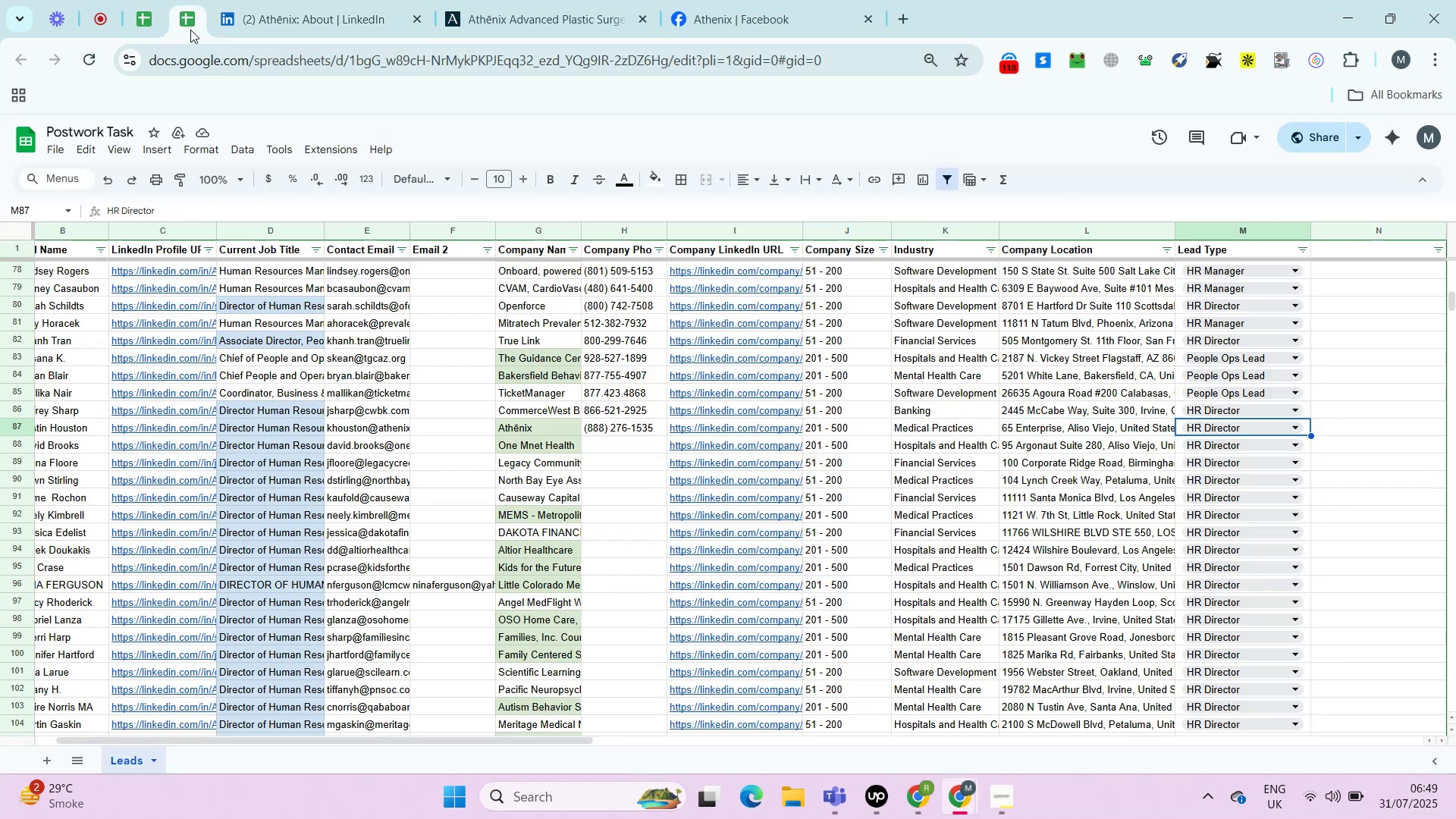 
key(ArrowRight)
 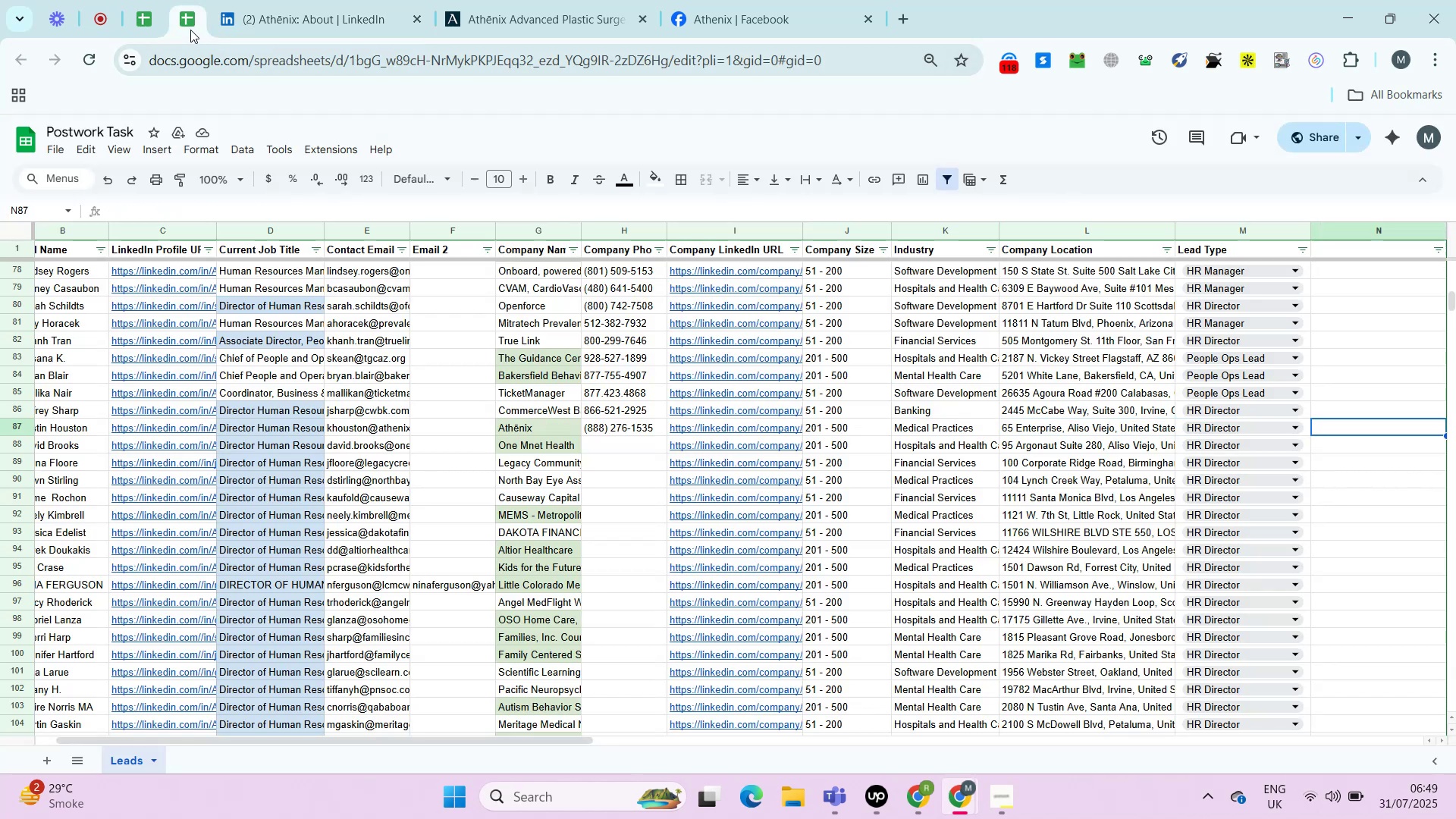 
key(ArrowLeft)
 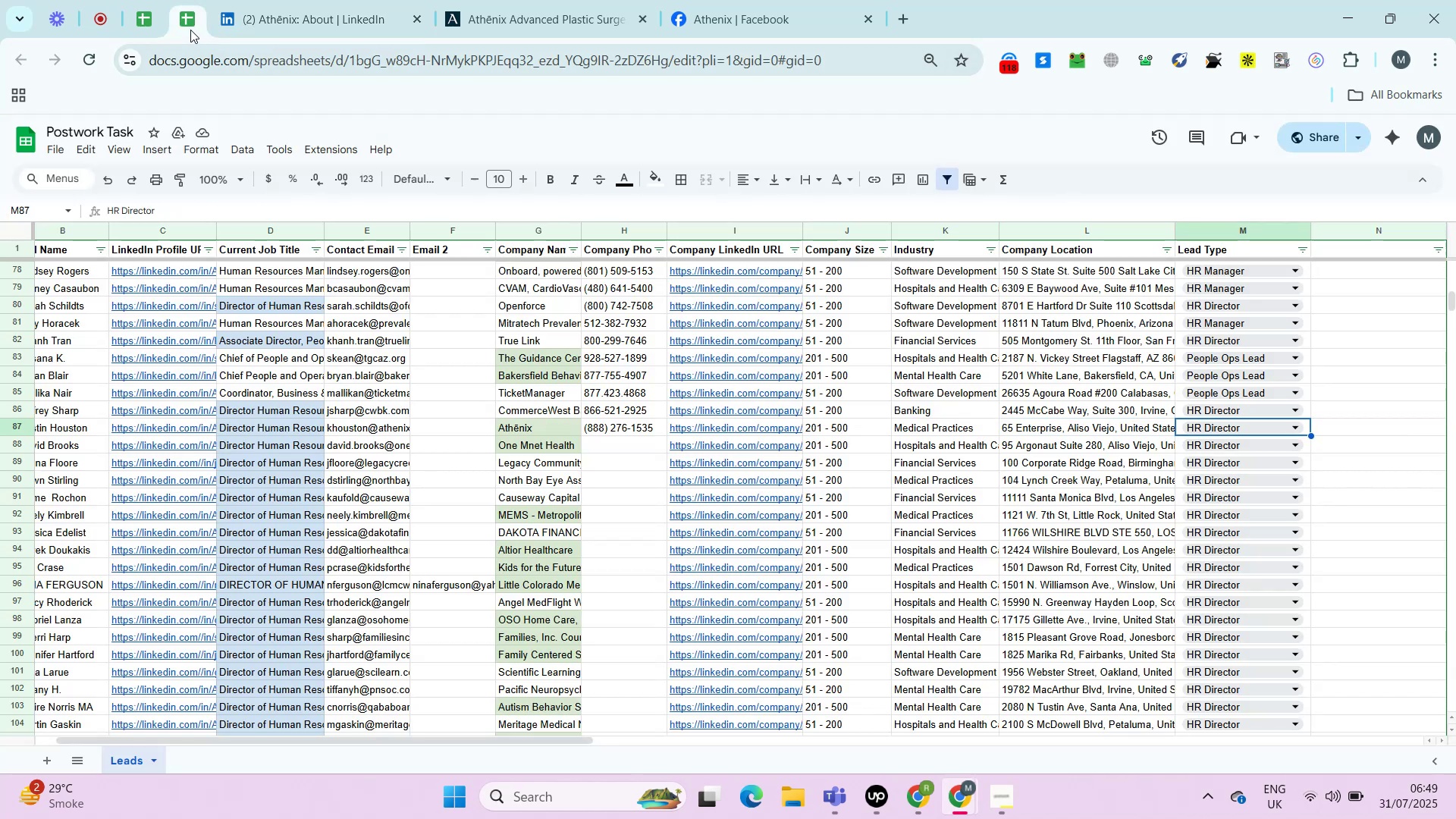 
key(ArrowLeft)
 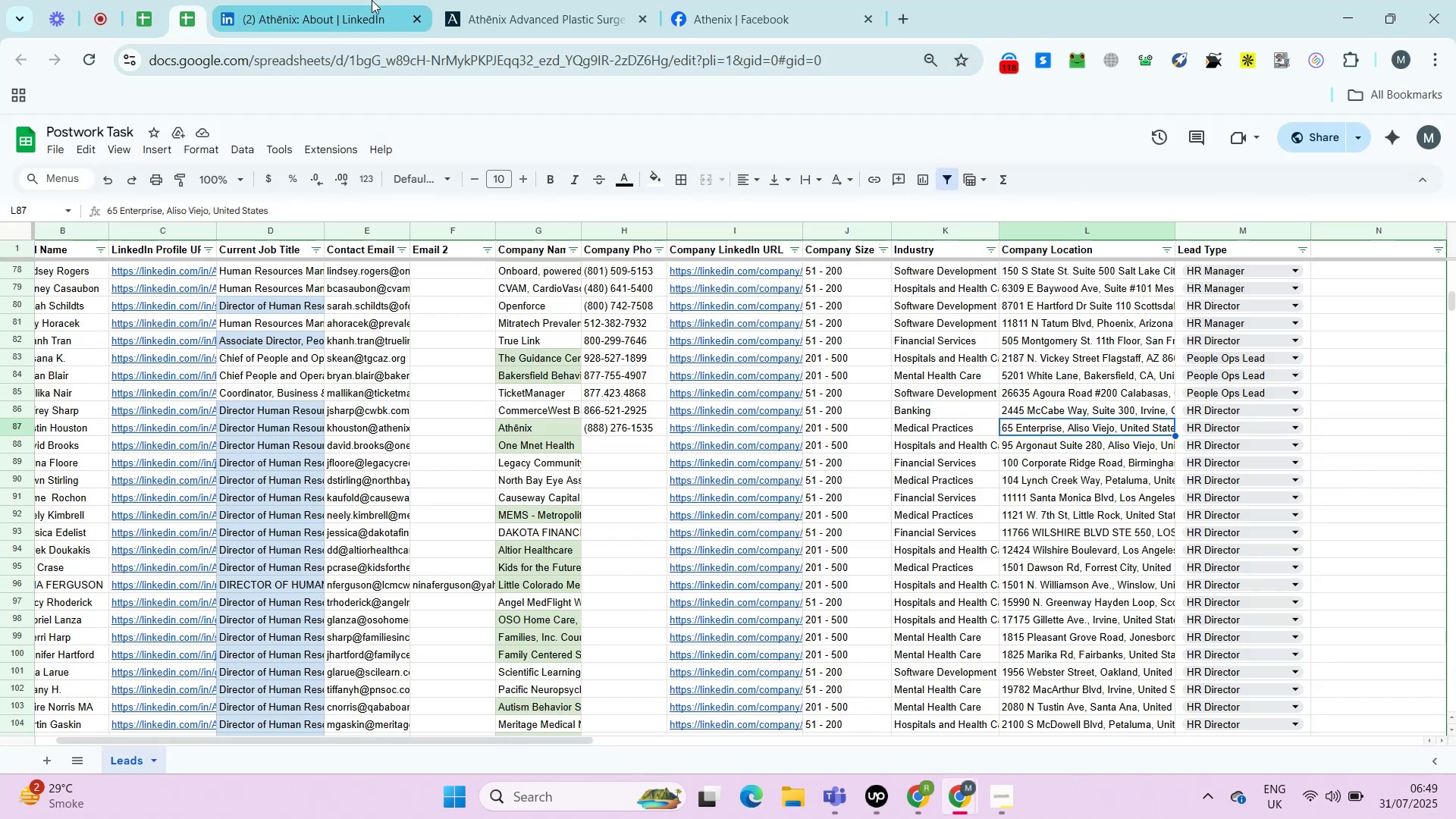 
left_click([372, 0])
 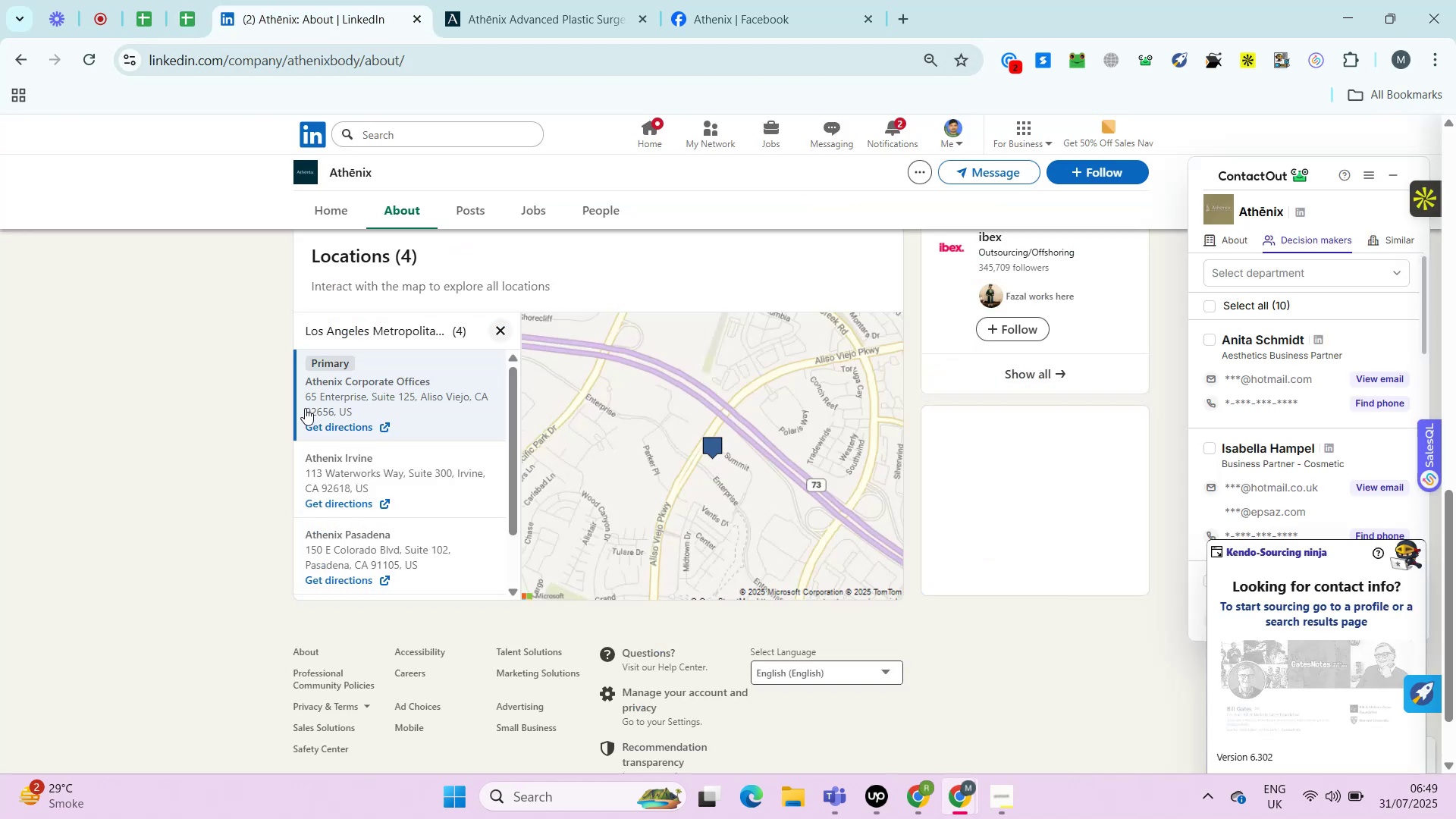 
left_click_drag(start_coordinate=[301, 395], to_coordinate=[355, 410])
 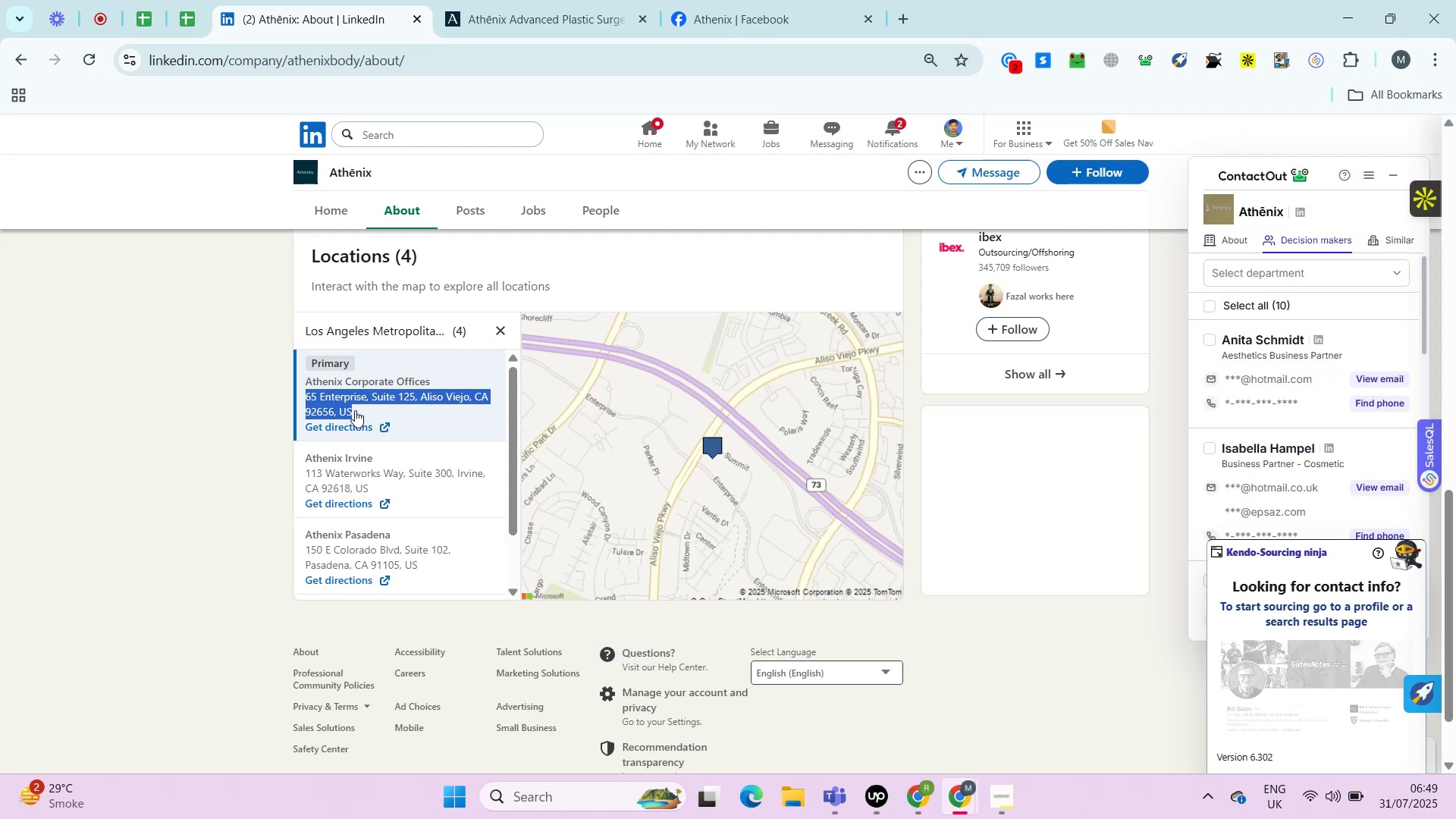 
key(Control+C)
 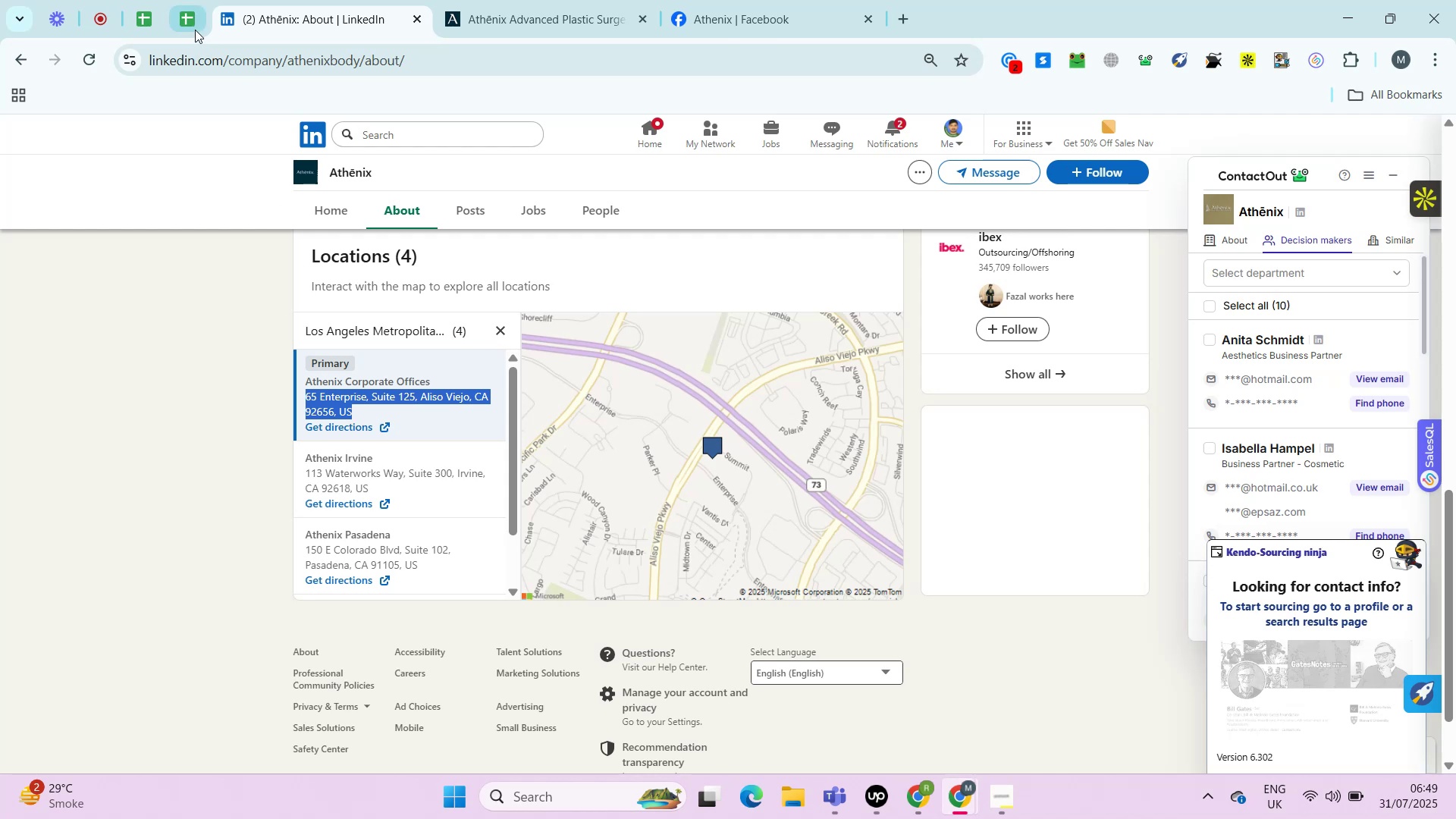 
left_click([195, 29])
 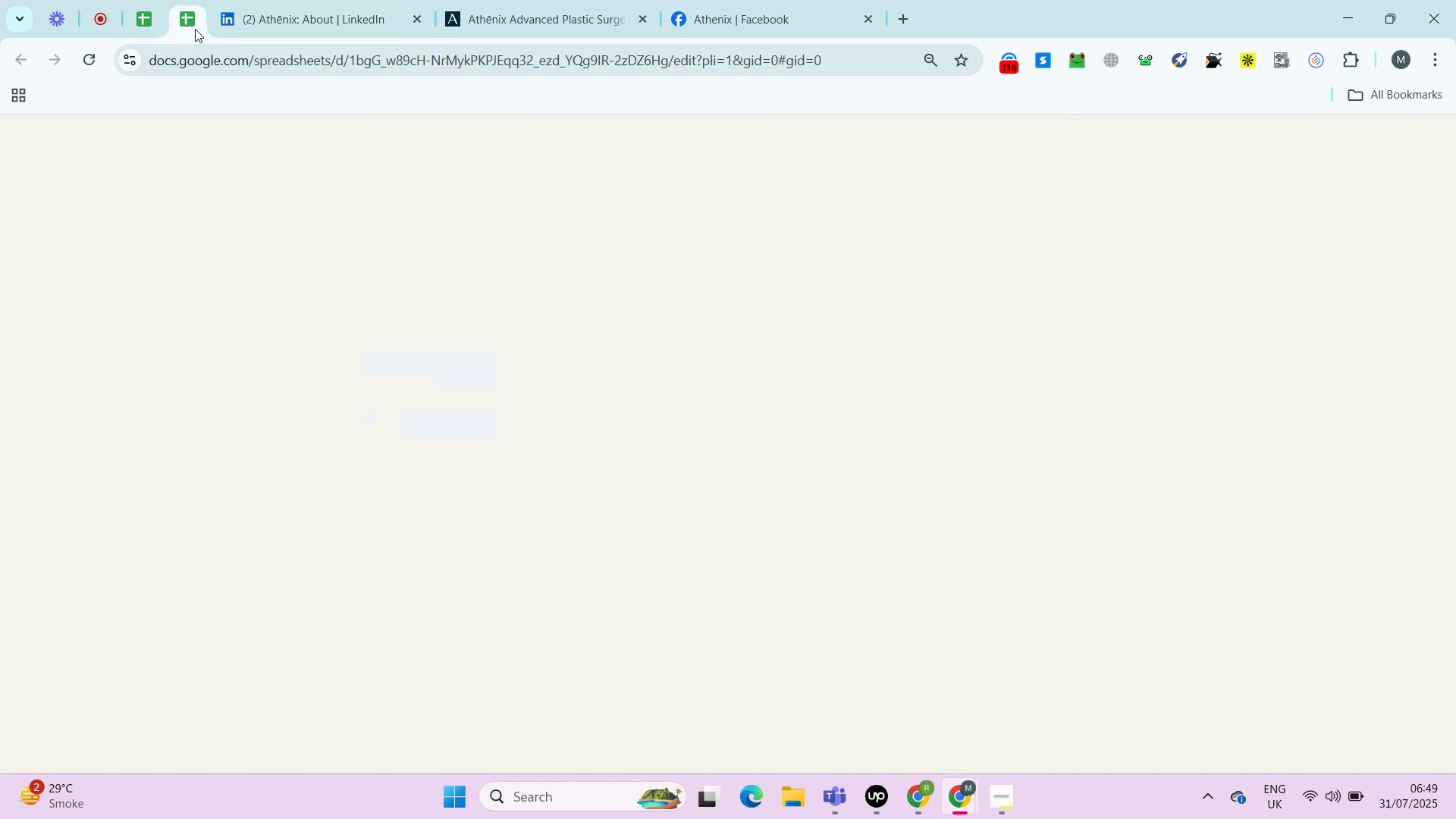 
hold_key(key=ControlLeft, duration=0.42)
 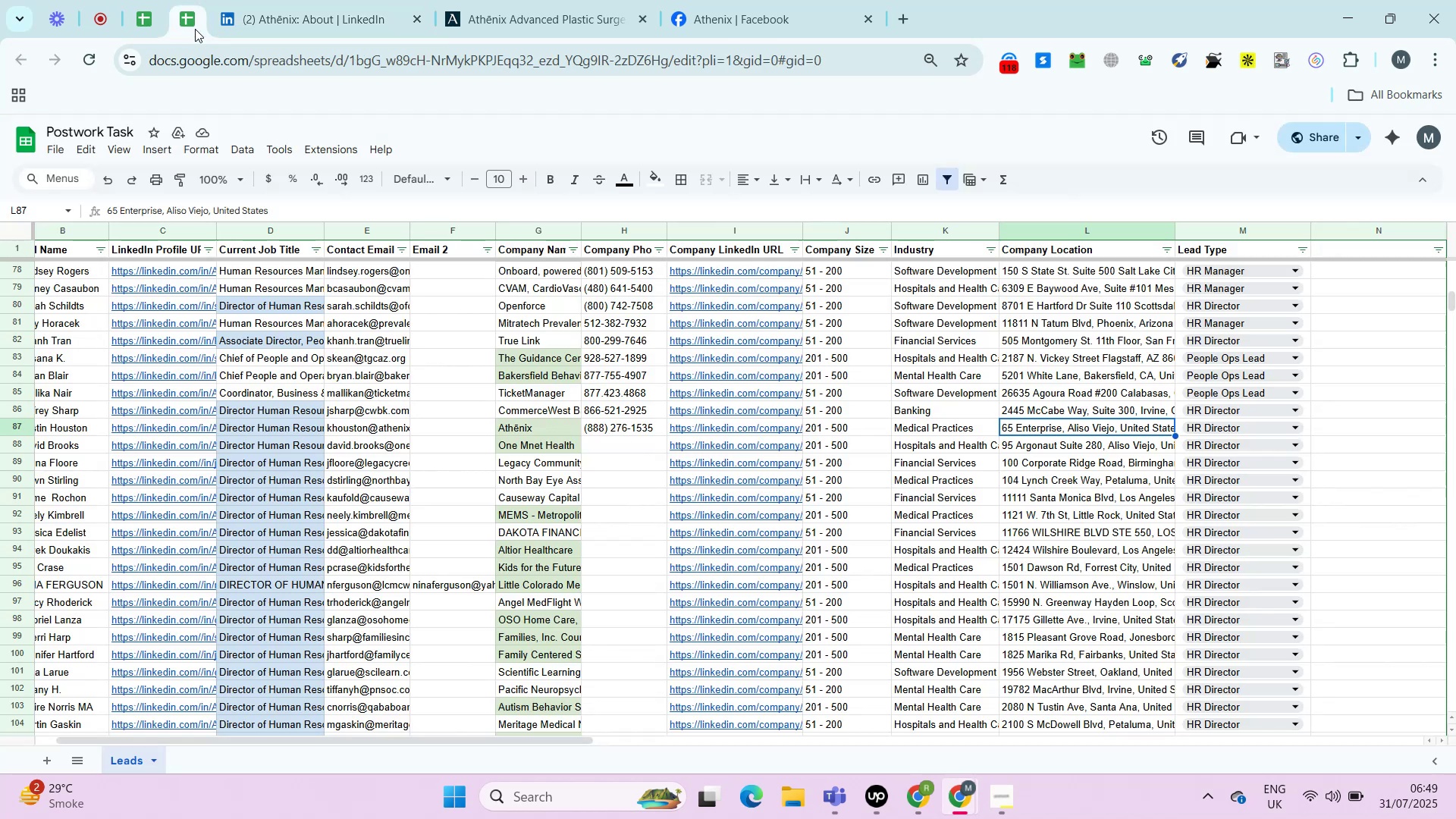 
key(Control+Shift+ShiftLeft)
 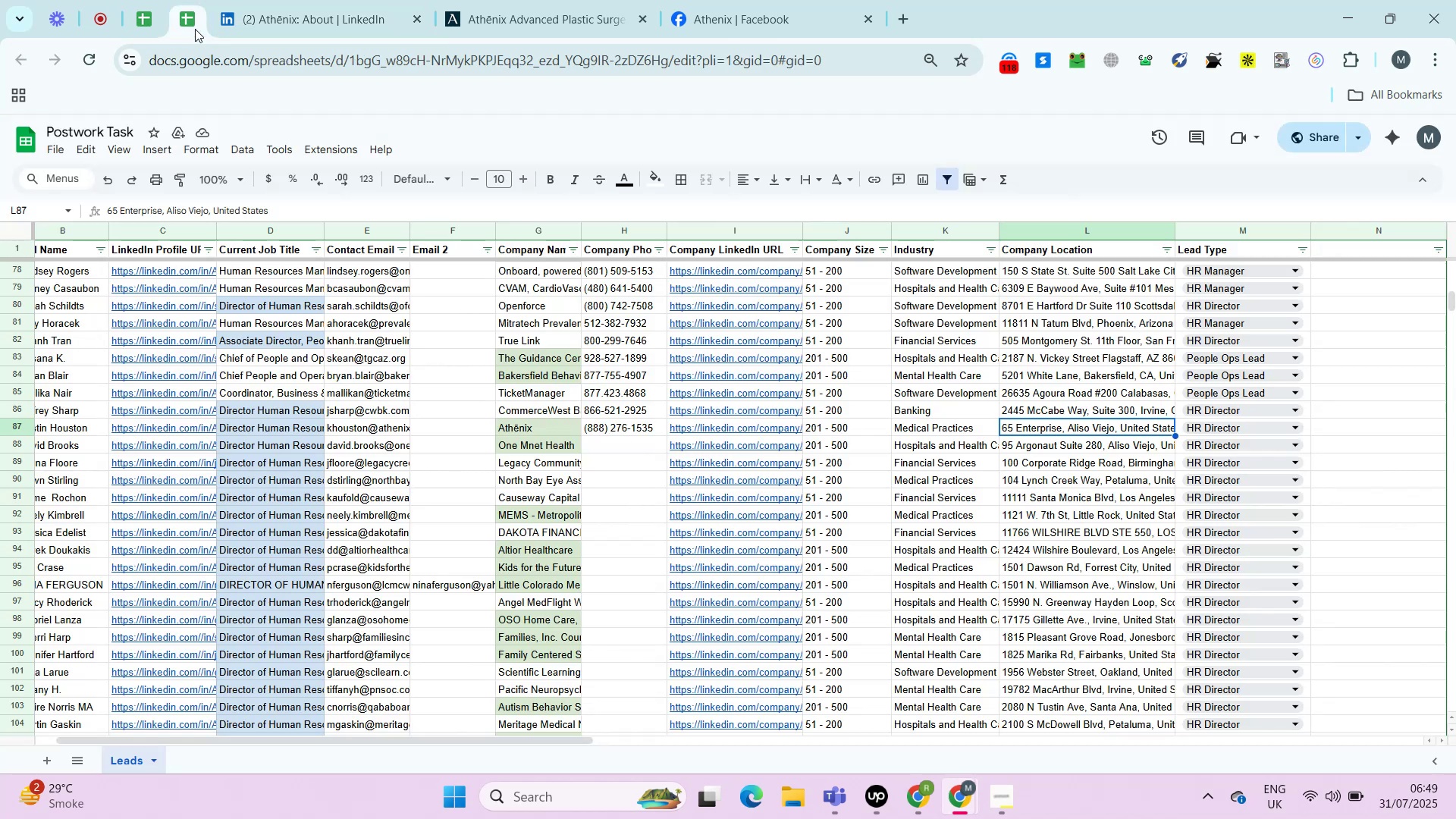 
key(Control+Shift+V)
 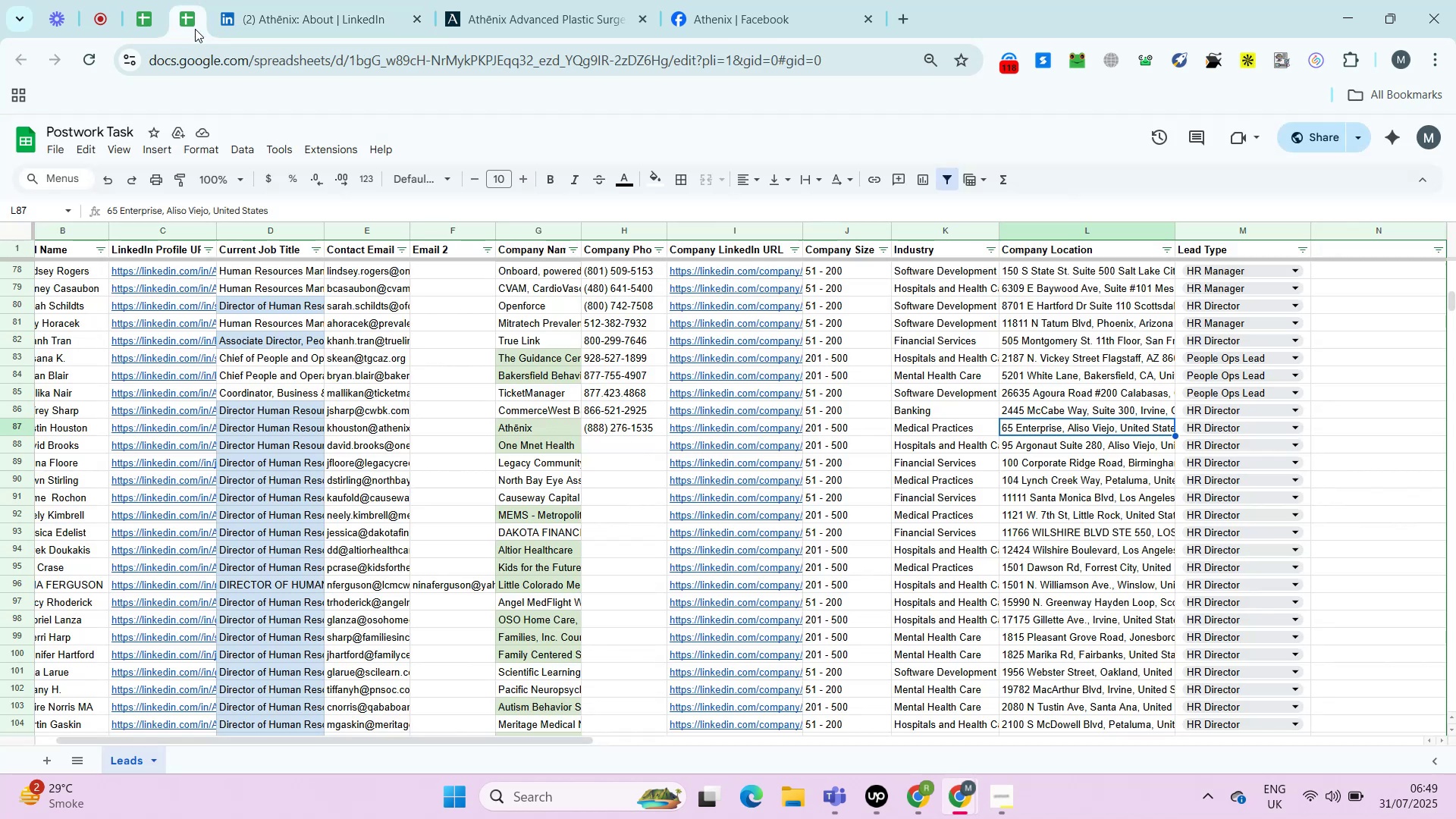 
key(ArrowDown)
 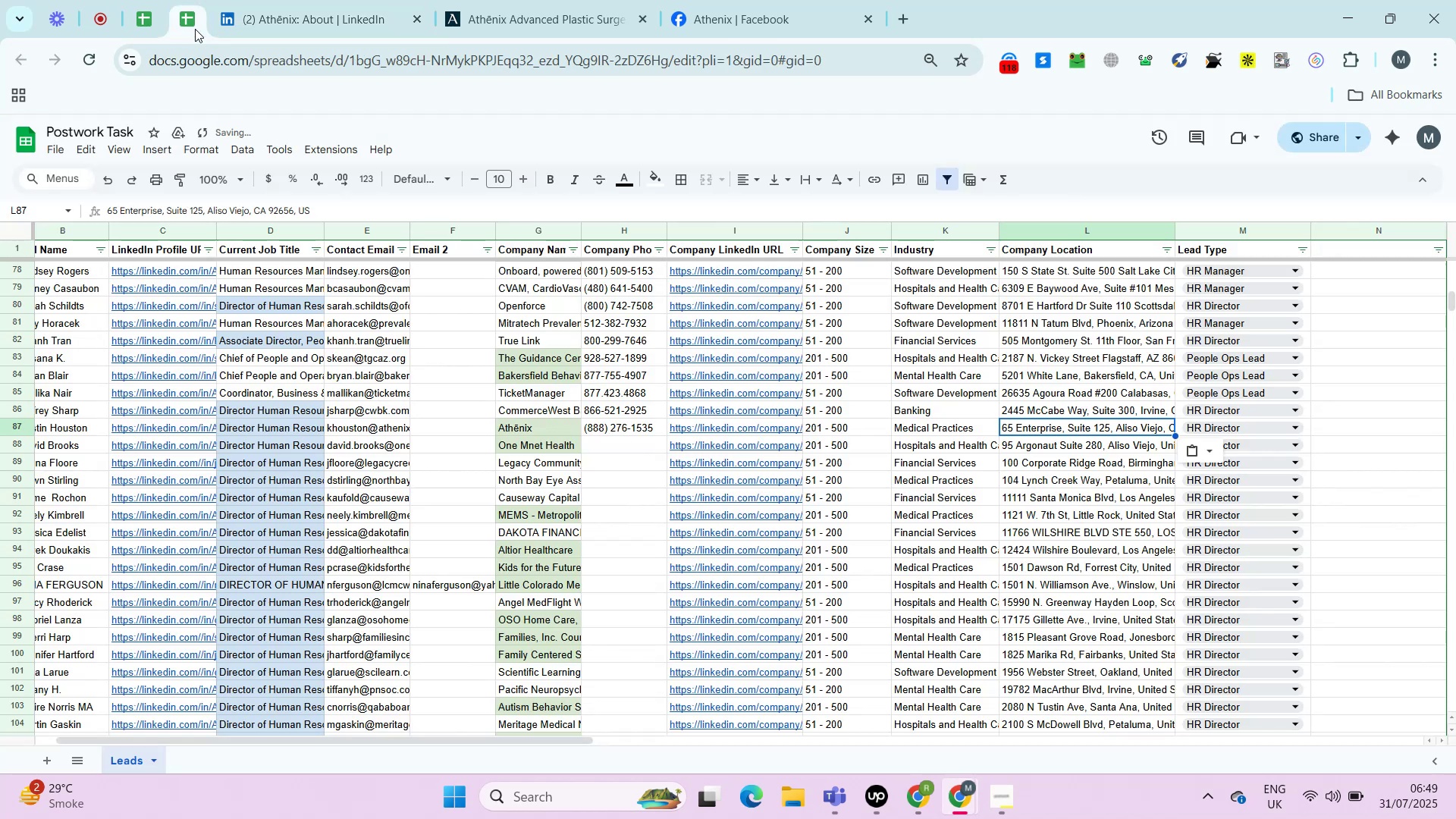 
key(ArrowLeft)
 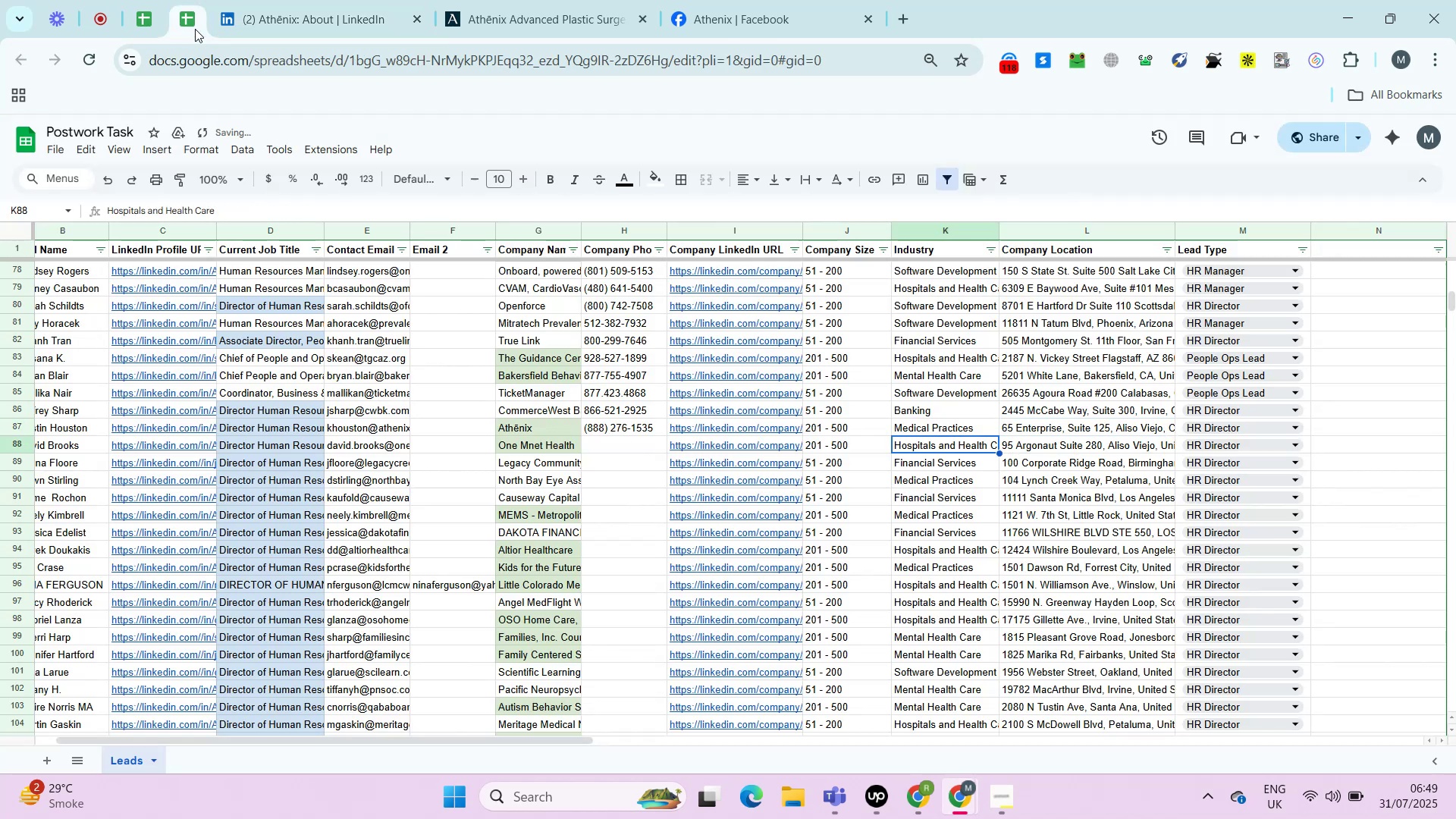 
key(ArrowLeft)
 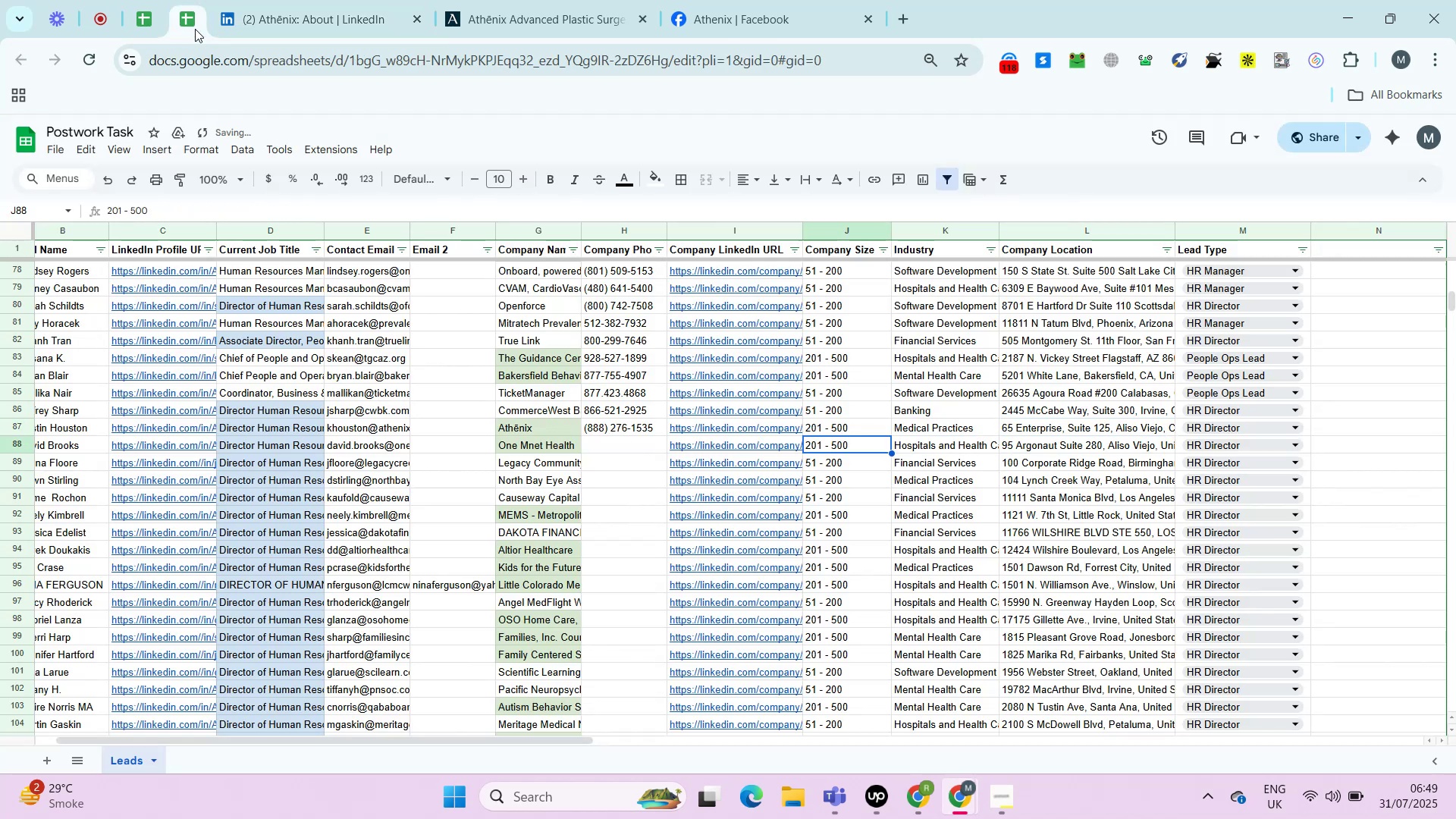 
key(ArrowUp)
 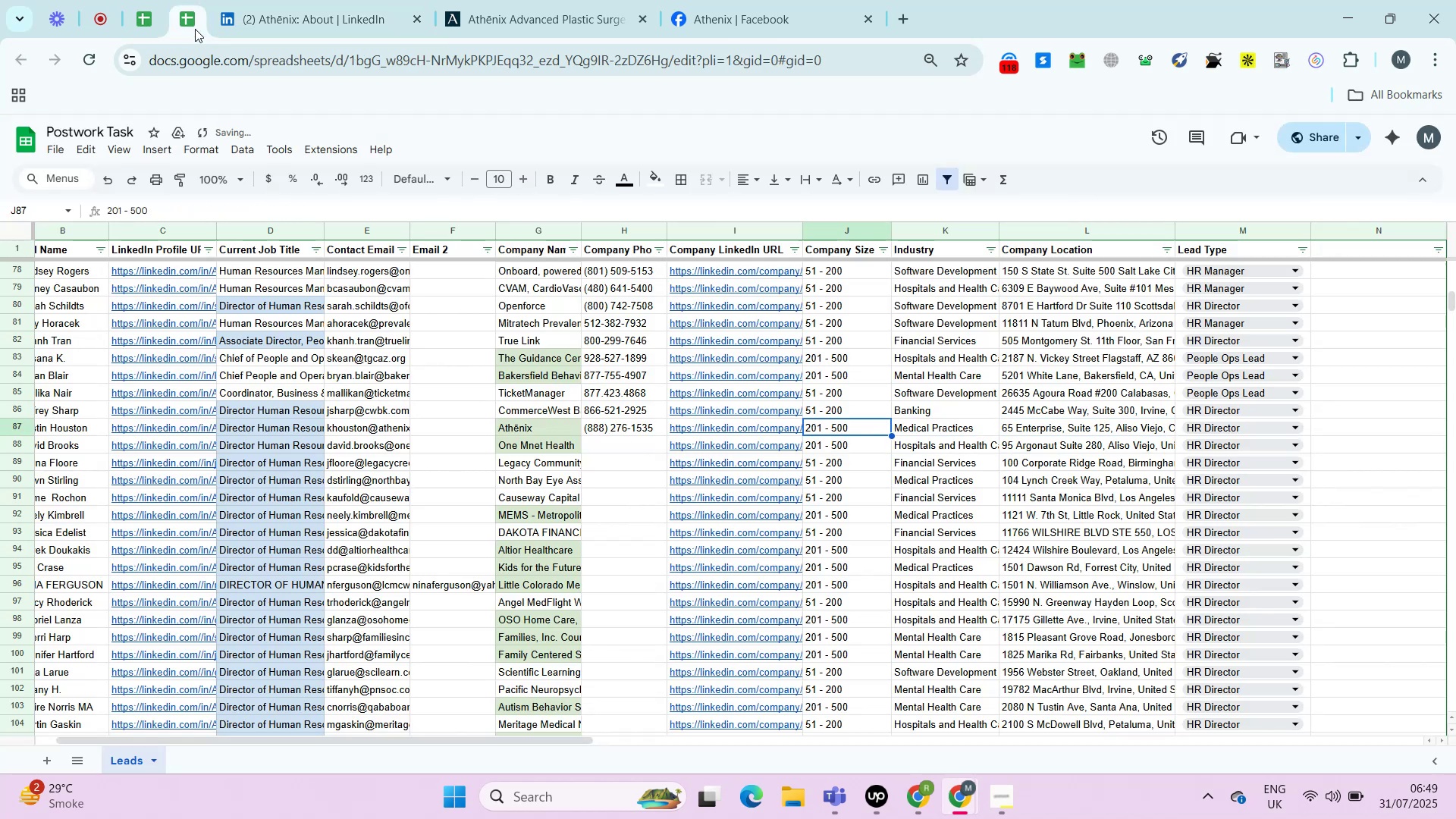 
key(ArrowRight)
 